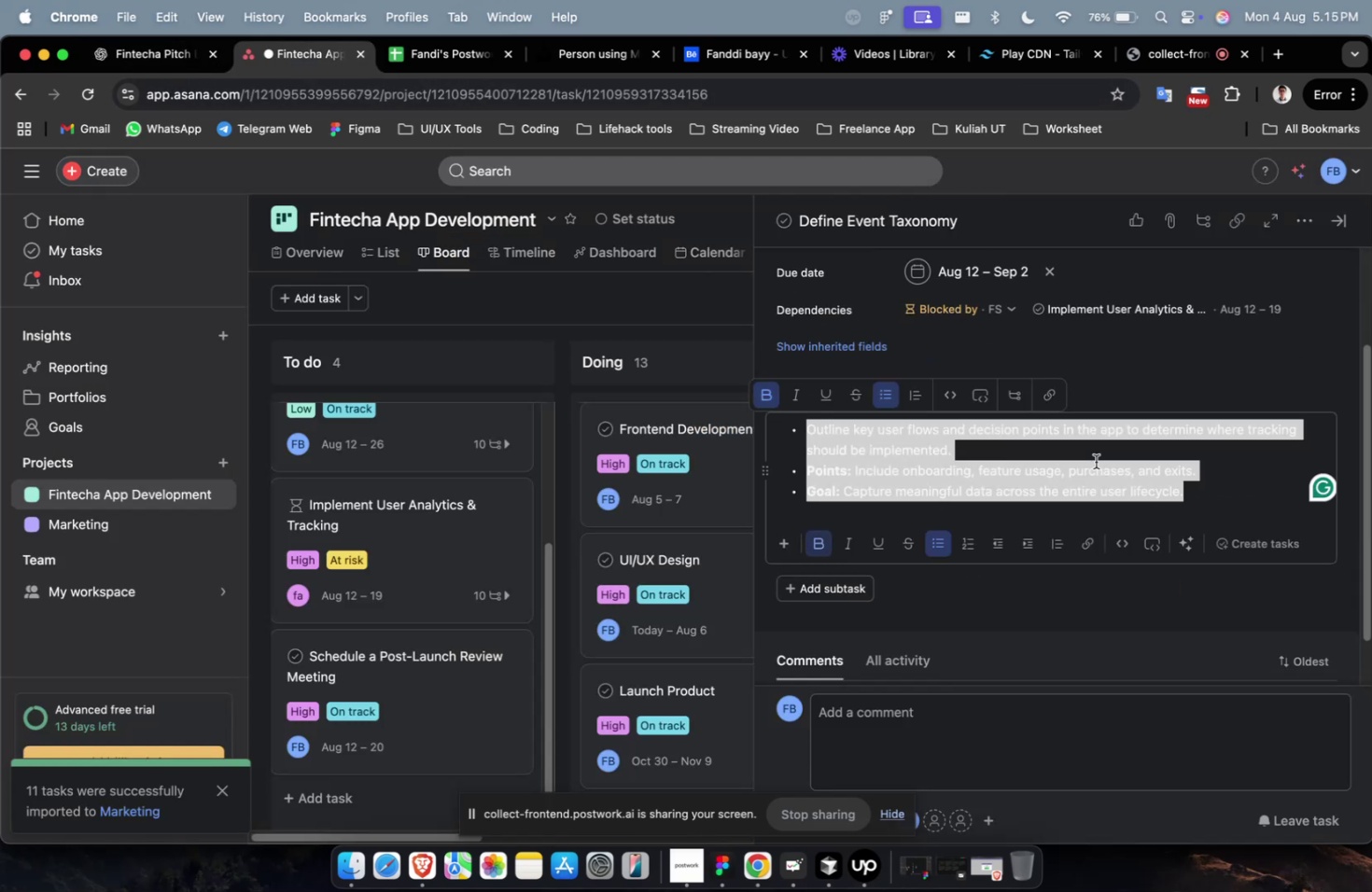 
key(Meta+V)
 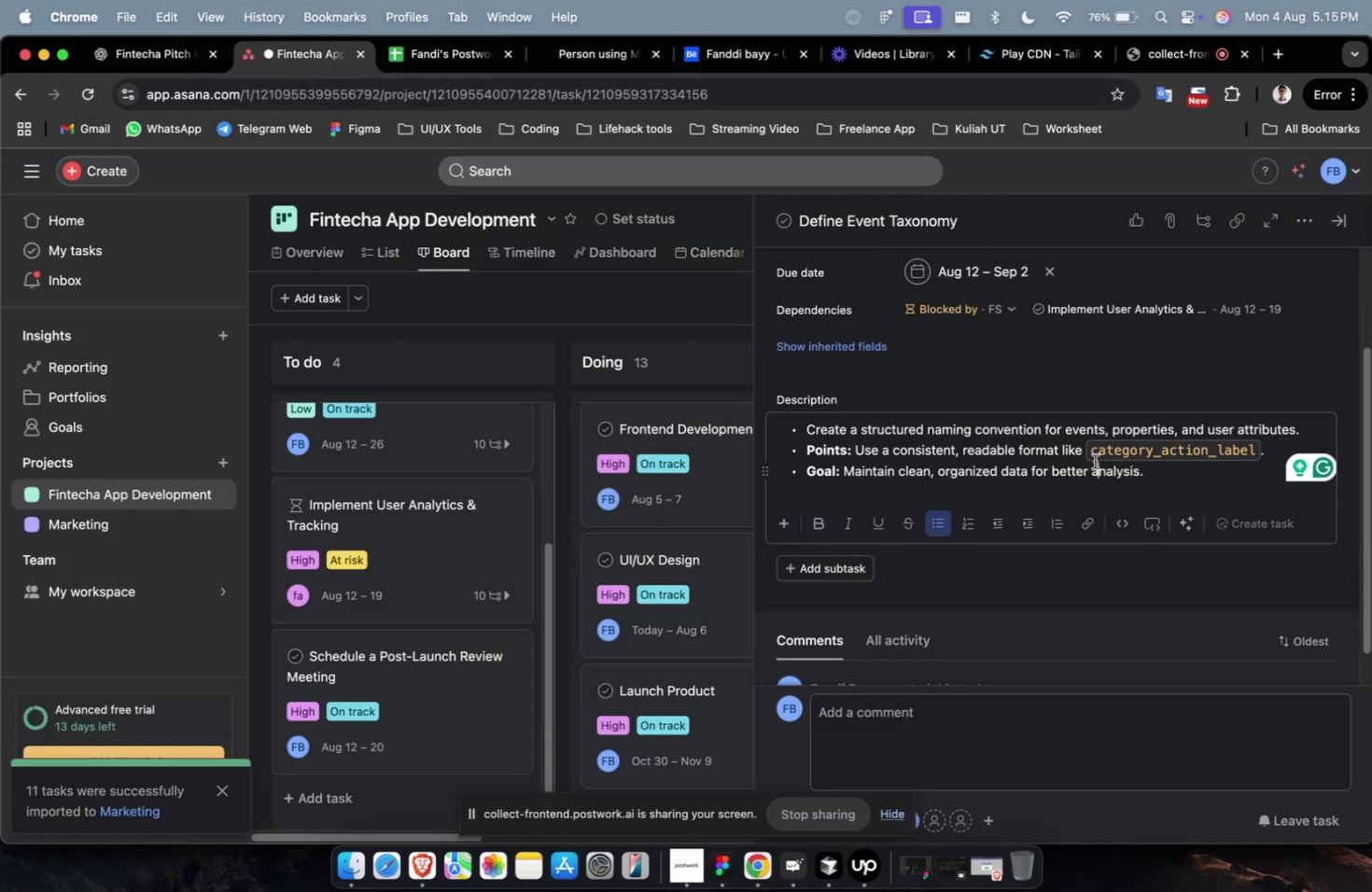 
scroll: coordinate [1091, 462], scroll_direction: down, amount: 15.0
 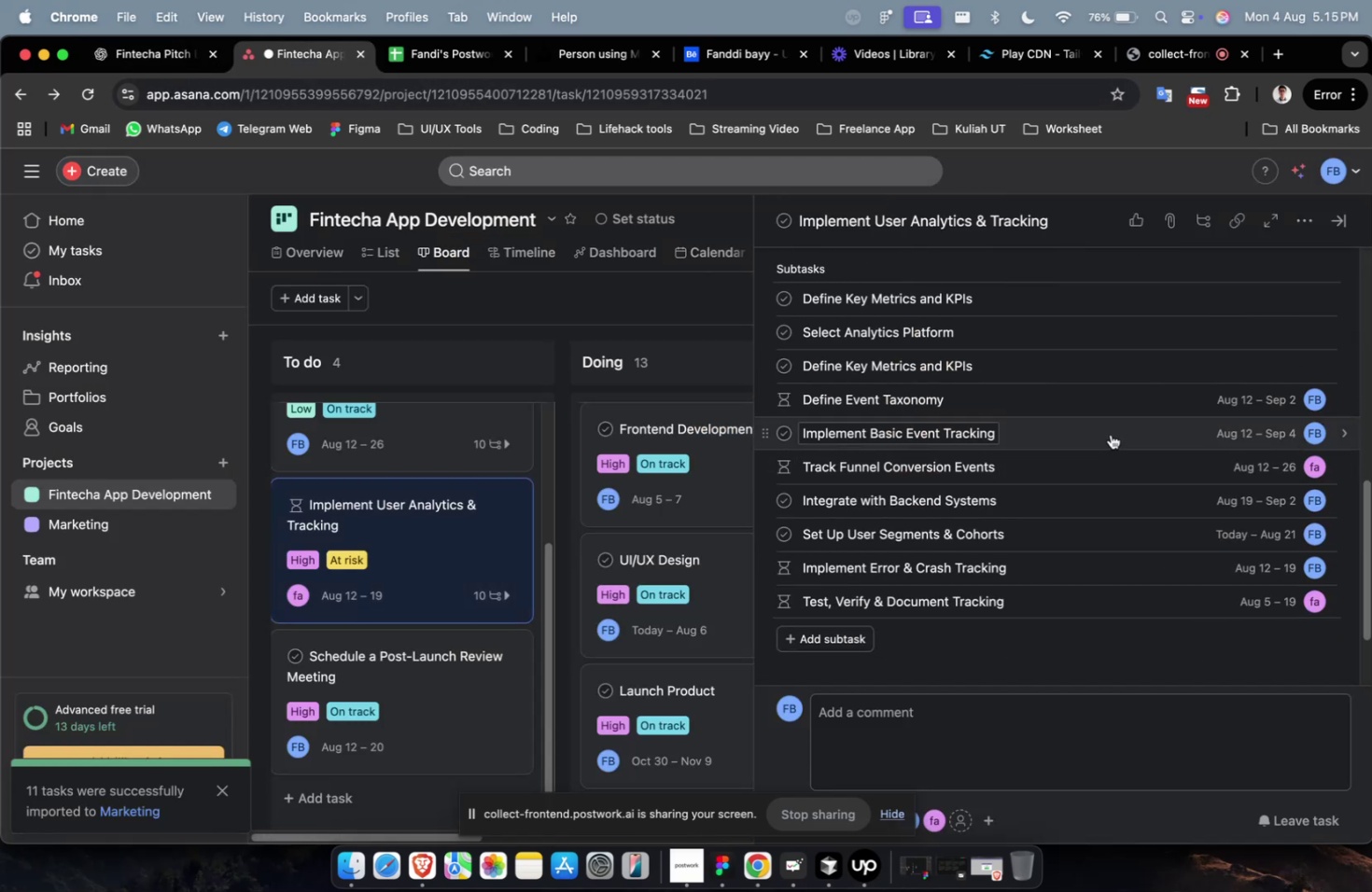 
left_click([1110, 434])
 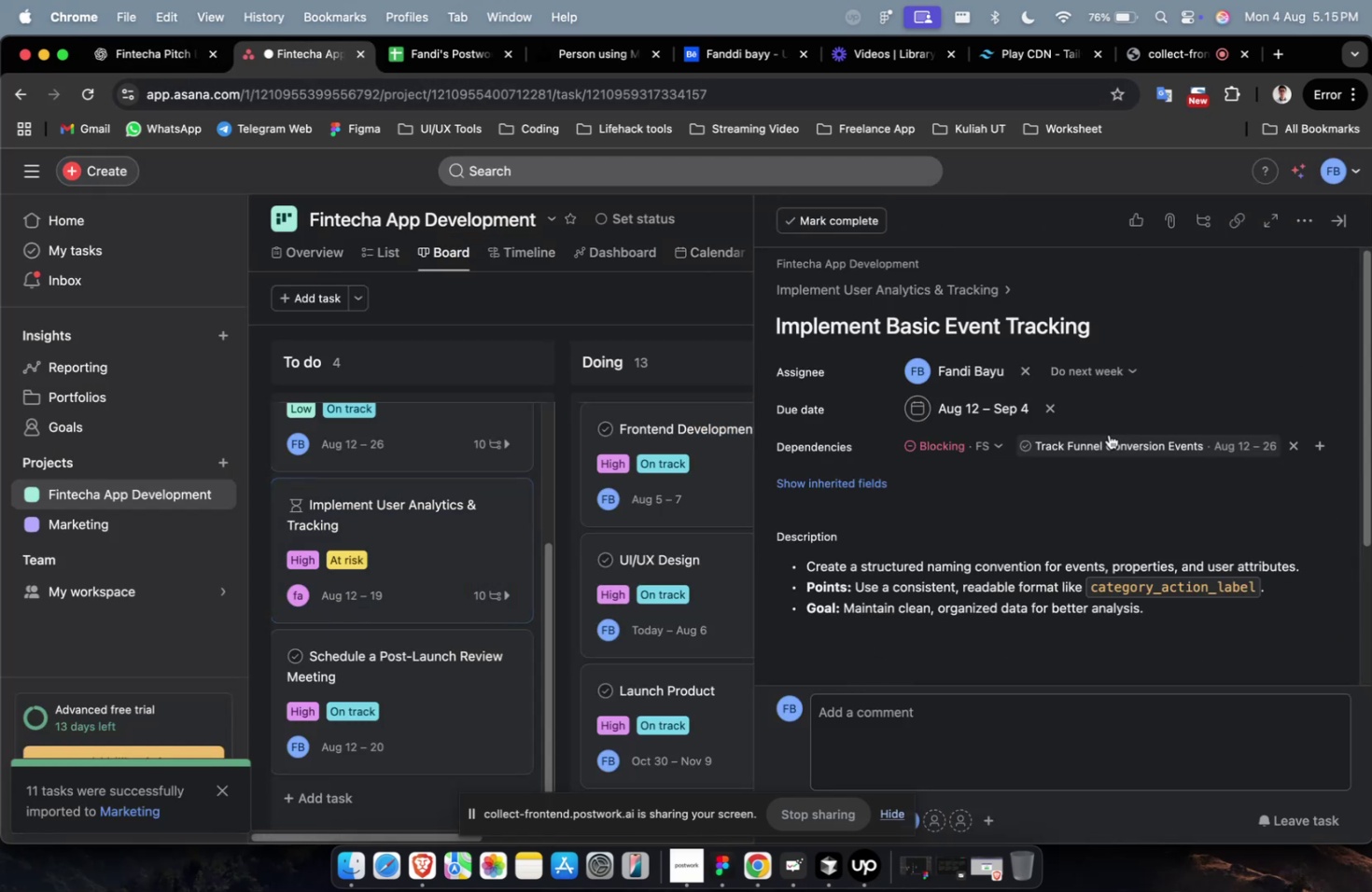 
scroll: coordinate [1108, 434], scroll_direction: down, amount: 4.0
 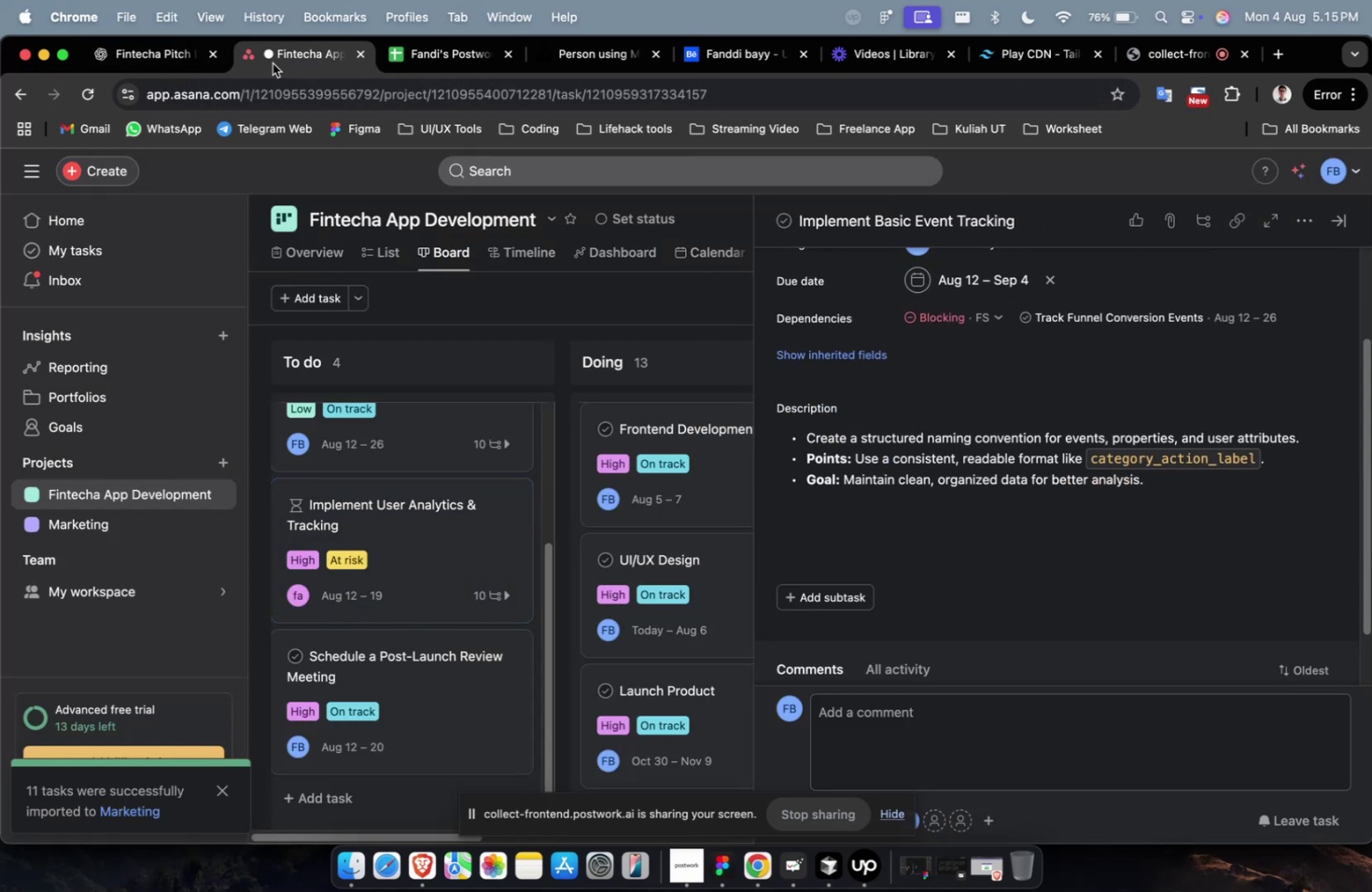 
left_click([148, 62])
 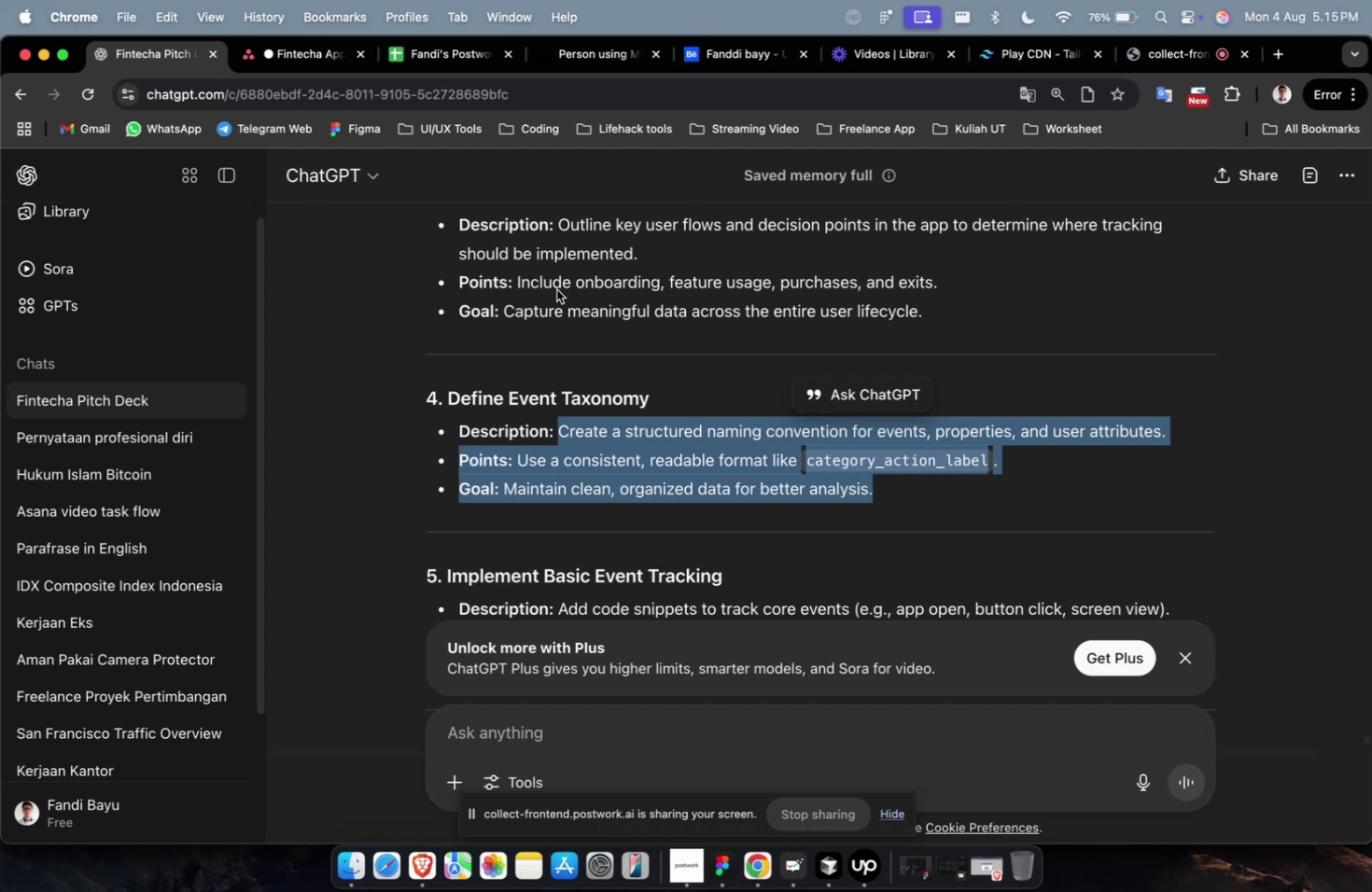 
scroll: coordinate [743, 409], scroll_direction: down, amount: 4.0
 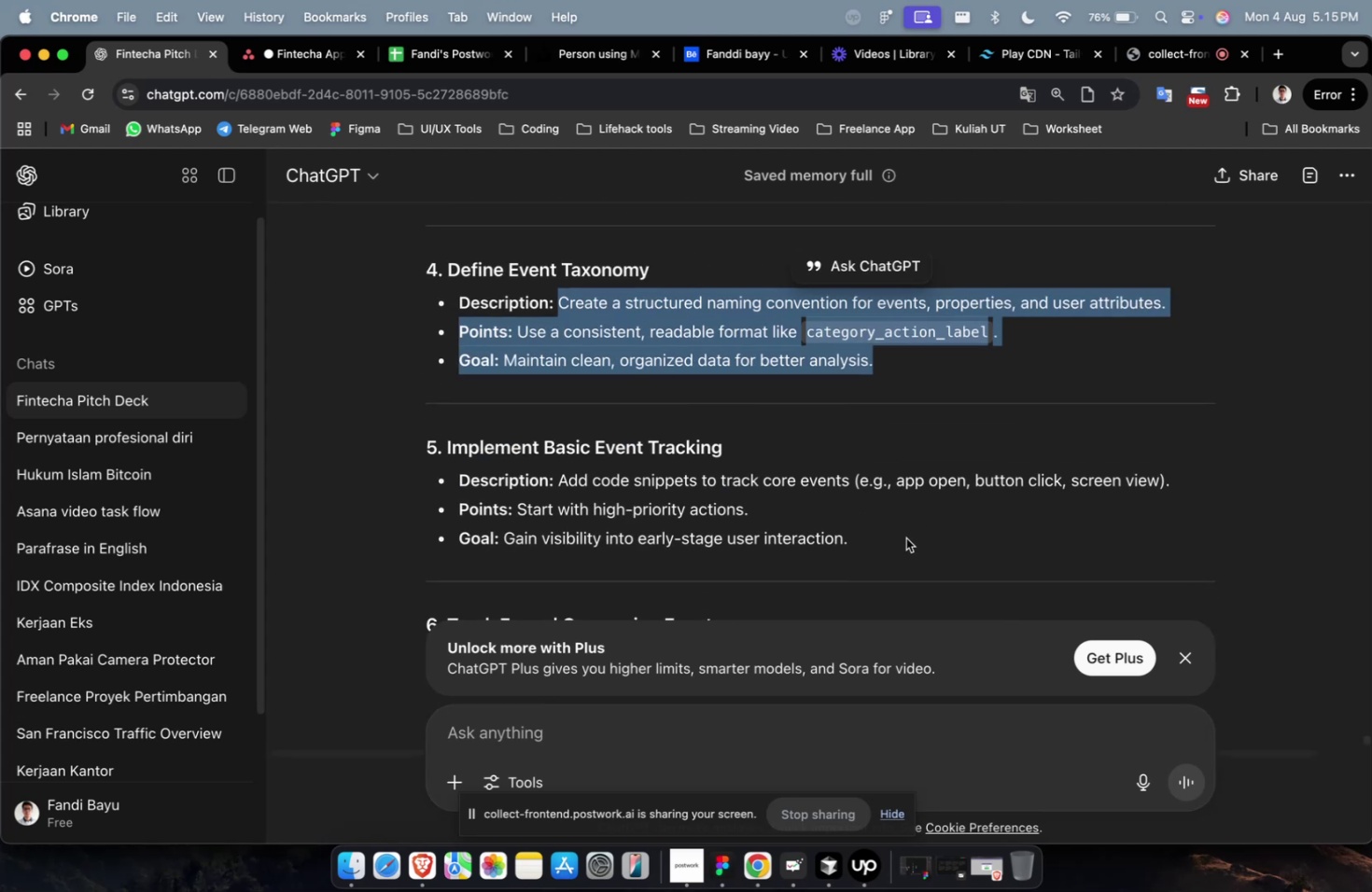 
left_click_drag(start_coordinate=[882, 542], to_coordinate=[554, 473])
 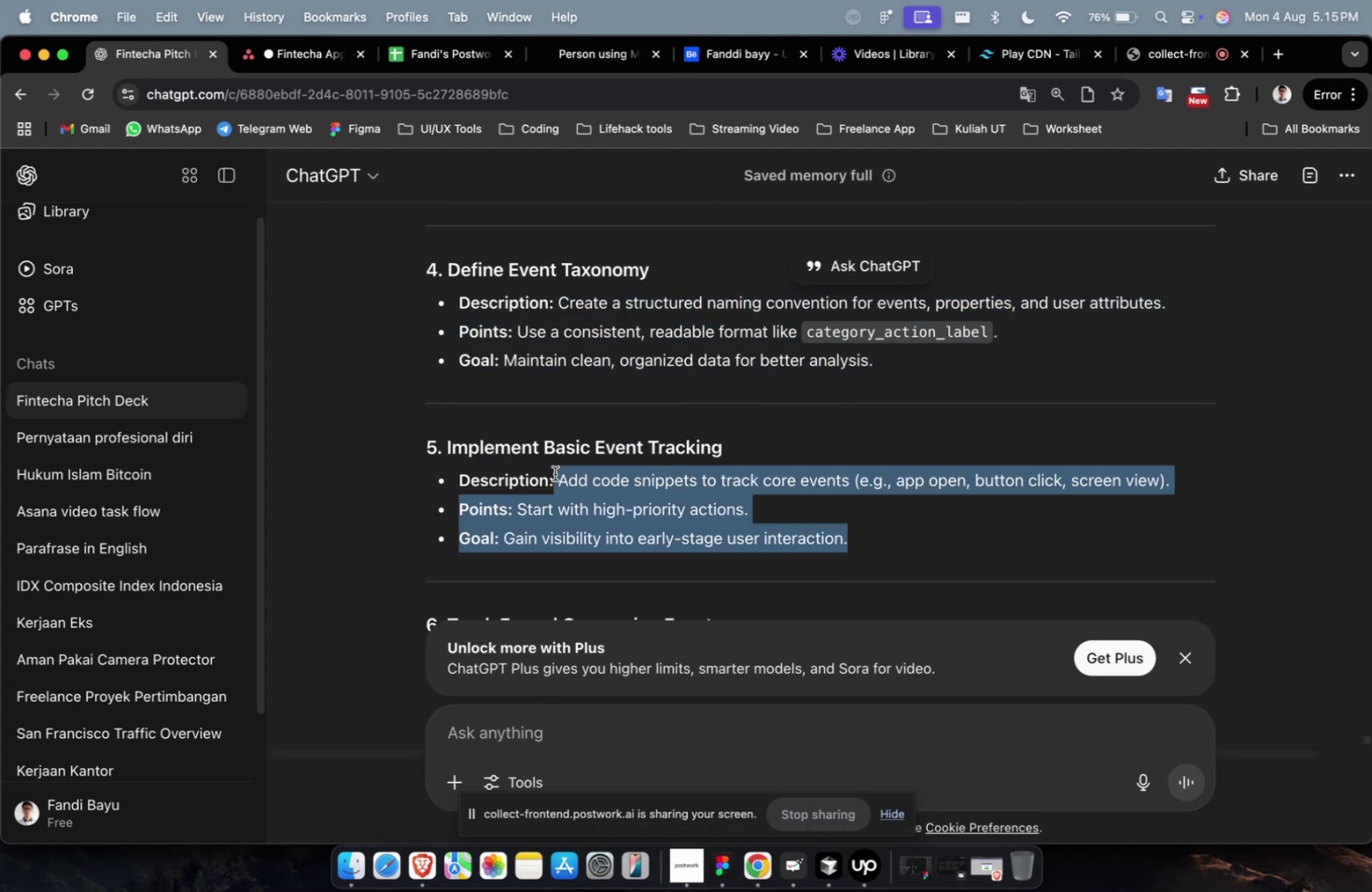 
key(Meta+CommandLeft)
 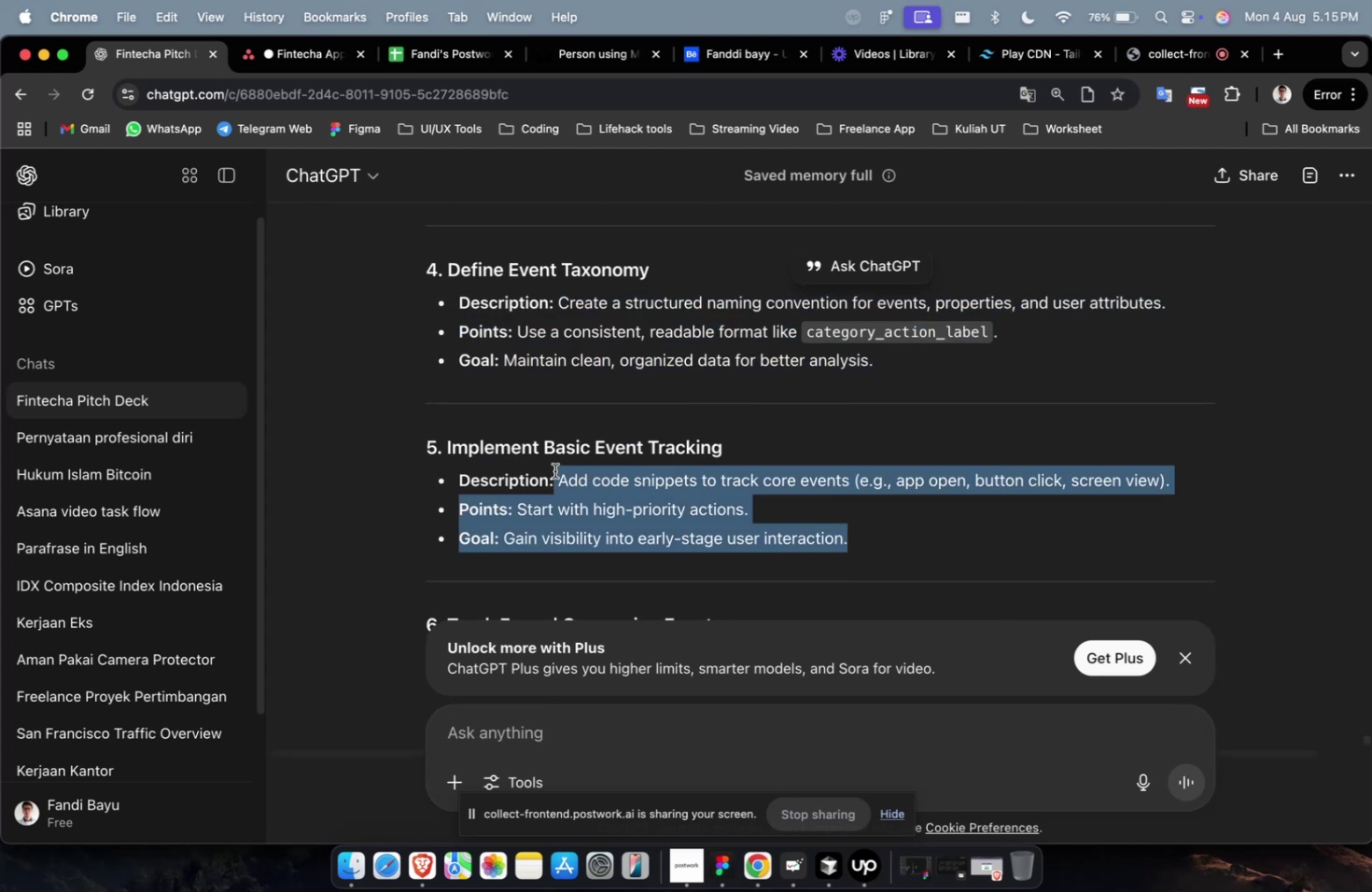 
key(Meta+C)
 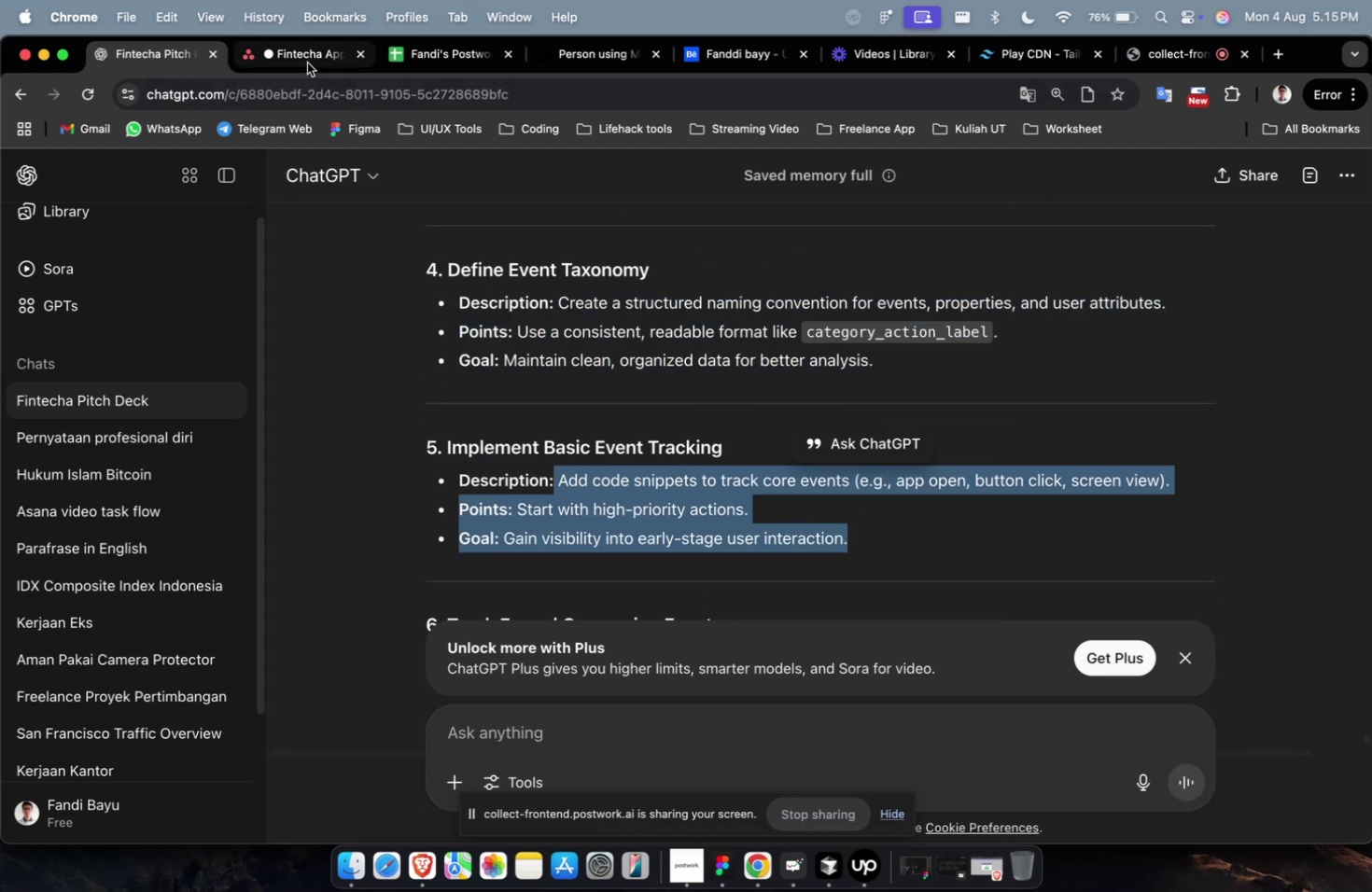 
left_click([309, 49])
 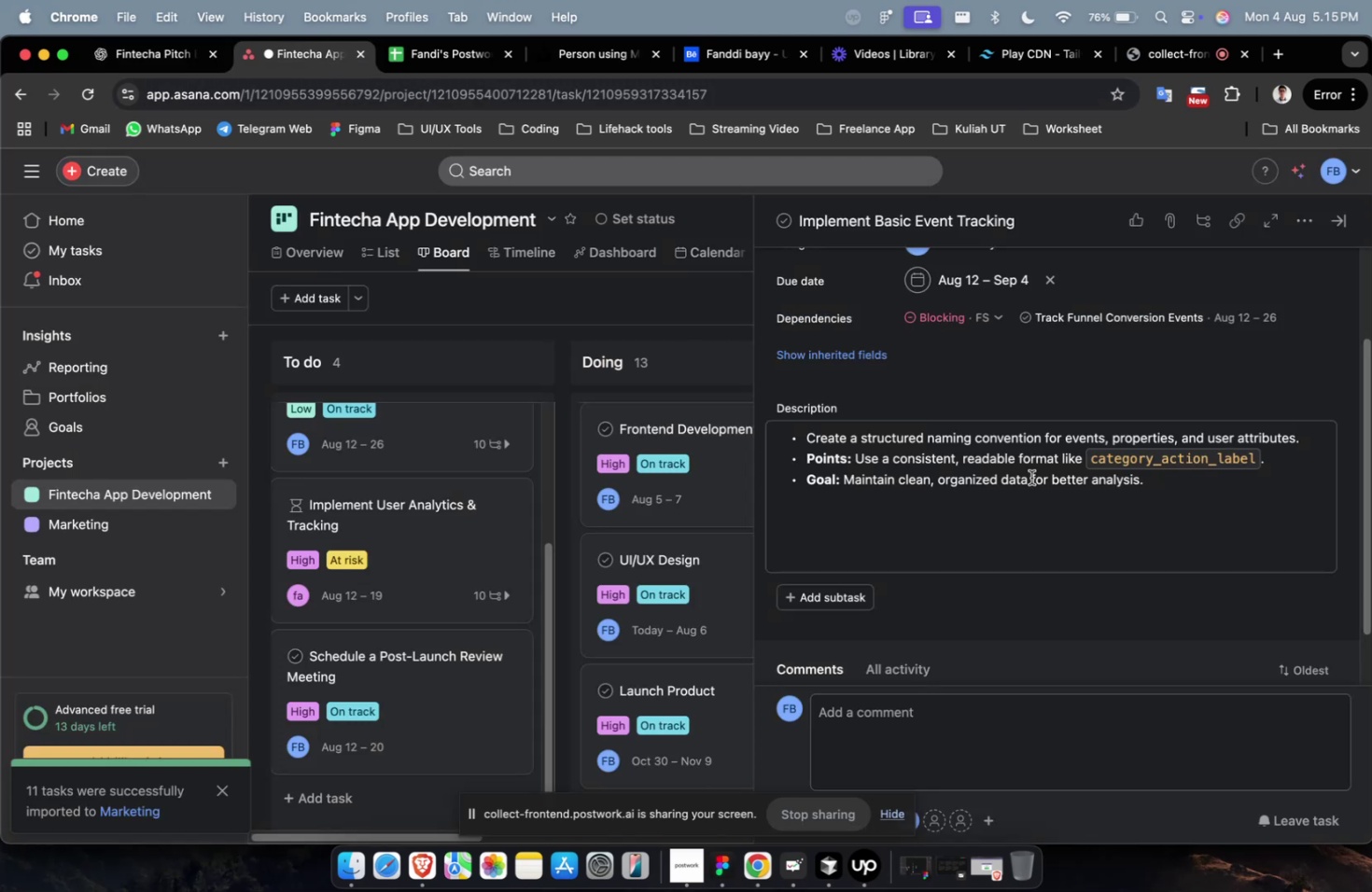 
double_click([1031, 467])
 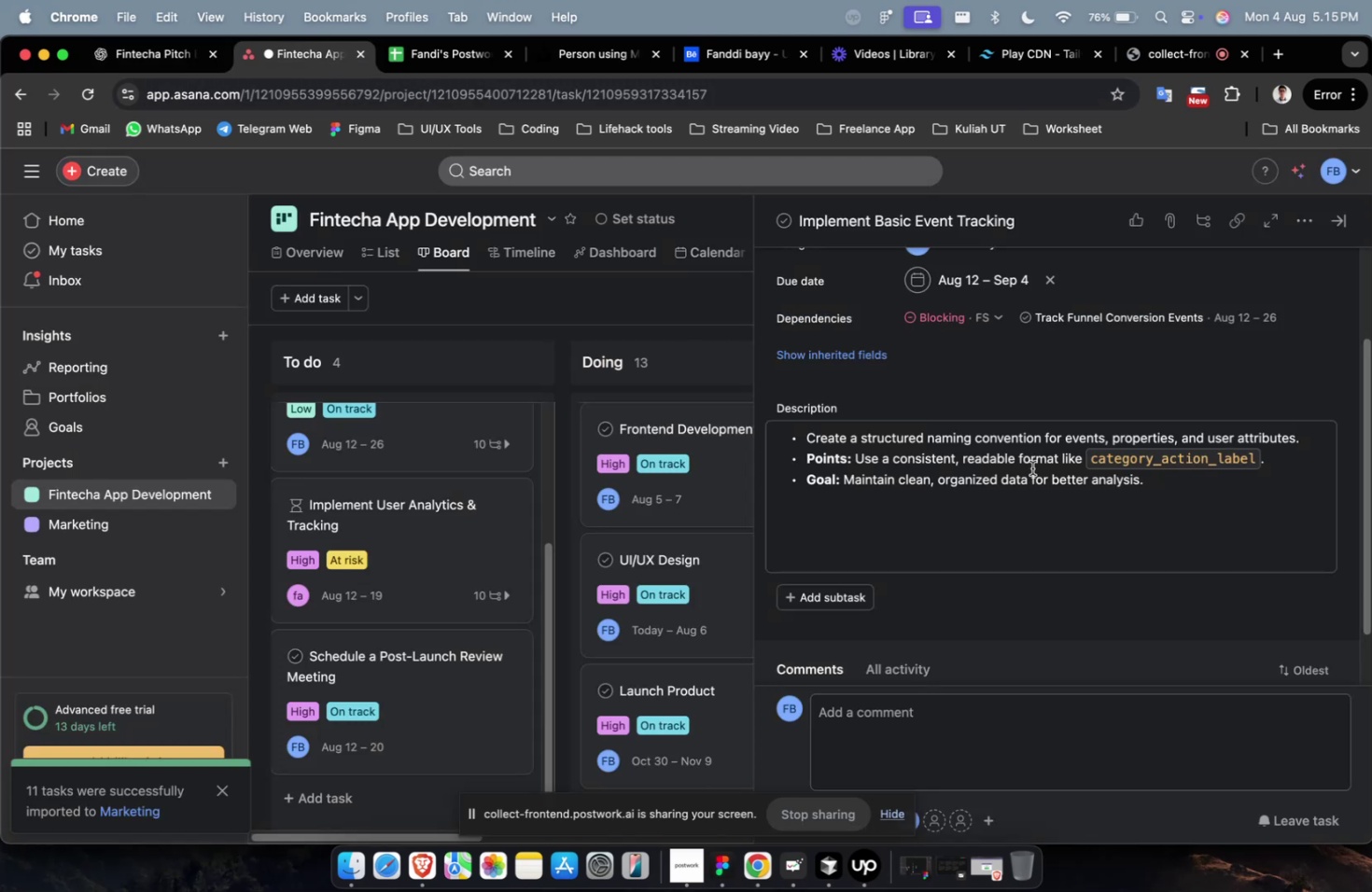 
key(Meta+A)
 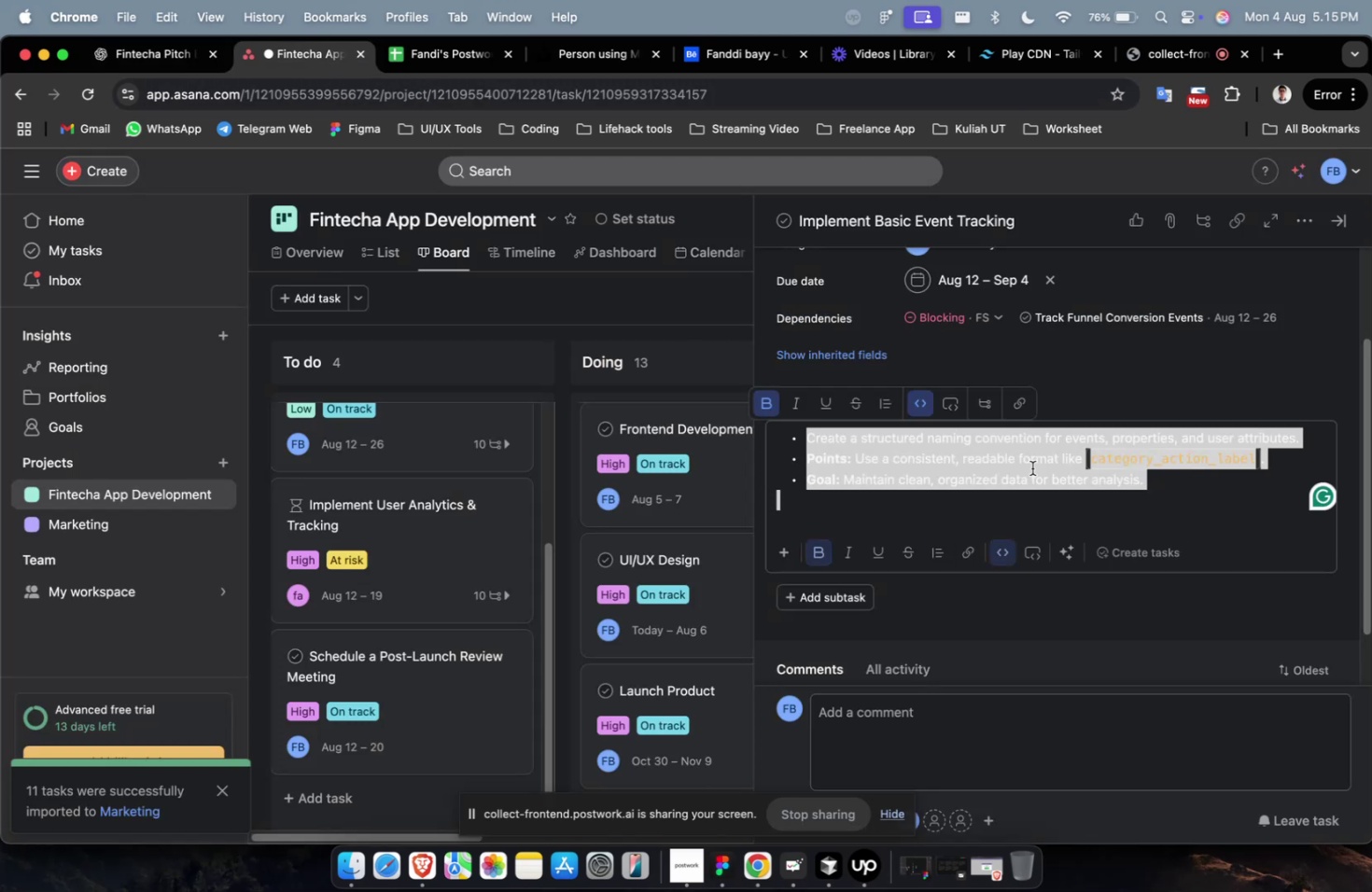 
key(Meta+V)
 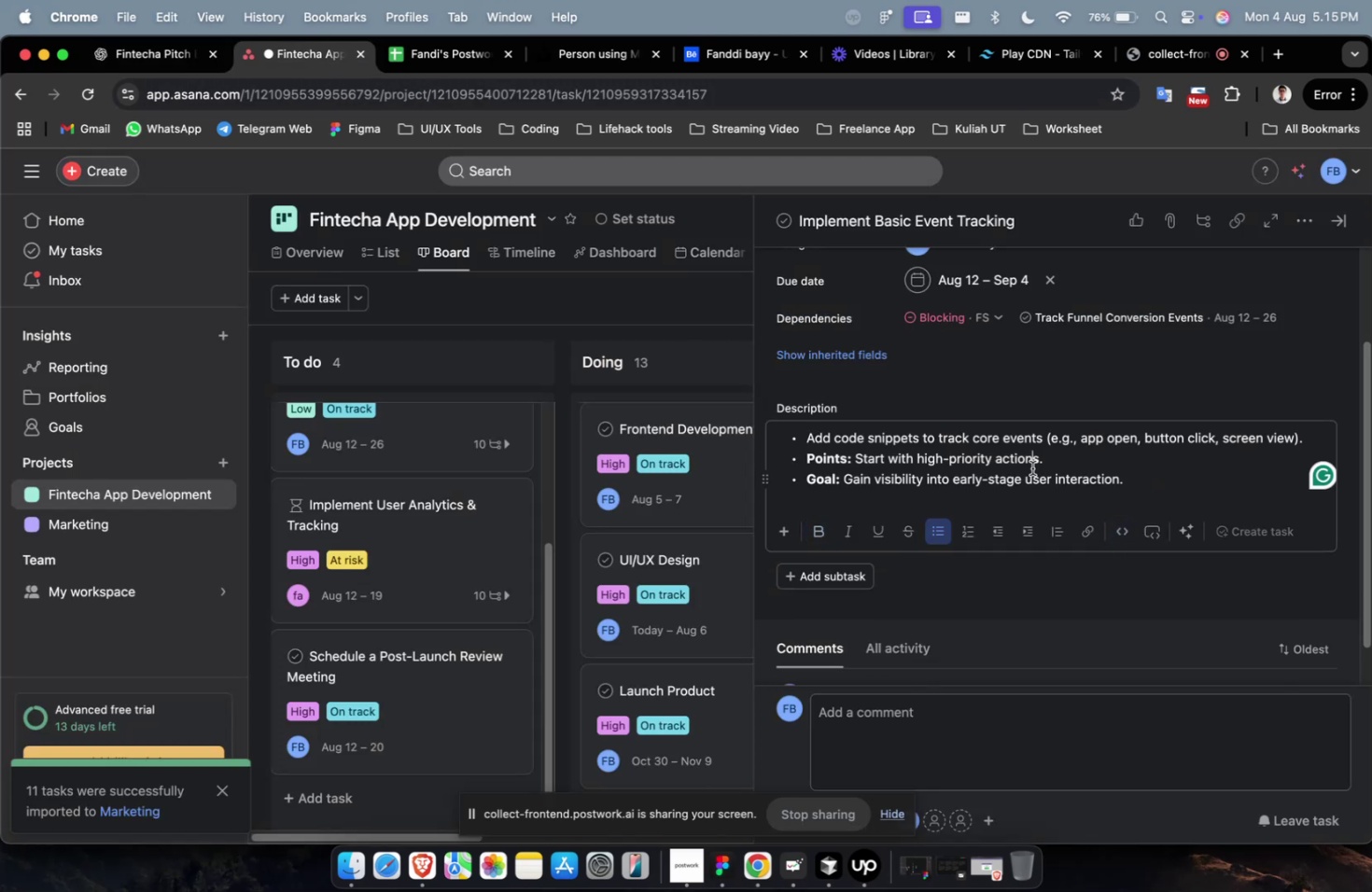 
scroll: coordinate [1031, 467], scroll_direction: down, amount: 11.0
 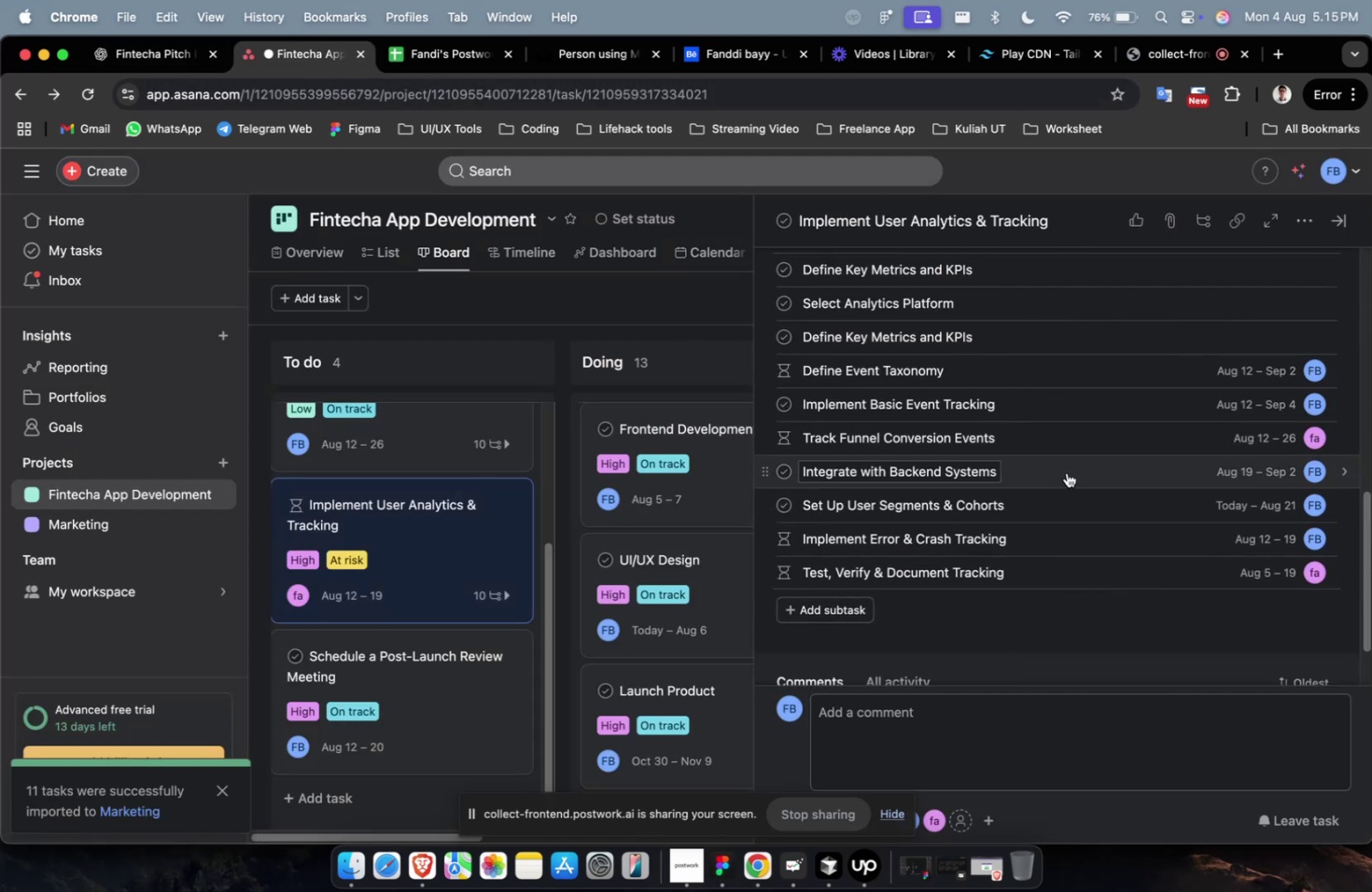 
left_click([1066, 472])
 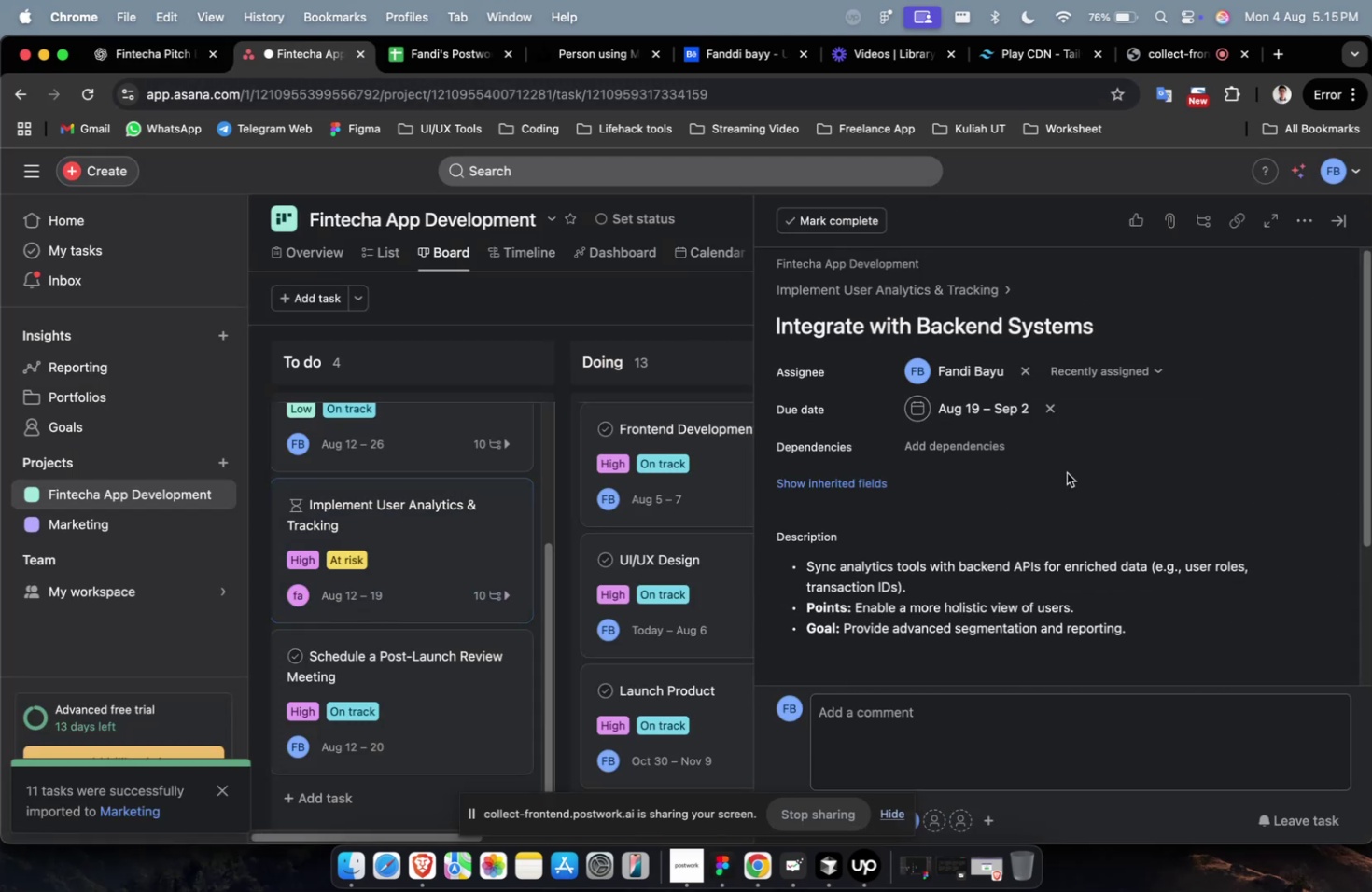 
scroll: coordinate [1062, 469], scroll_direction: down, amount: 9.0
 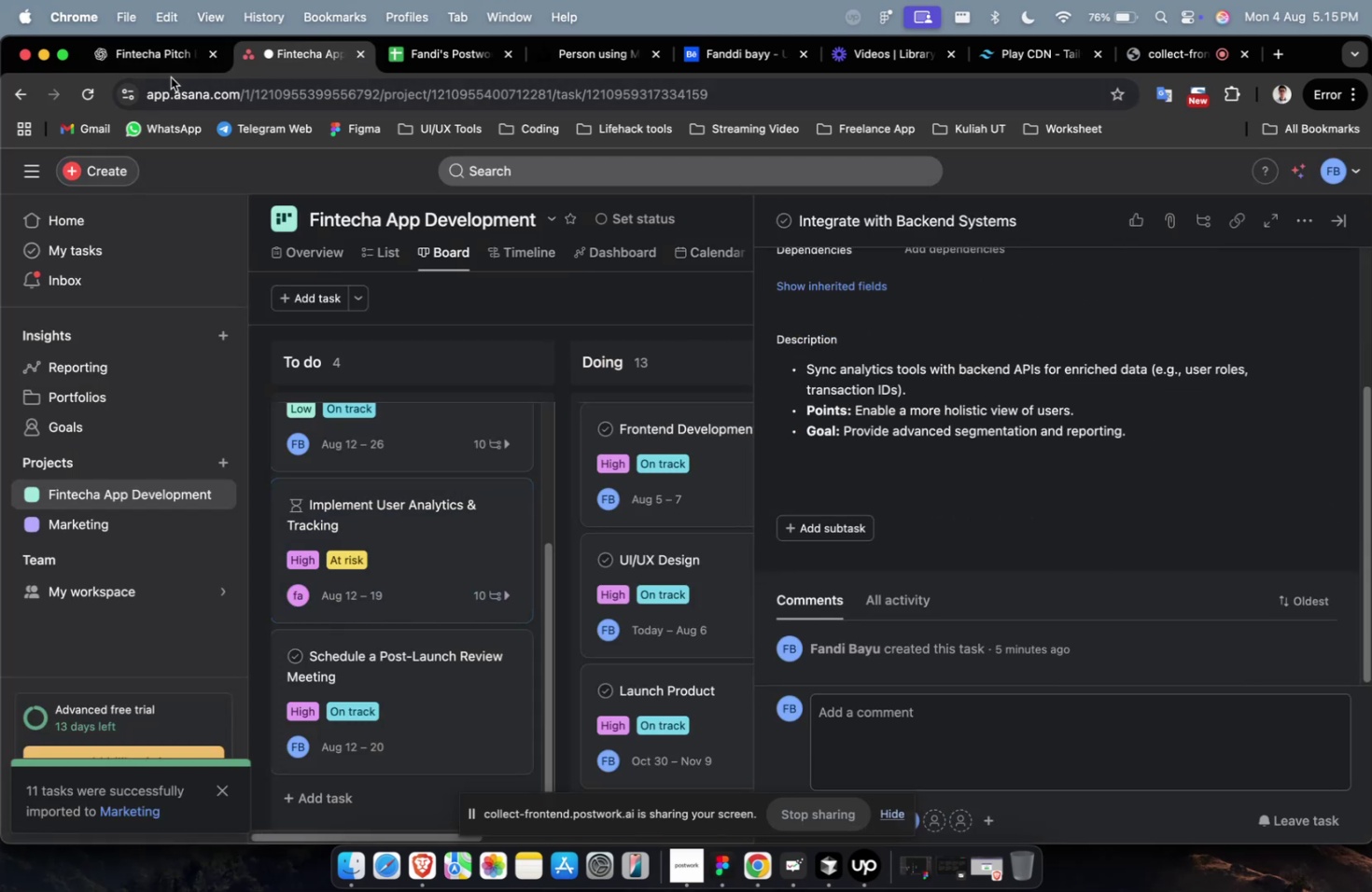 
double_click([166, 66])
 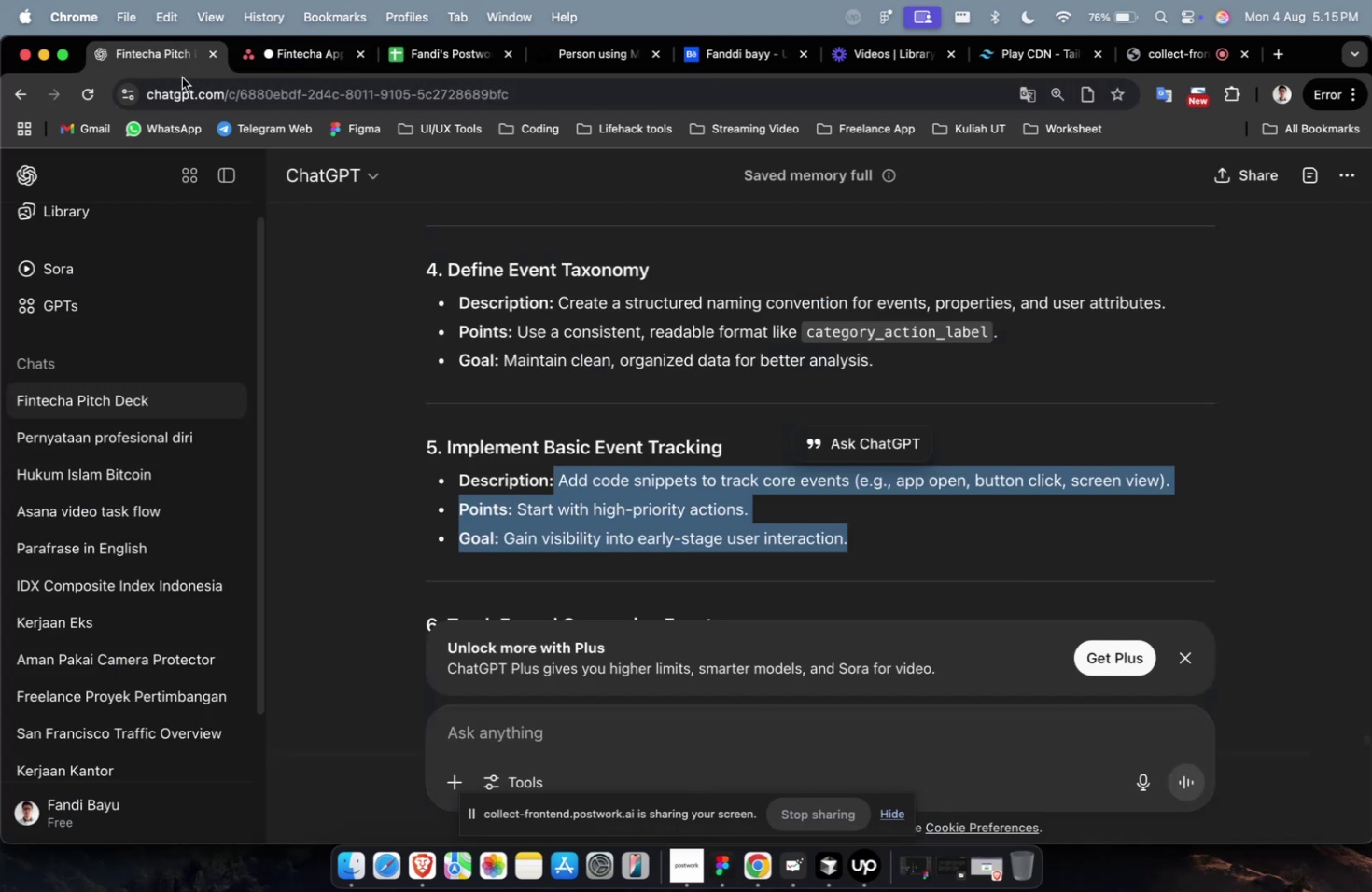 
scroll: coordinate [498, 263], scroll_direction: down, amount: 10.0
 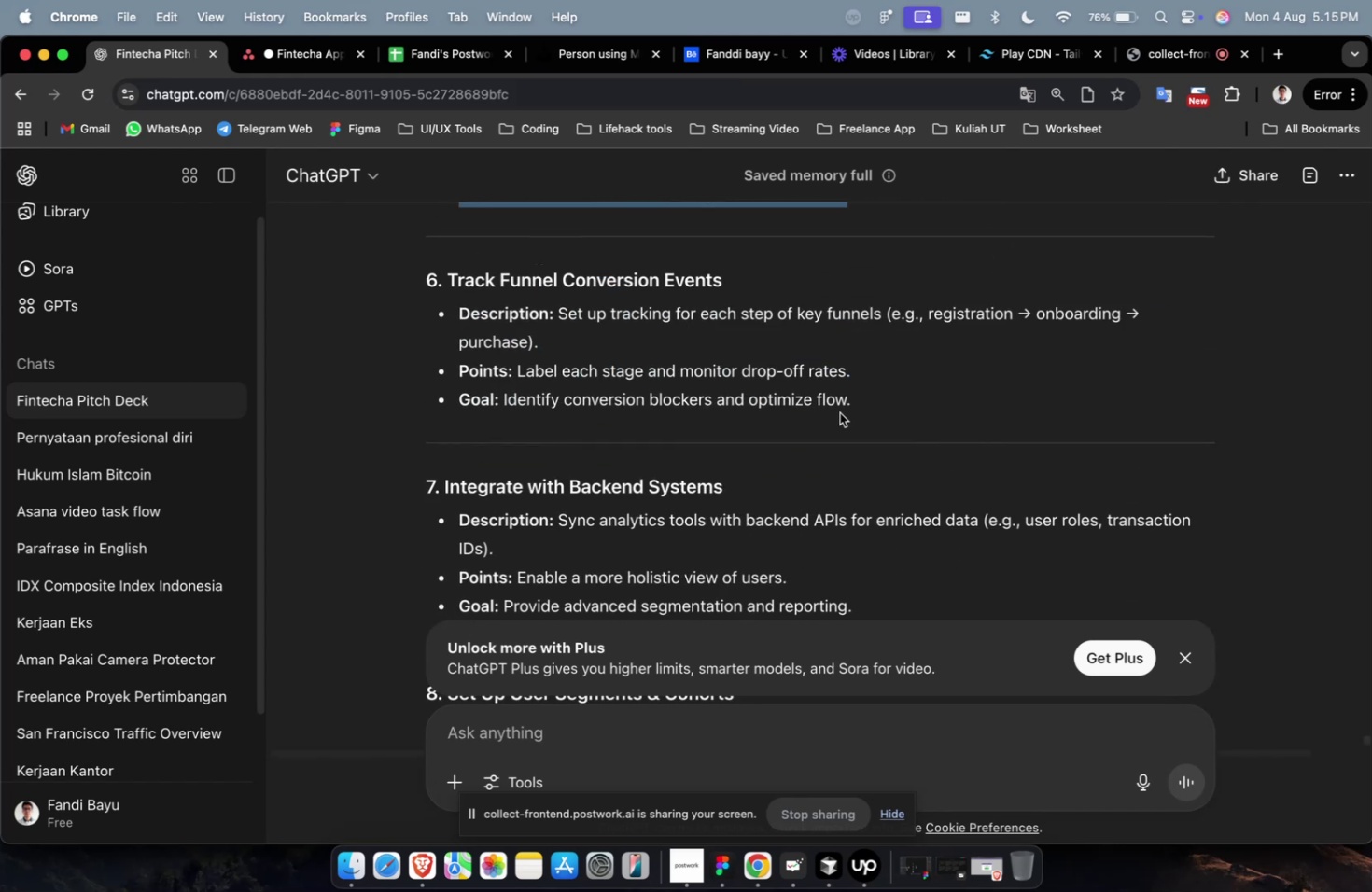 
left_click_drag(start_coordinate=[859, 400], to_coordinate=[560, 318])
 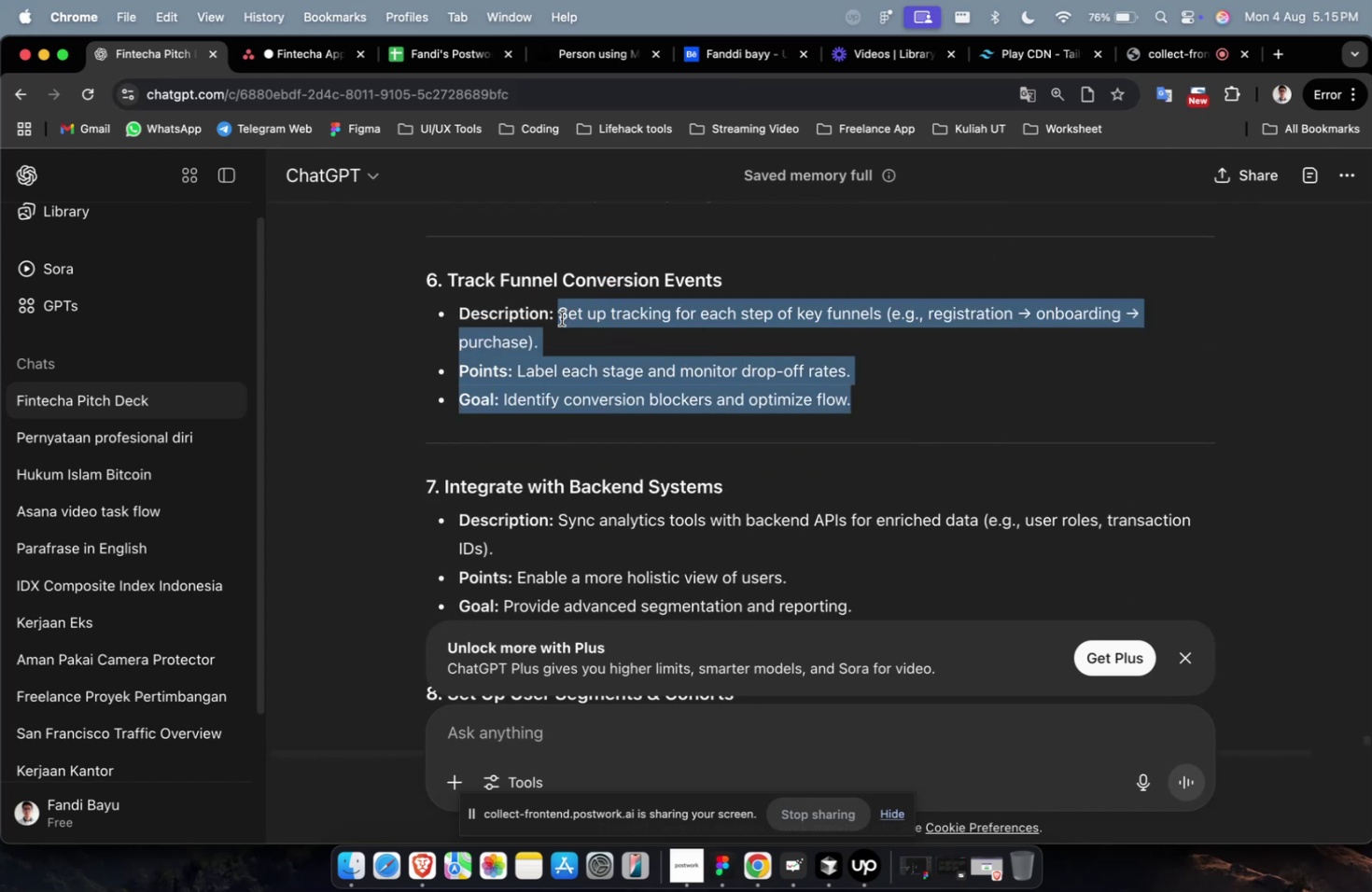 
key(Meta+CommandLeft)
 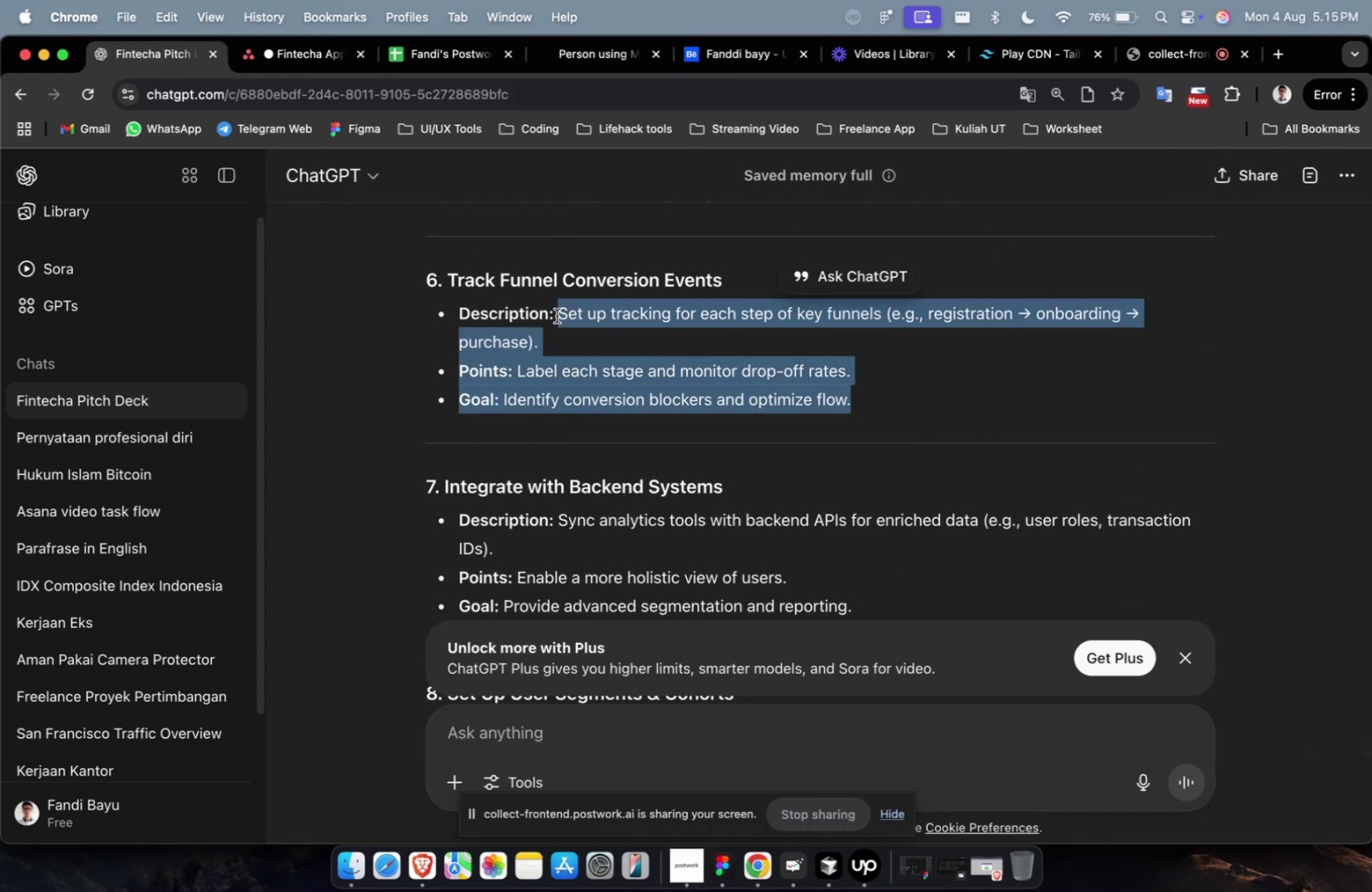 
key(Meta+C)
 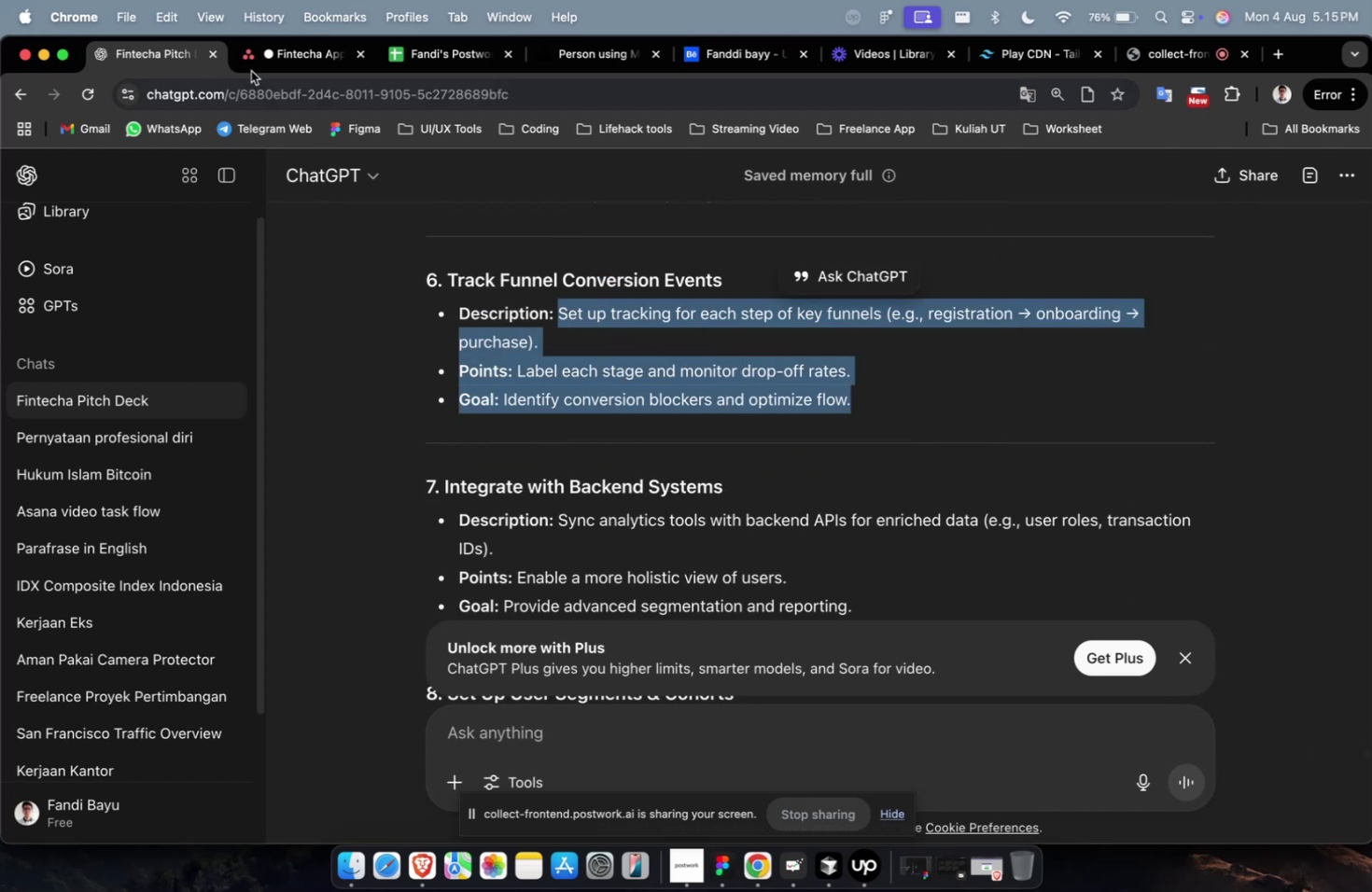 
left_click([260, 64])
 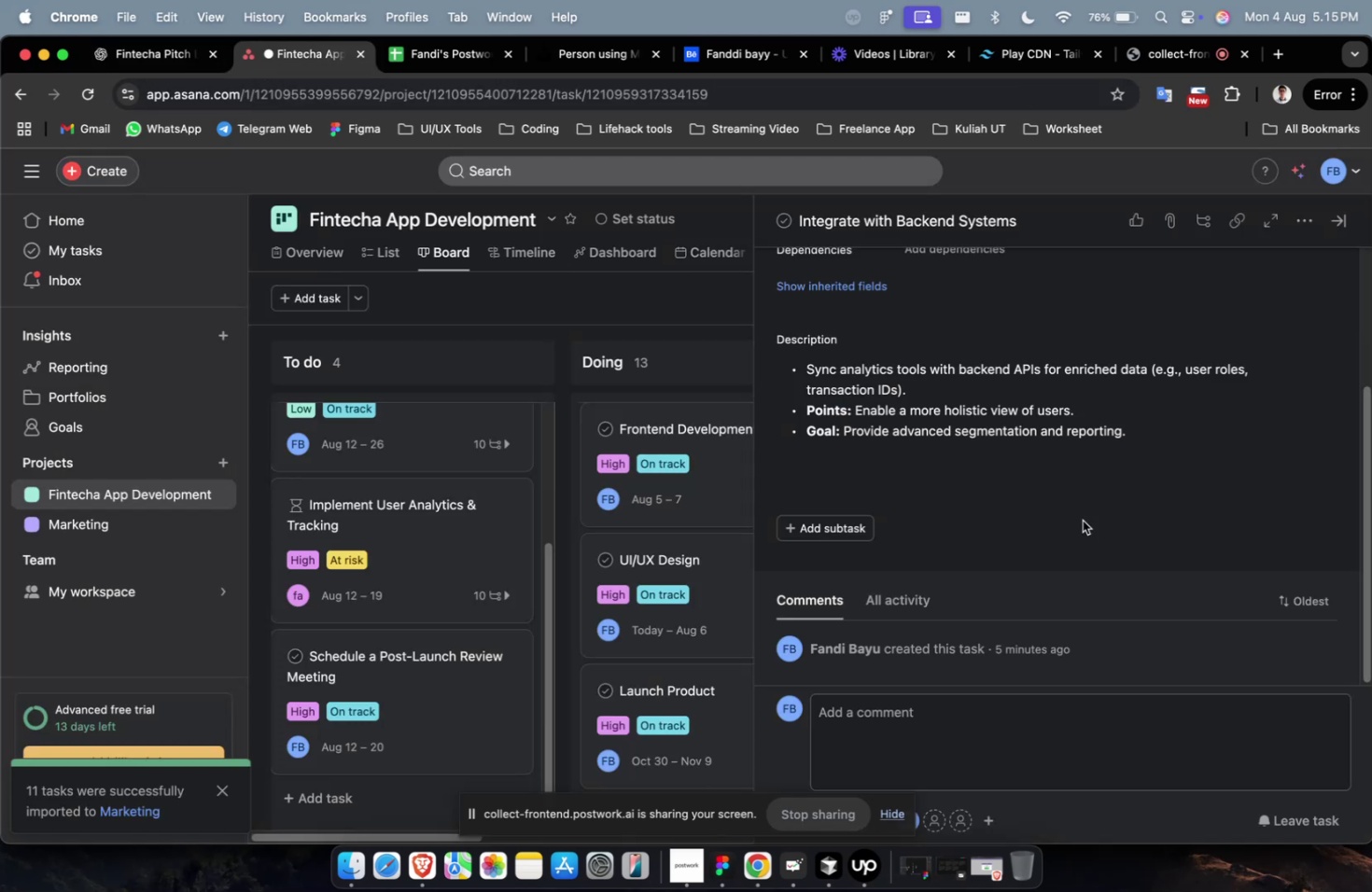 
double_click([1061, 415])
 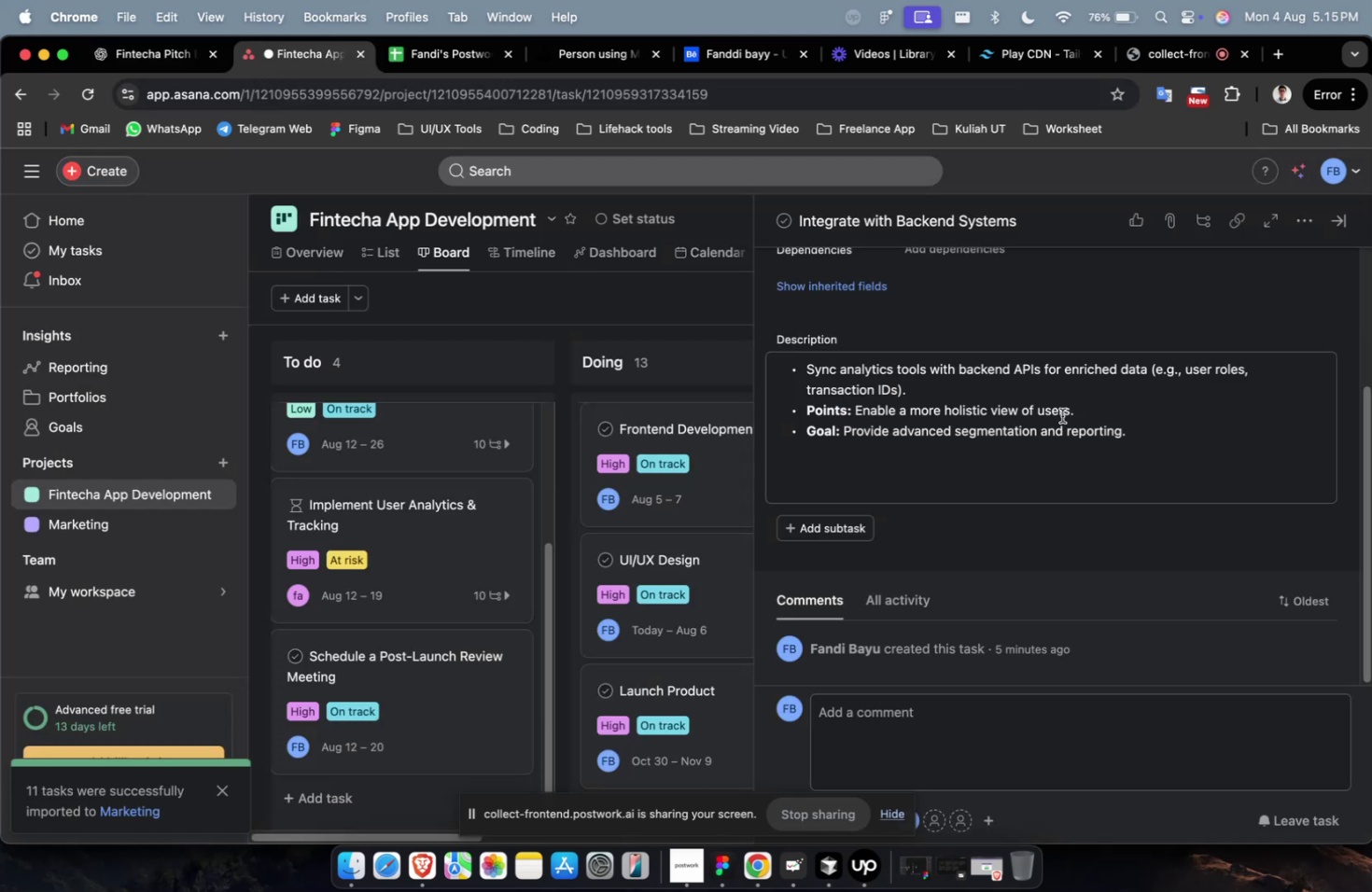 
key(Meta+A)
 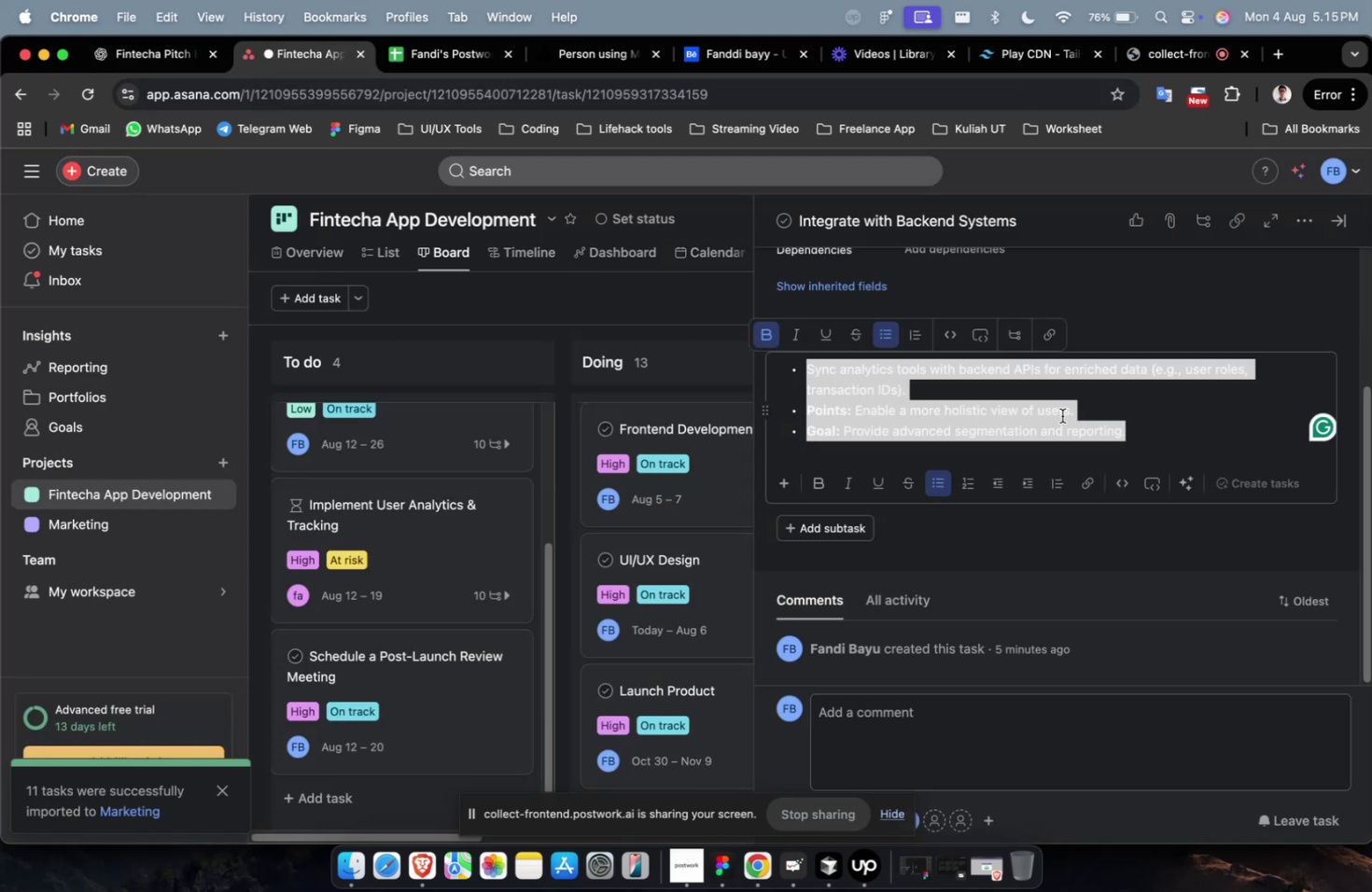 
key(Meta+V)
 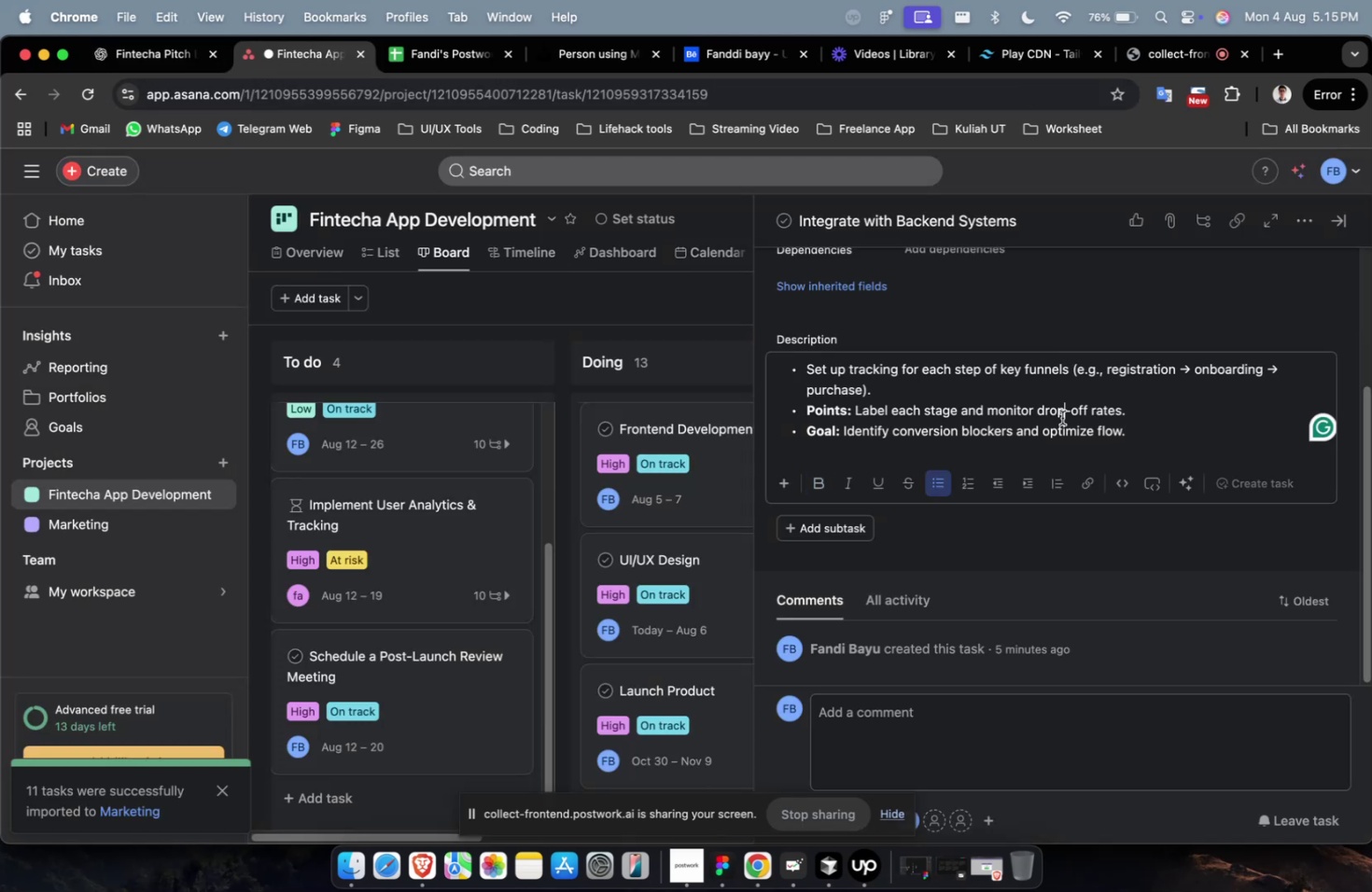 
scroll: coordinate [1061, 417], scroll_direction: down, amount: 20.0
 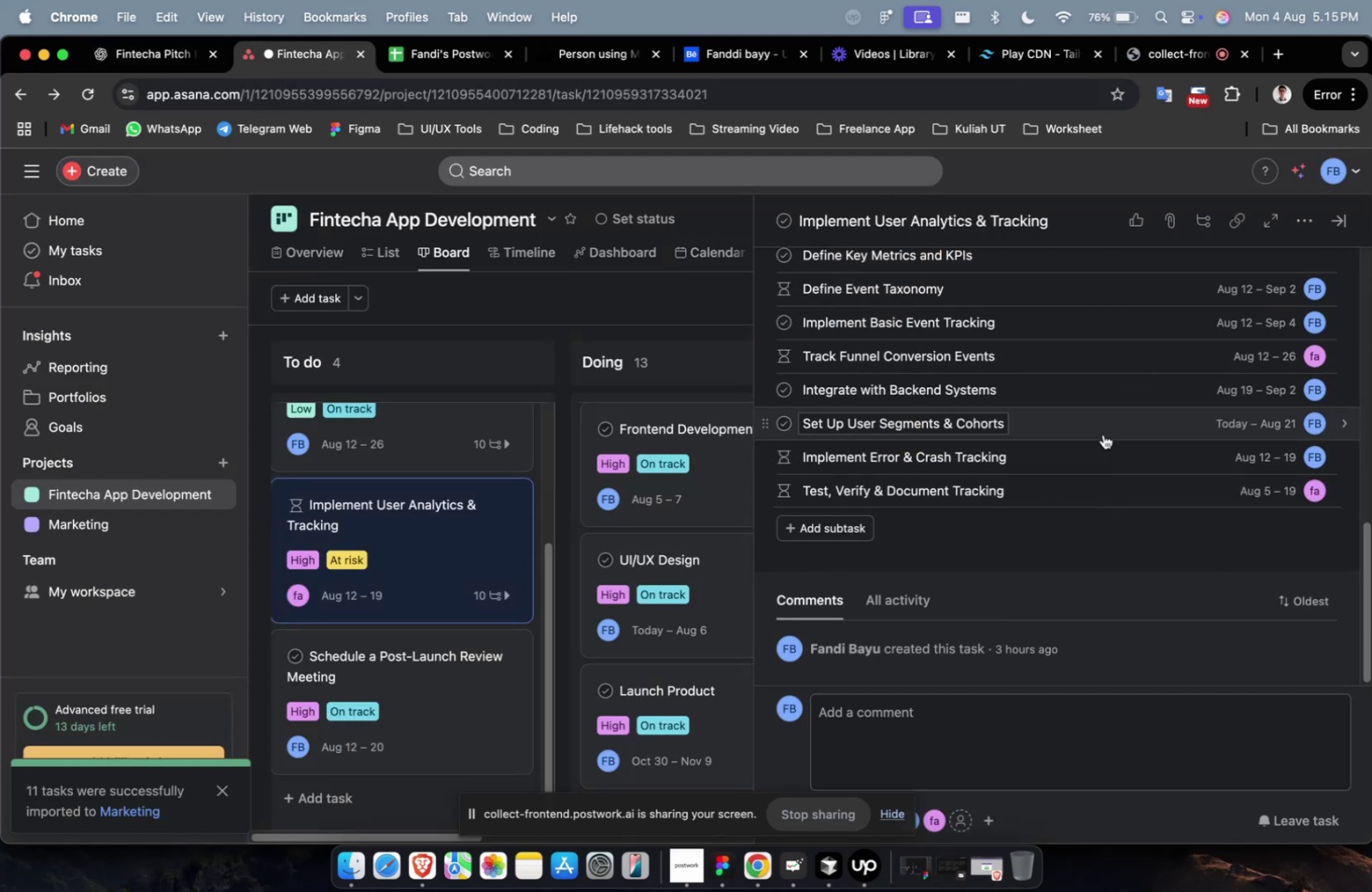 
left_click([1102, 434])
 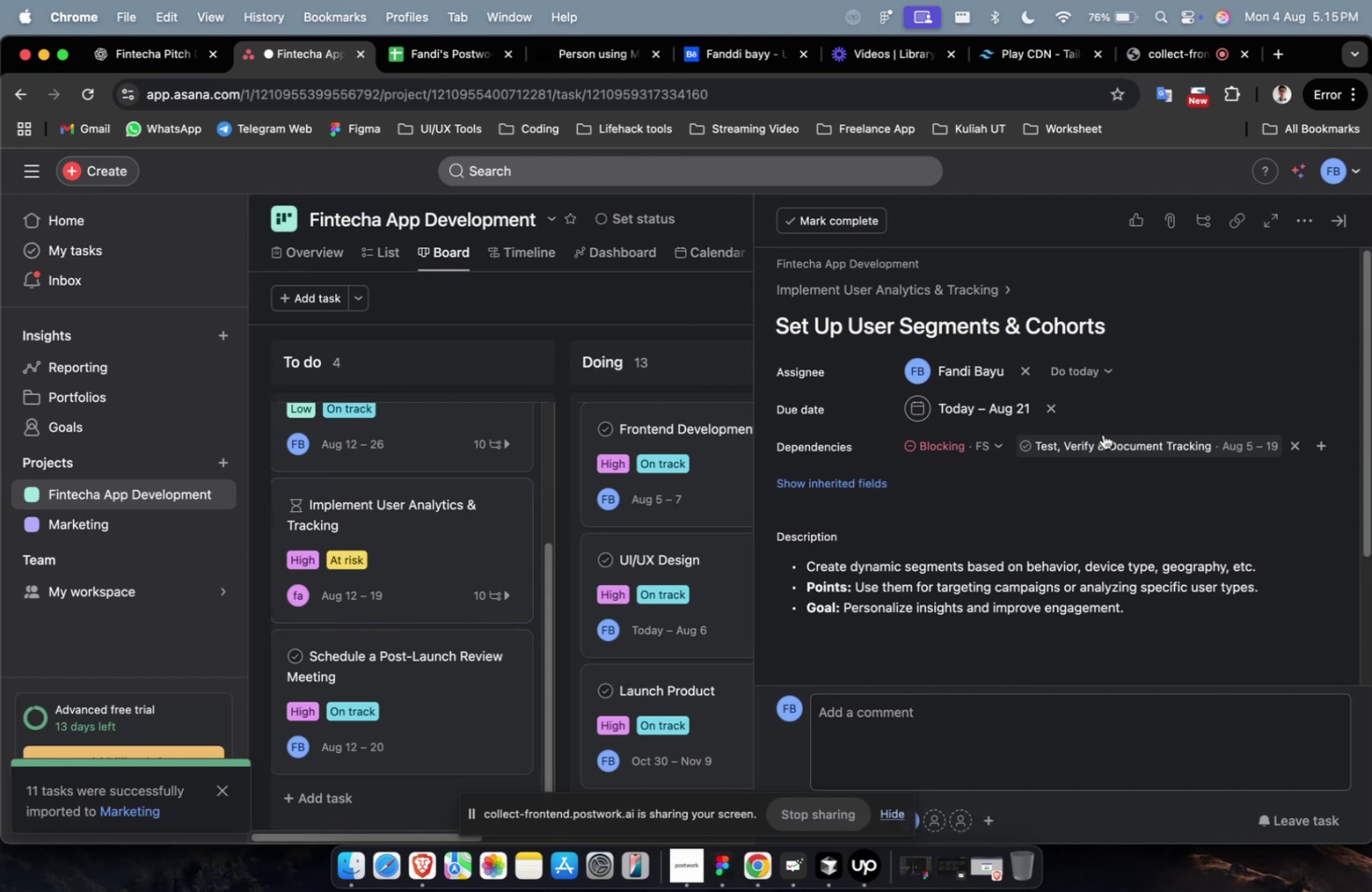 
scroll: coordinate [1102, 434], scroll_direction: down, amount: 9.0
 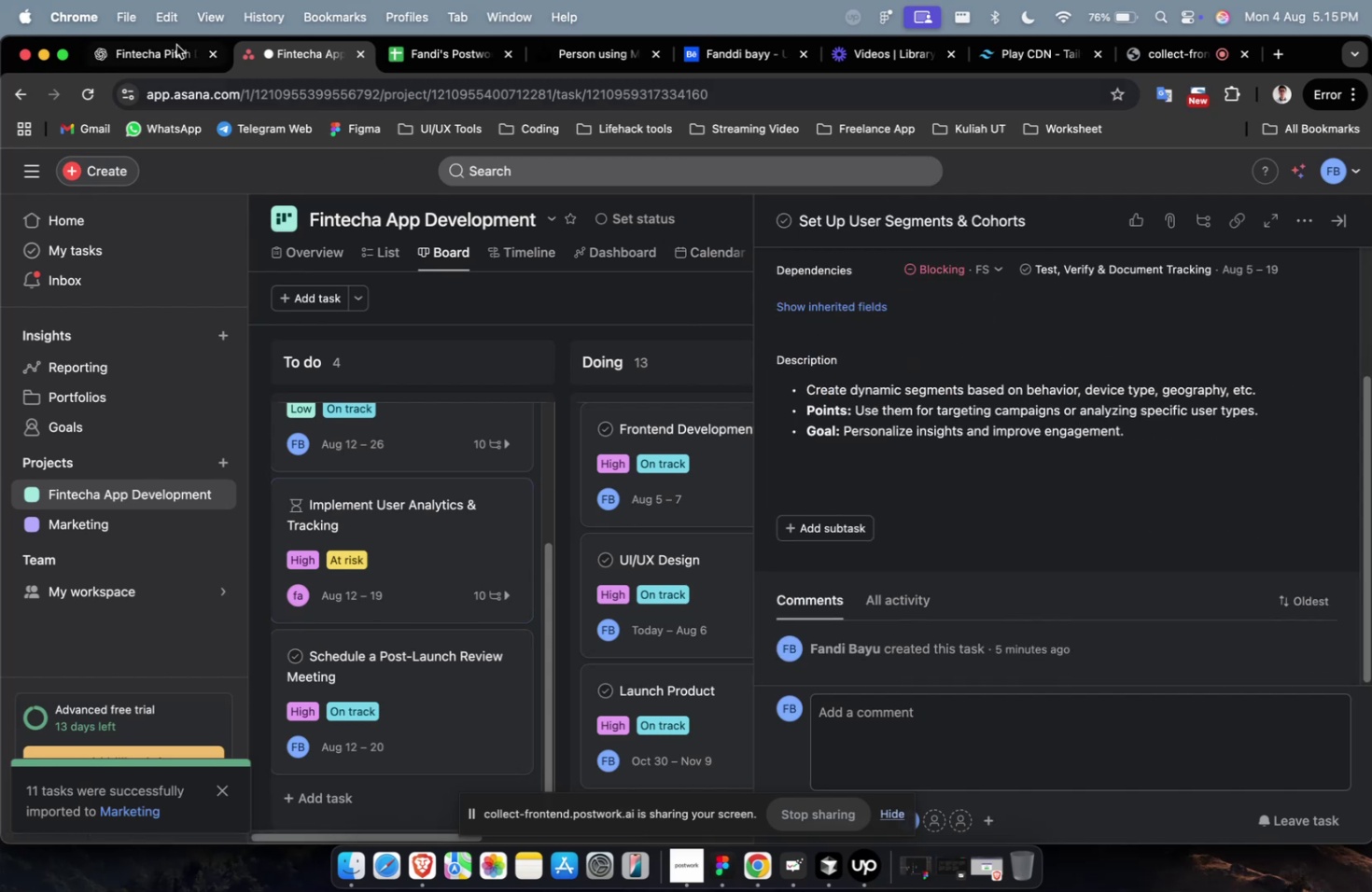 
left_click([152, 51])
 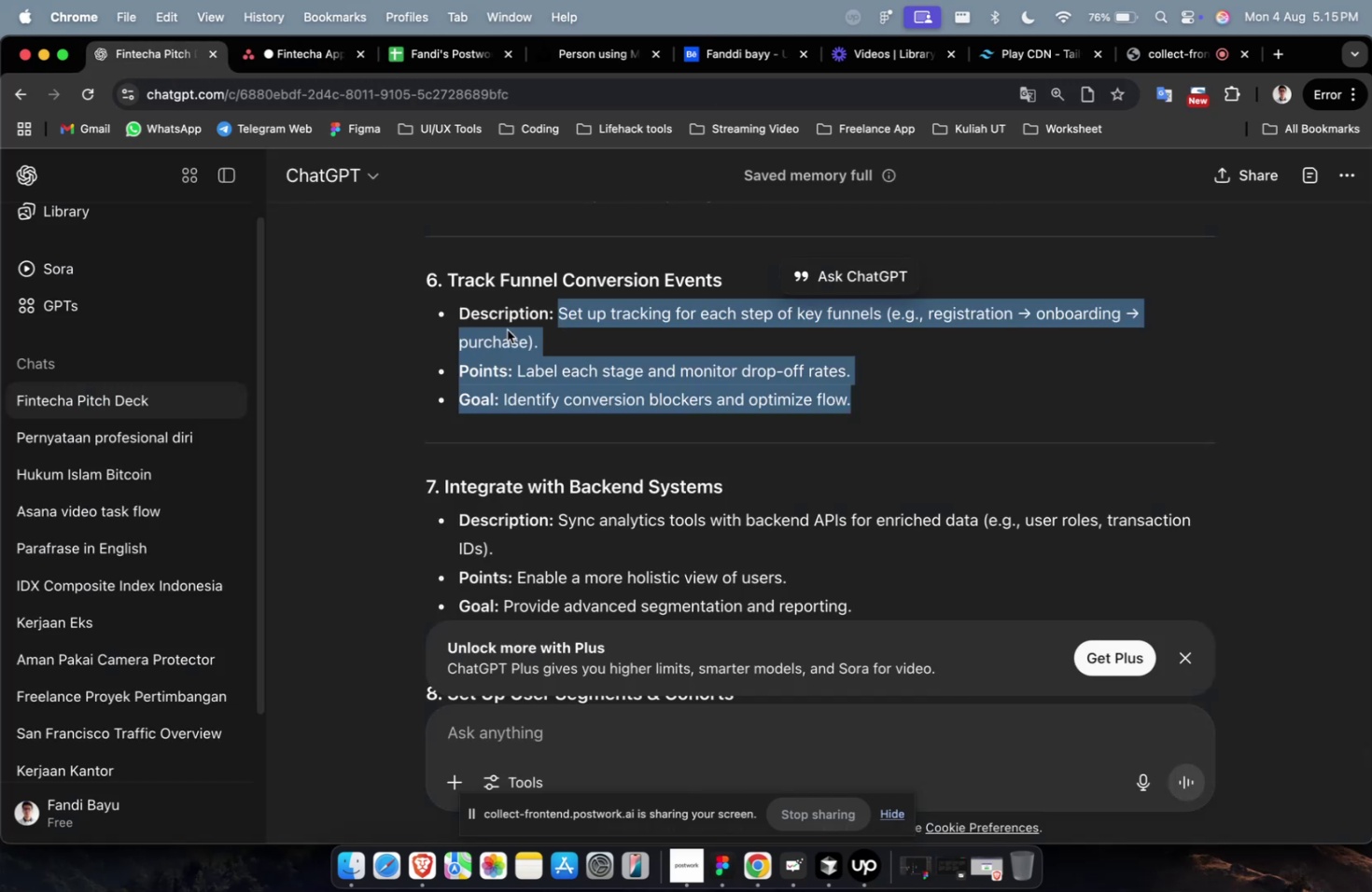 
scroll: coordinate [620, 394], scroll_direction: down, amount: 6.0
 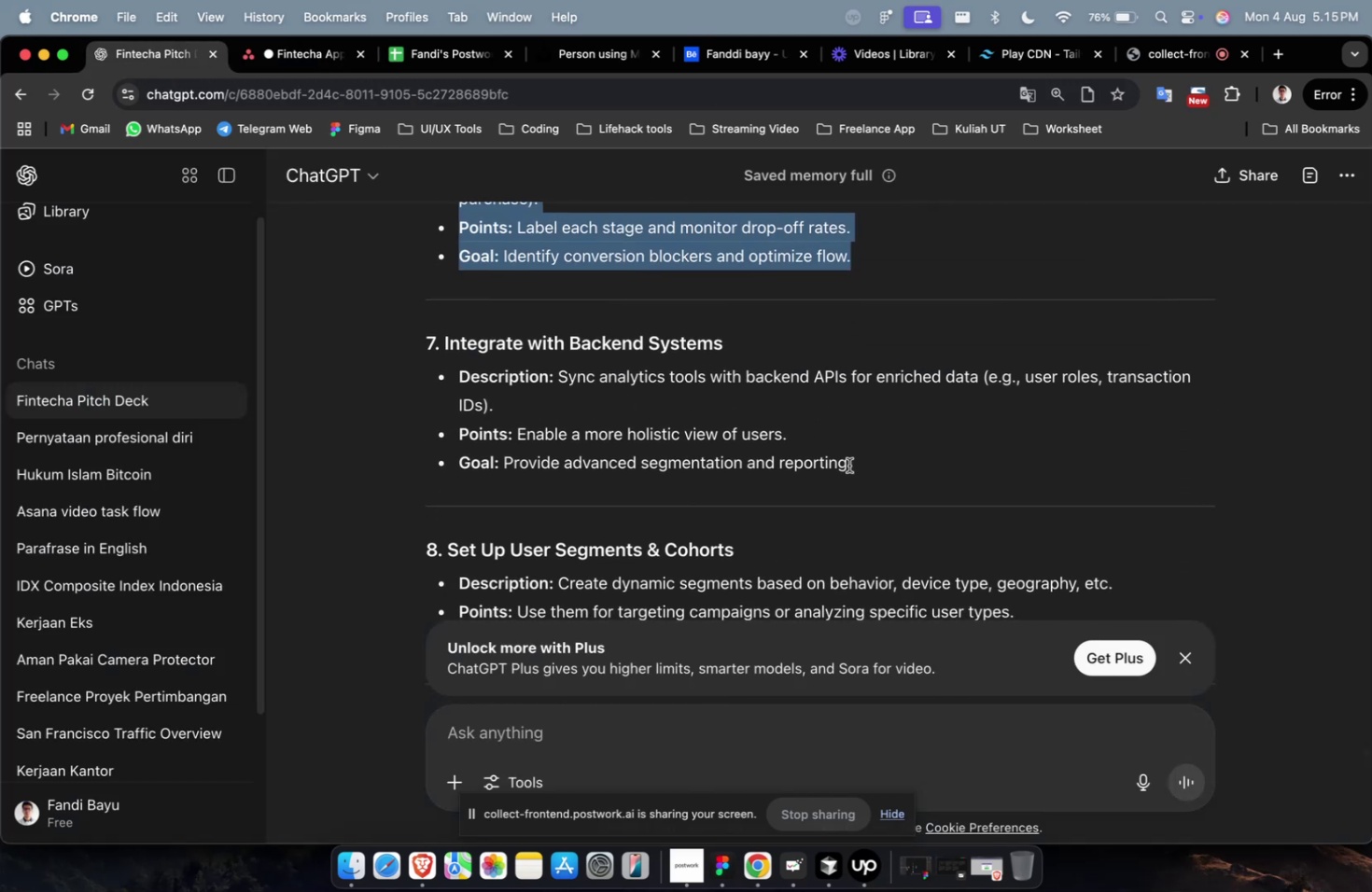 
left_click_drag(start_coordinate=[855, 465], to_coordinate=[558, 383])
 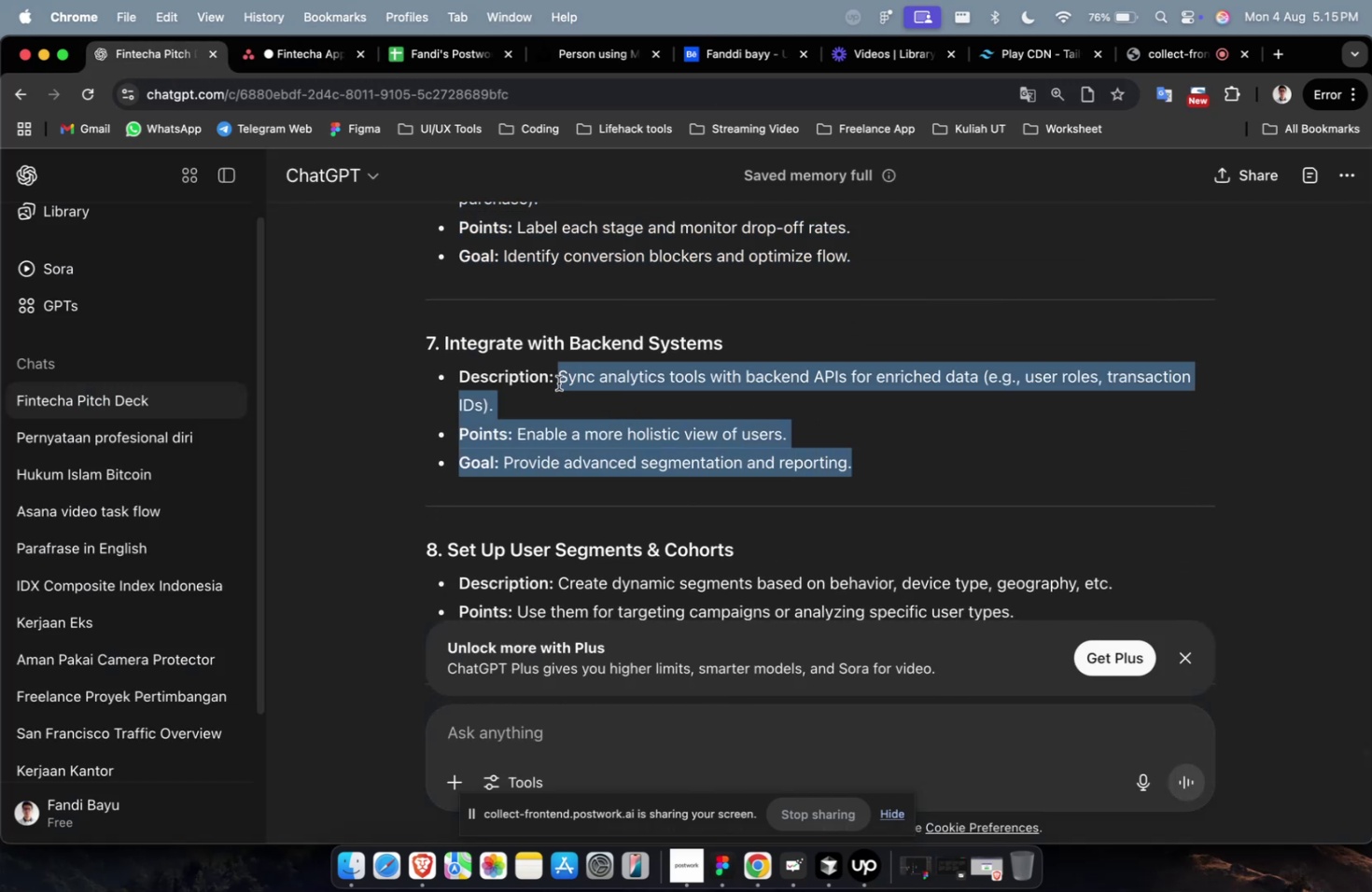 
key(Meta+CommandLeft)
 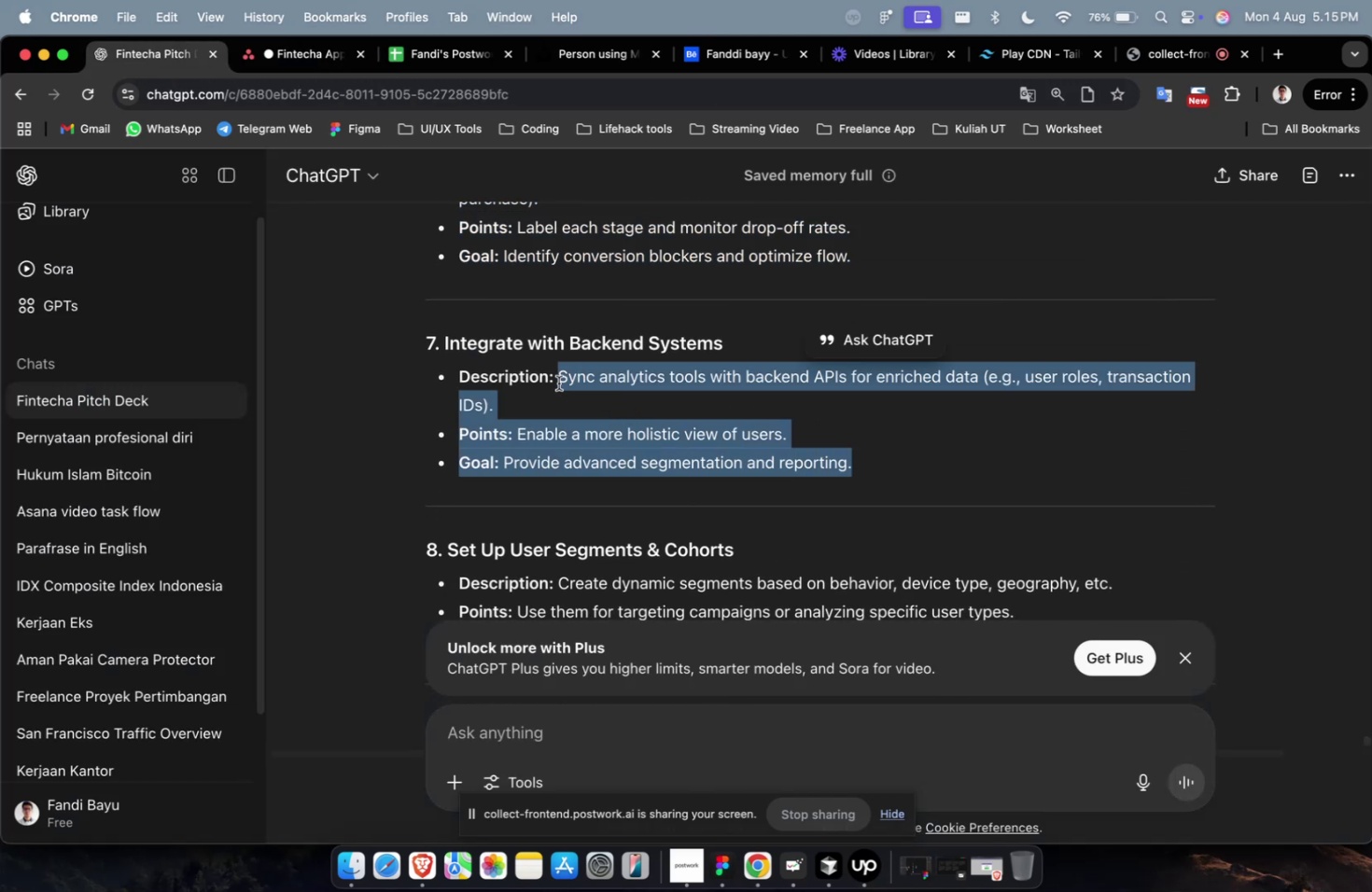 
key(Meta+C)
 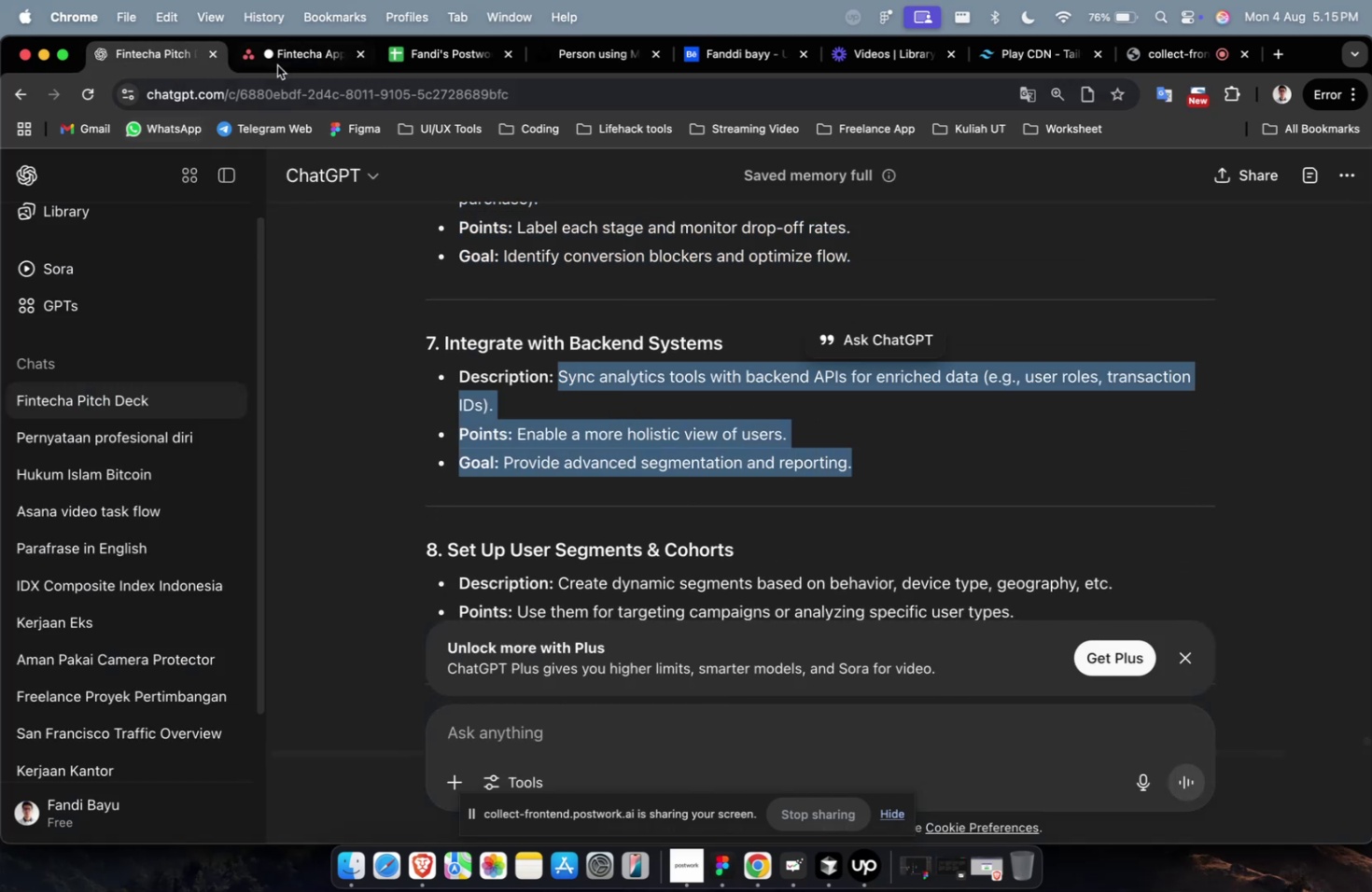 
left_click([275, 60])
 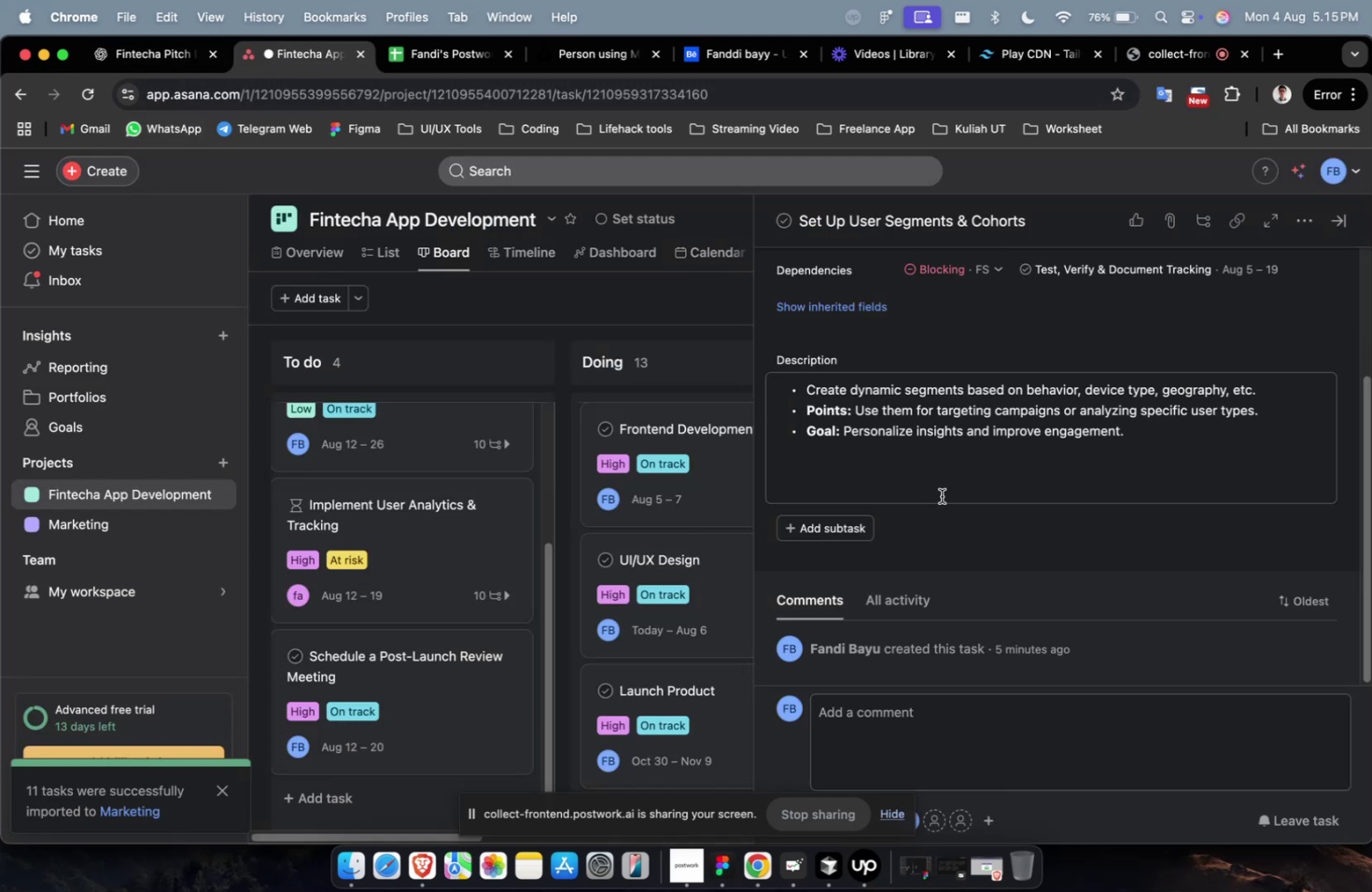 
key(Meta+A)
 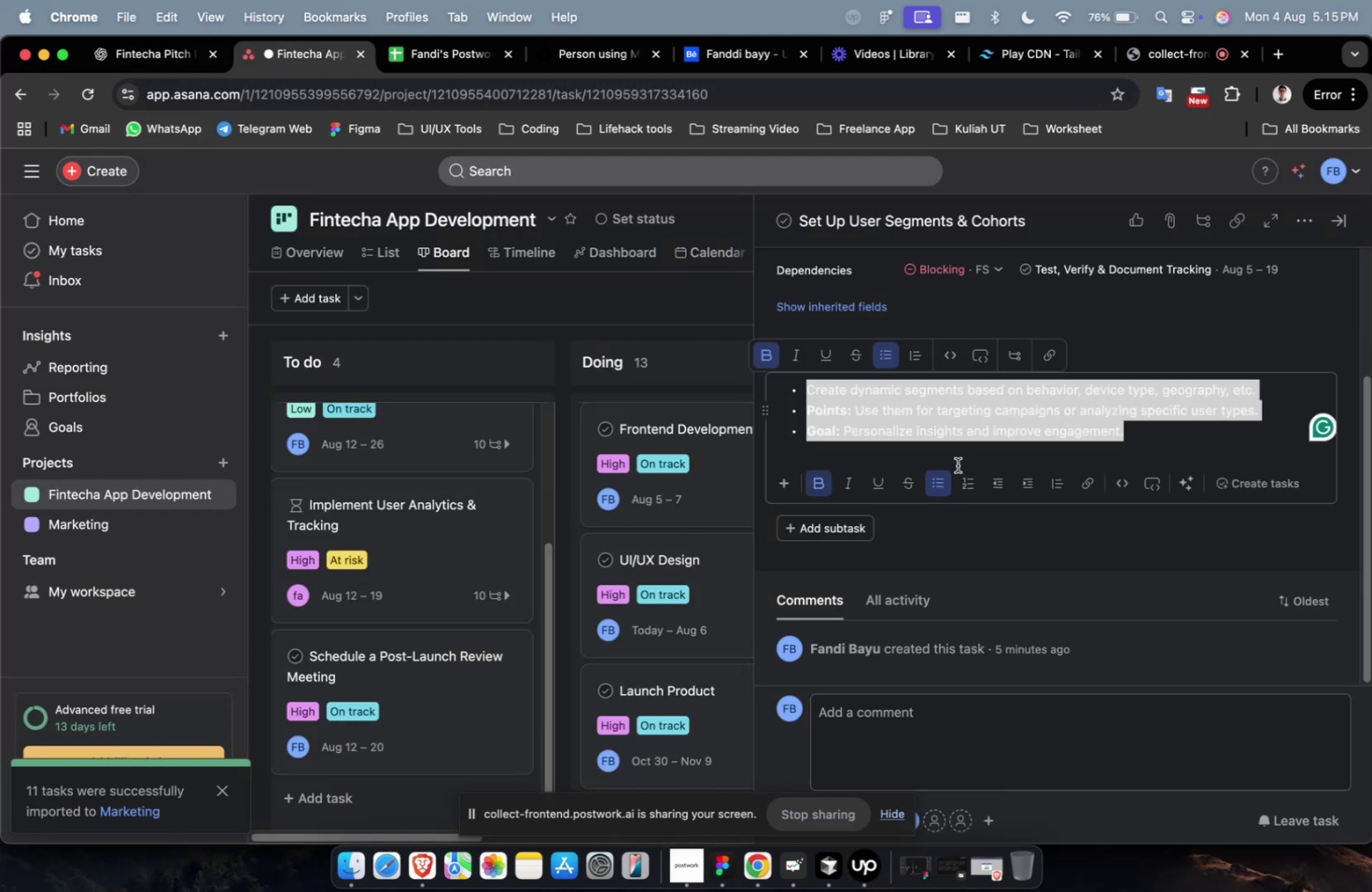 
key(Meta+V)
 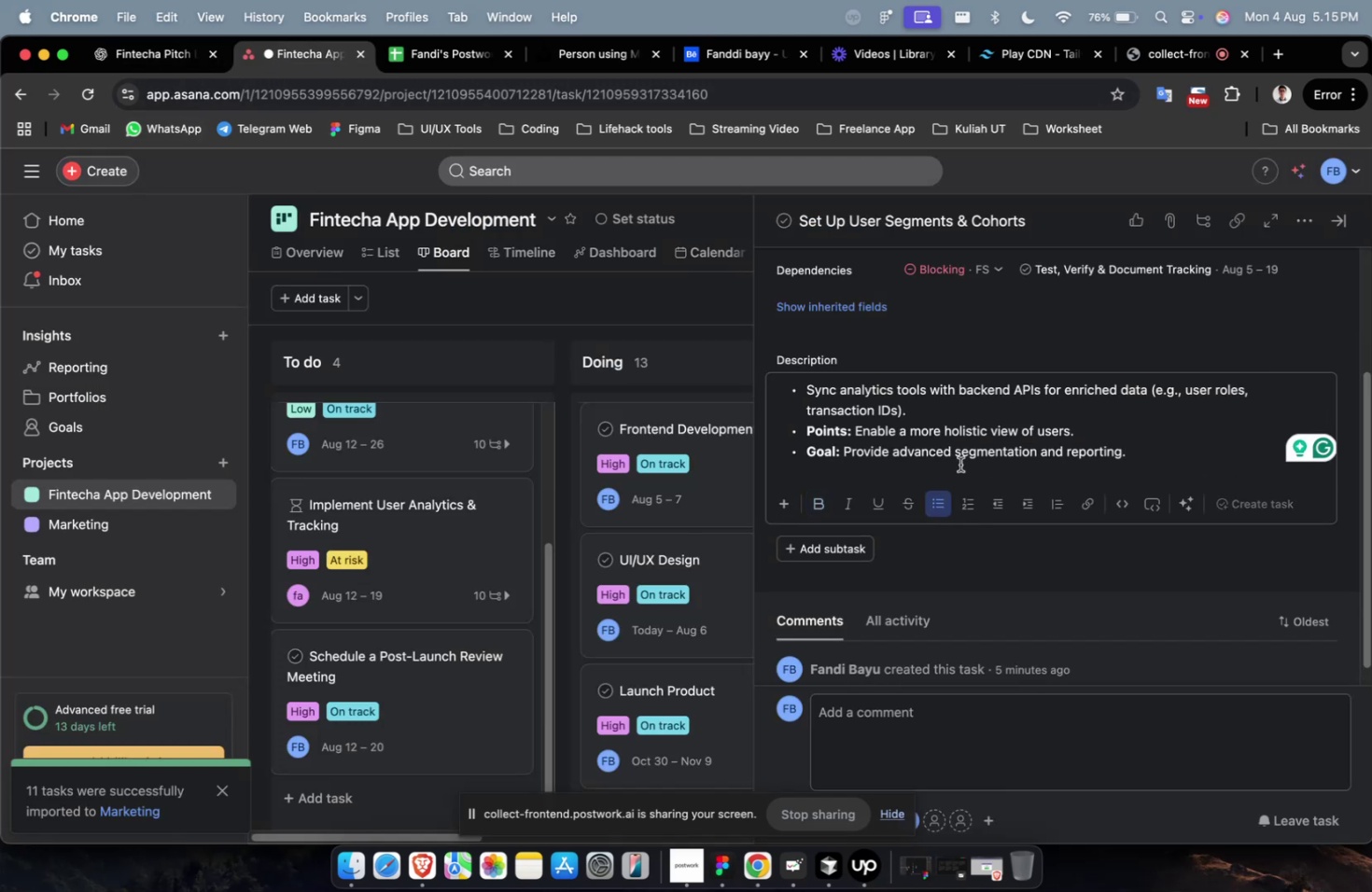 
scroll: coordinate [845, 519], scroll_direction: down, amount: 36.0
 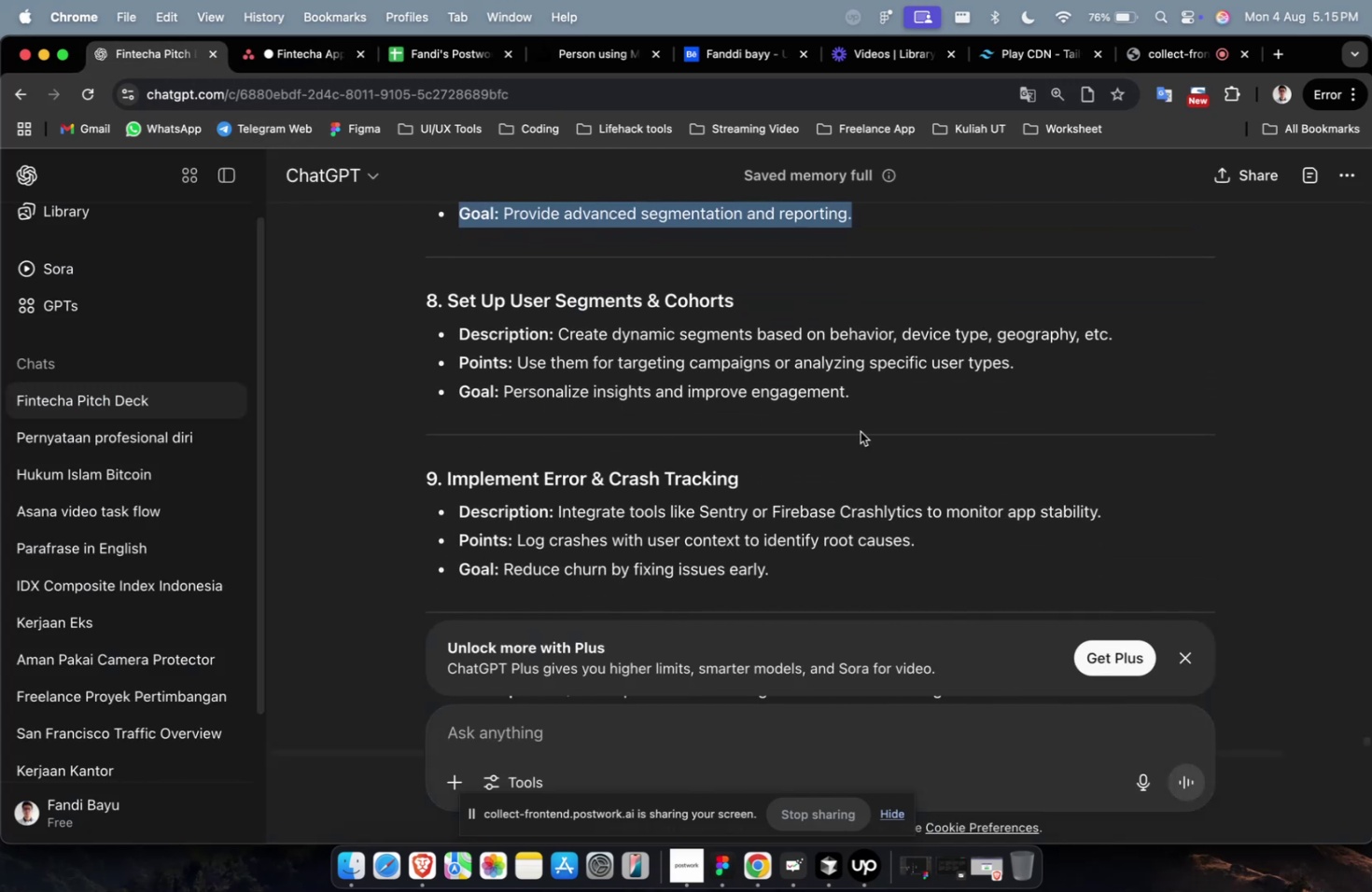 
left_click_drag(start_coordinate=[863, 417], to_coordinate=[557, 346])
 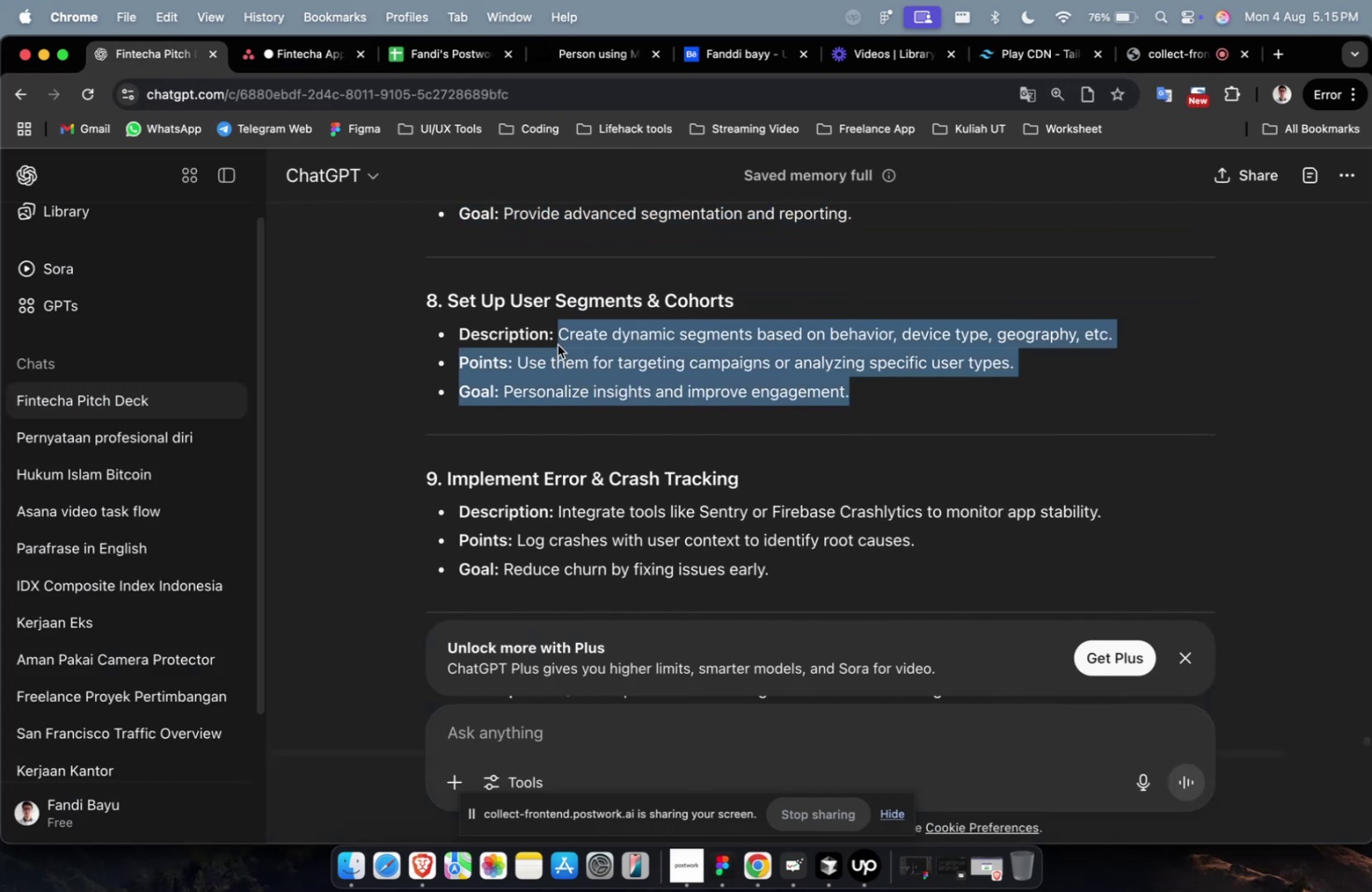 
key(Meta+C)
 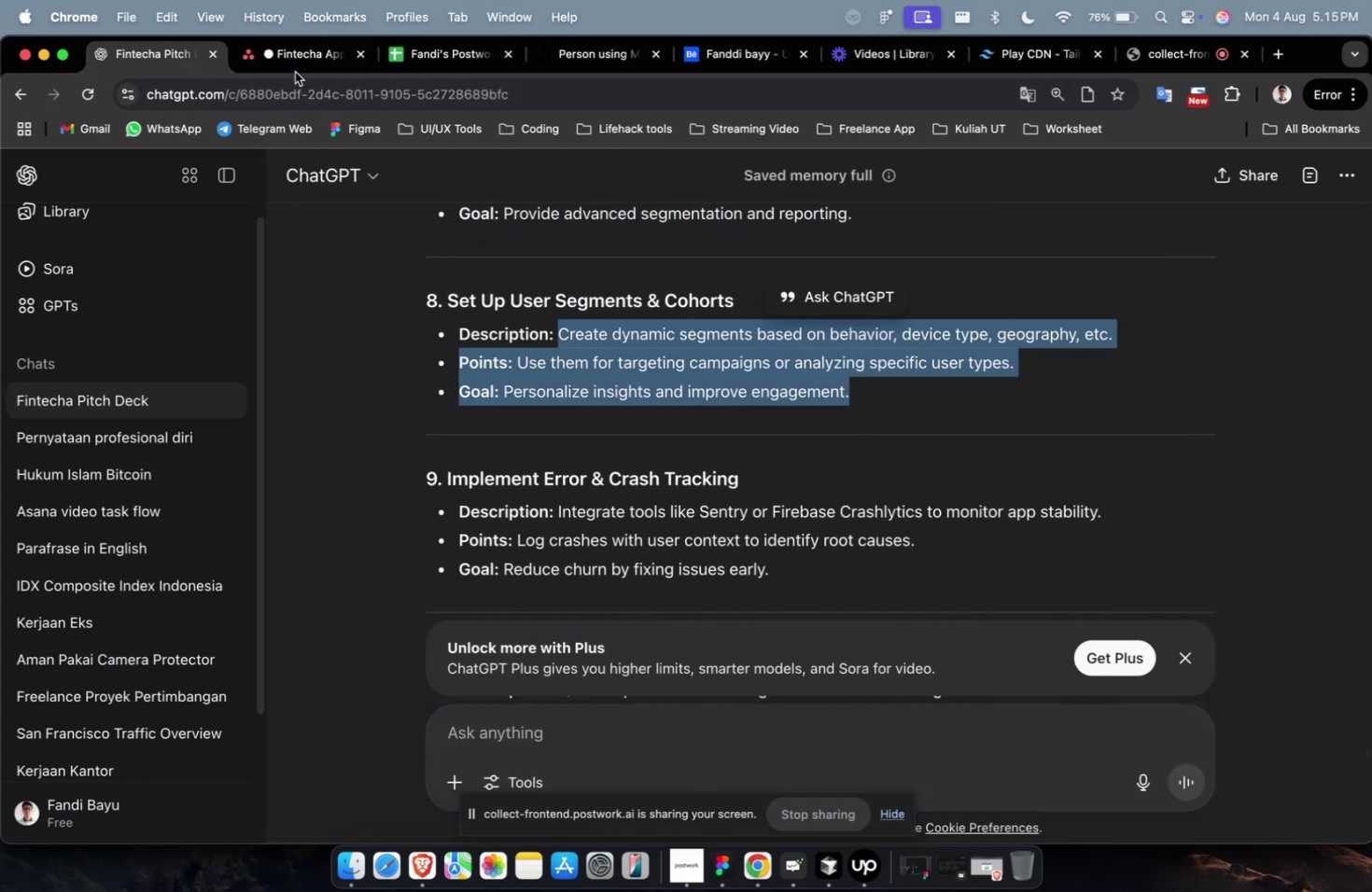 
left_click([296, 70])
 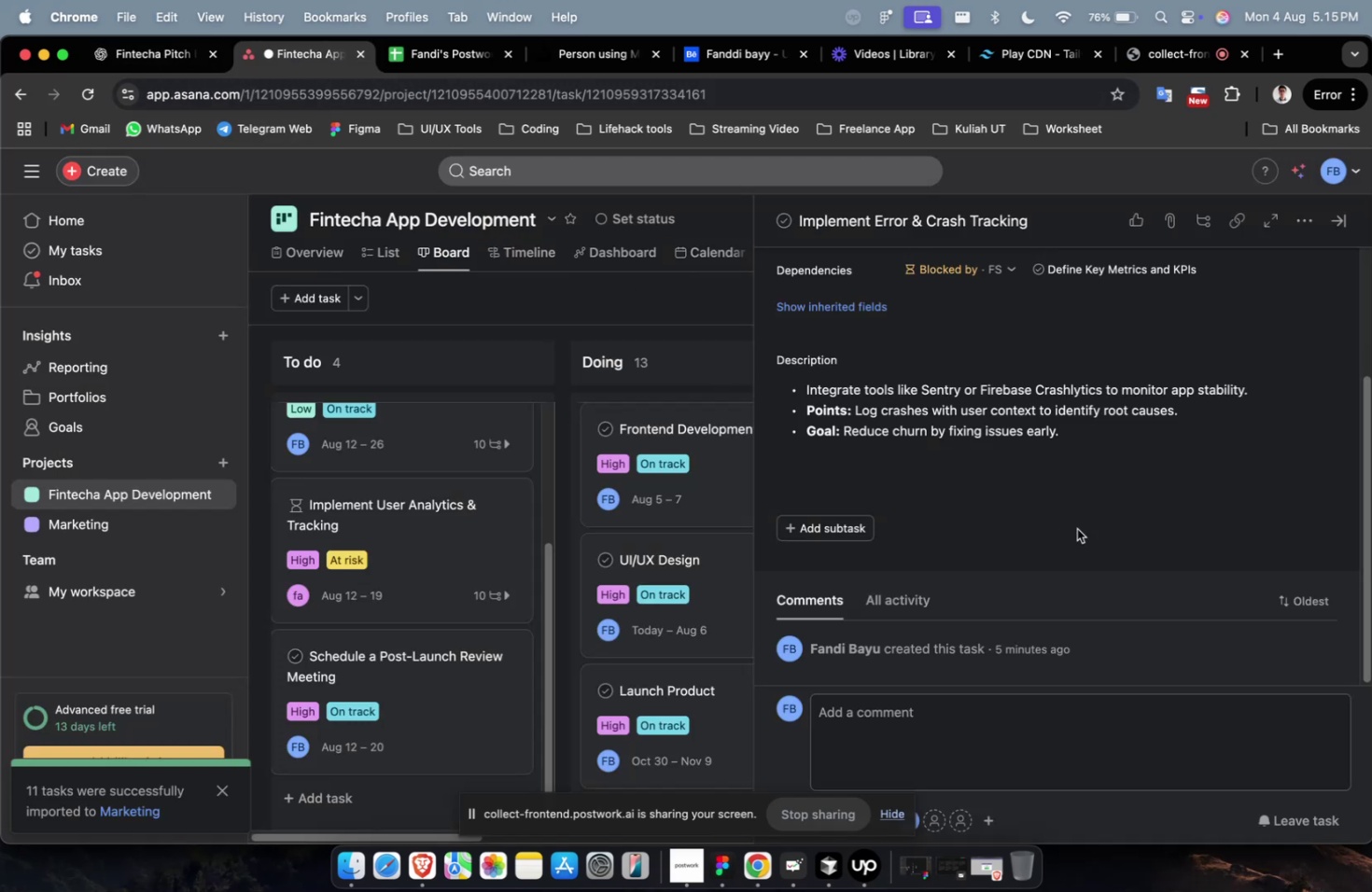 
double_click([1001, 399])
 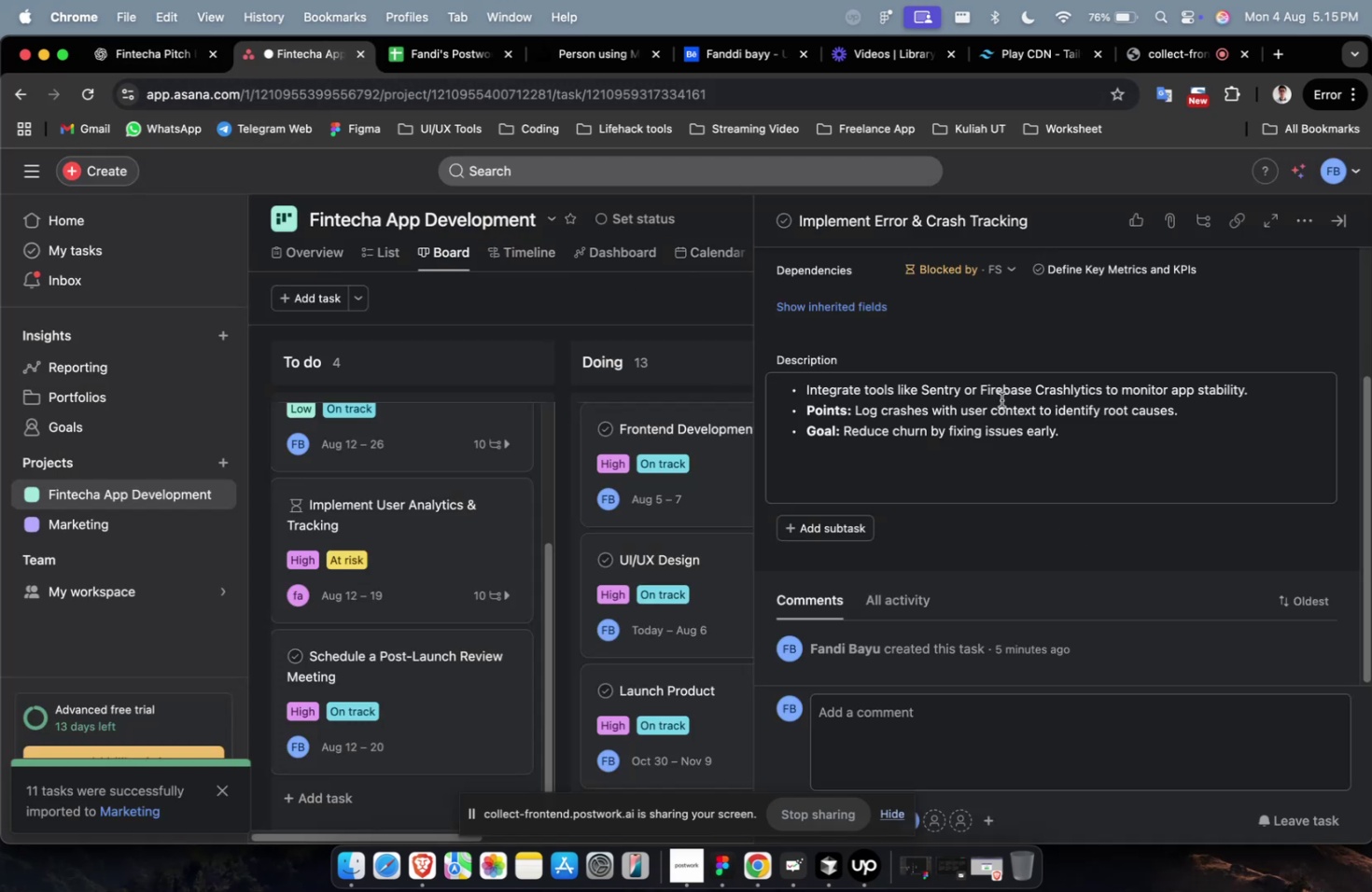 
key(Meta+A)
 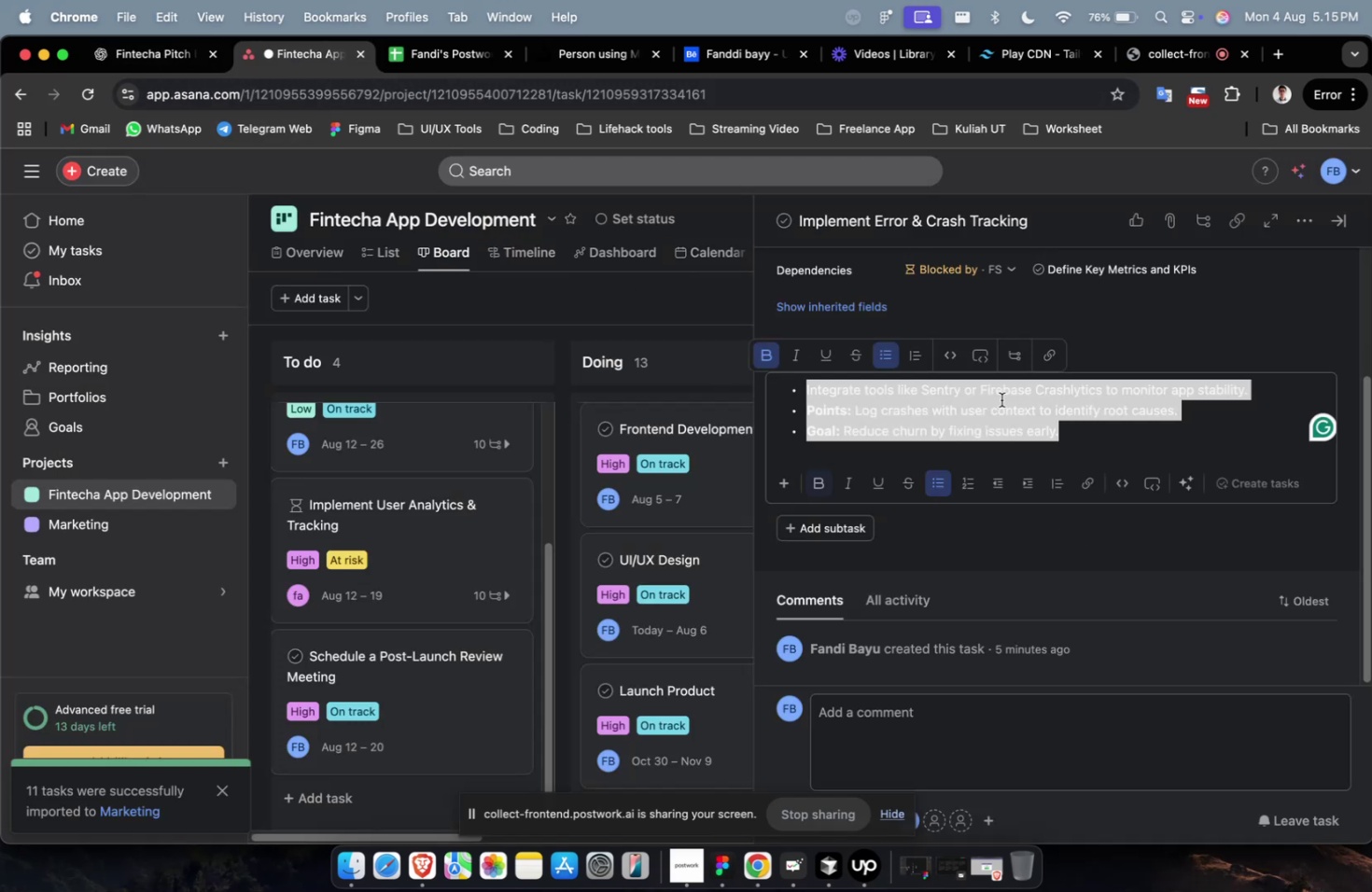 
key(Meta+V)
 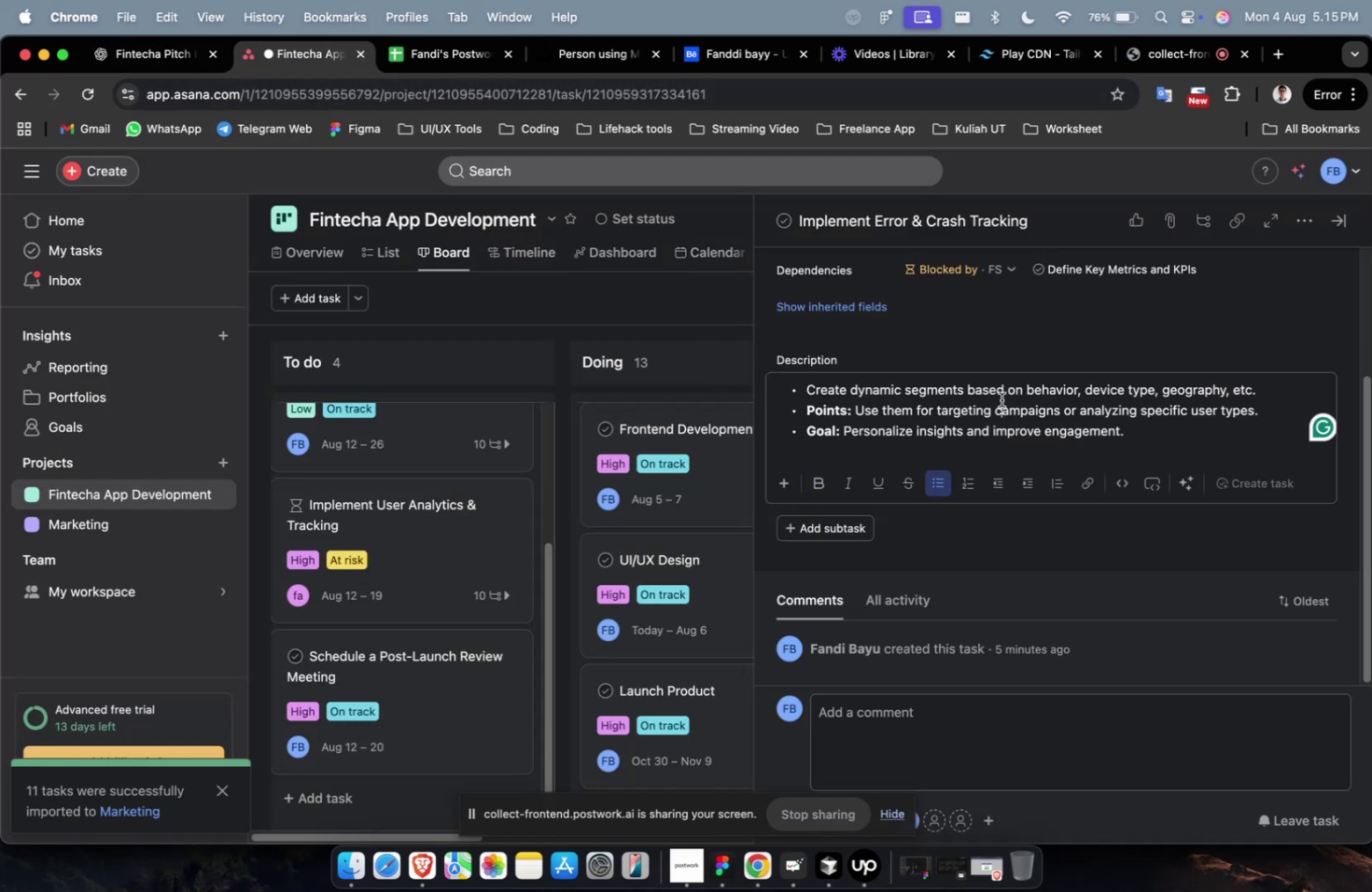 
scroll: coordinate [1079, 480], scroll_direction: down, amount: 19.0
 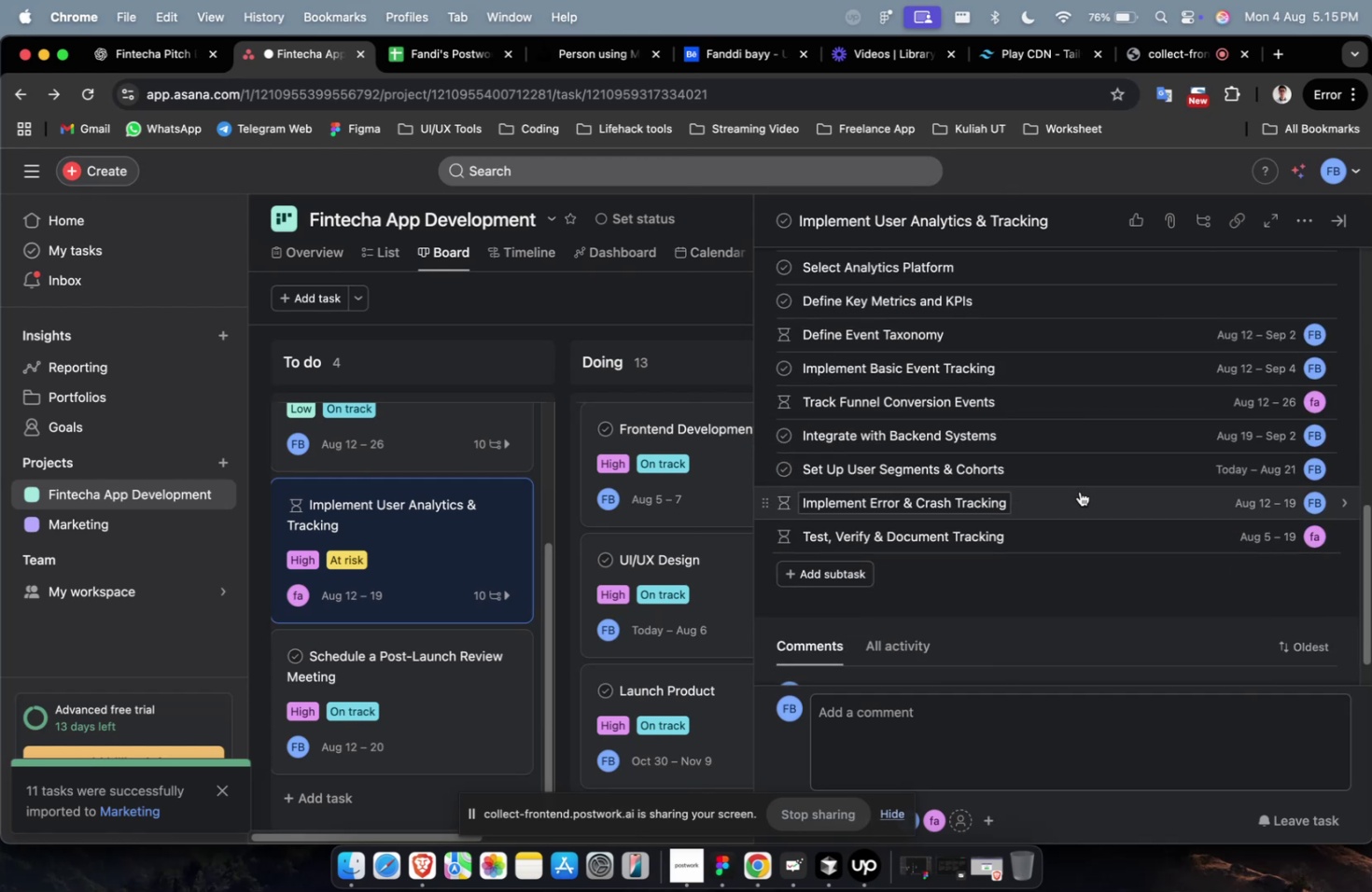 
left_click([1083, 501])
 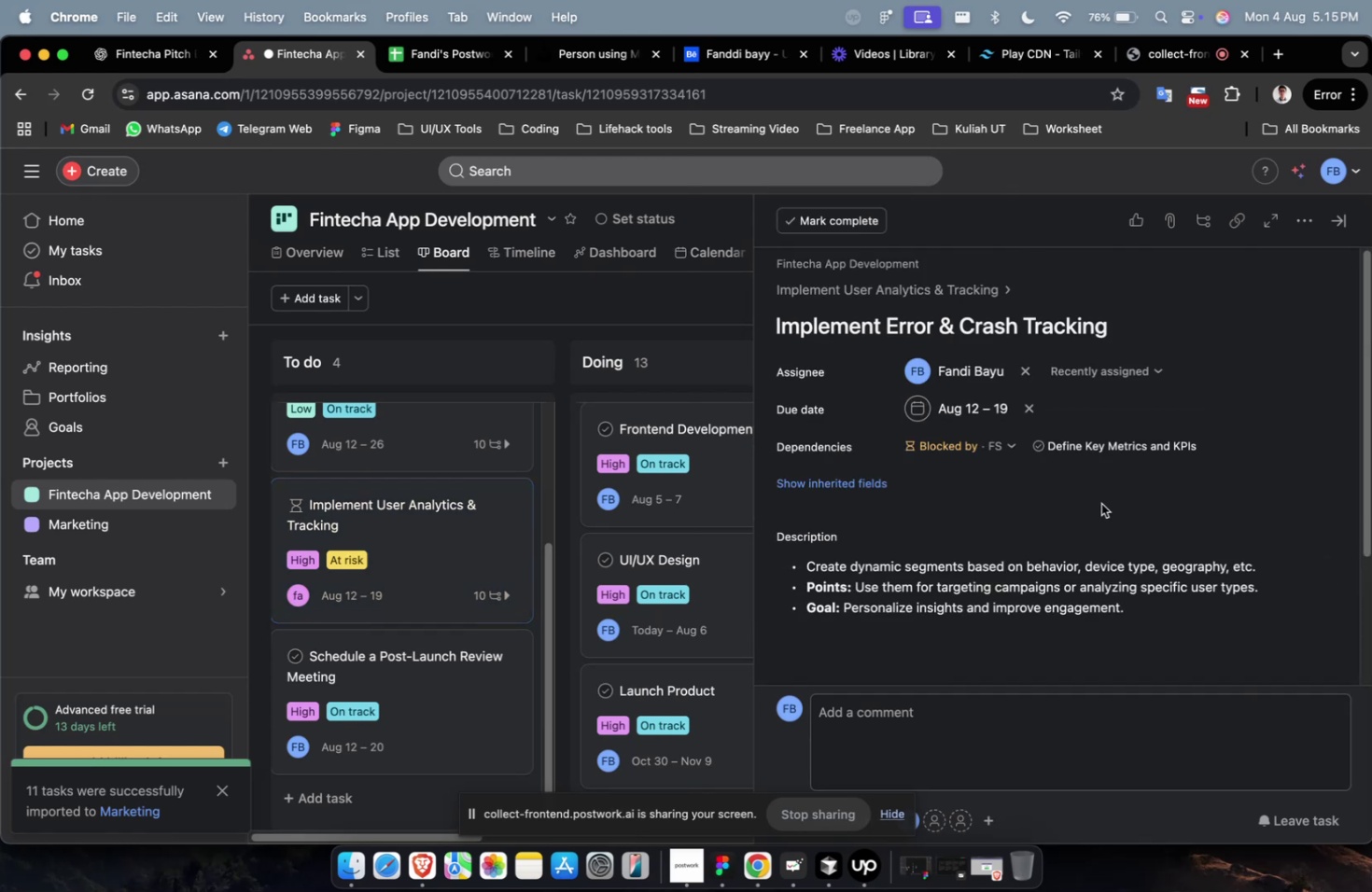 
scroll: coordinate [1098, 501], scroll_direction: down, amount: 7.0
 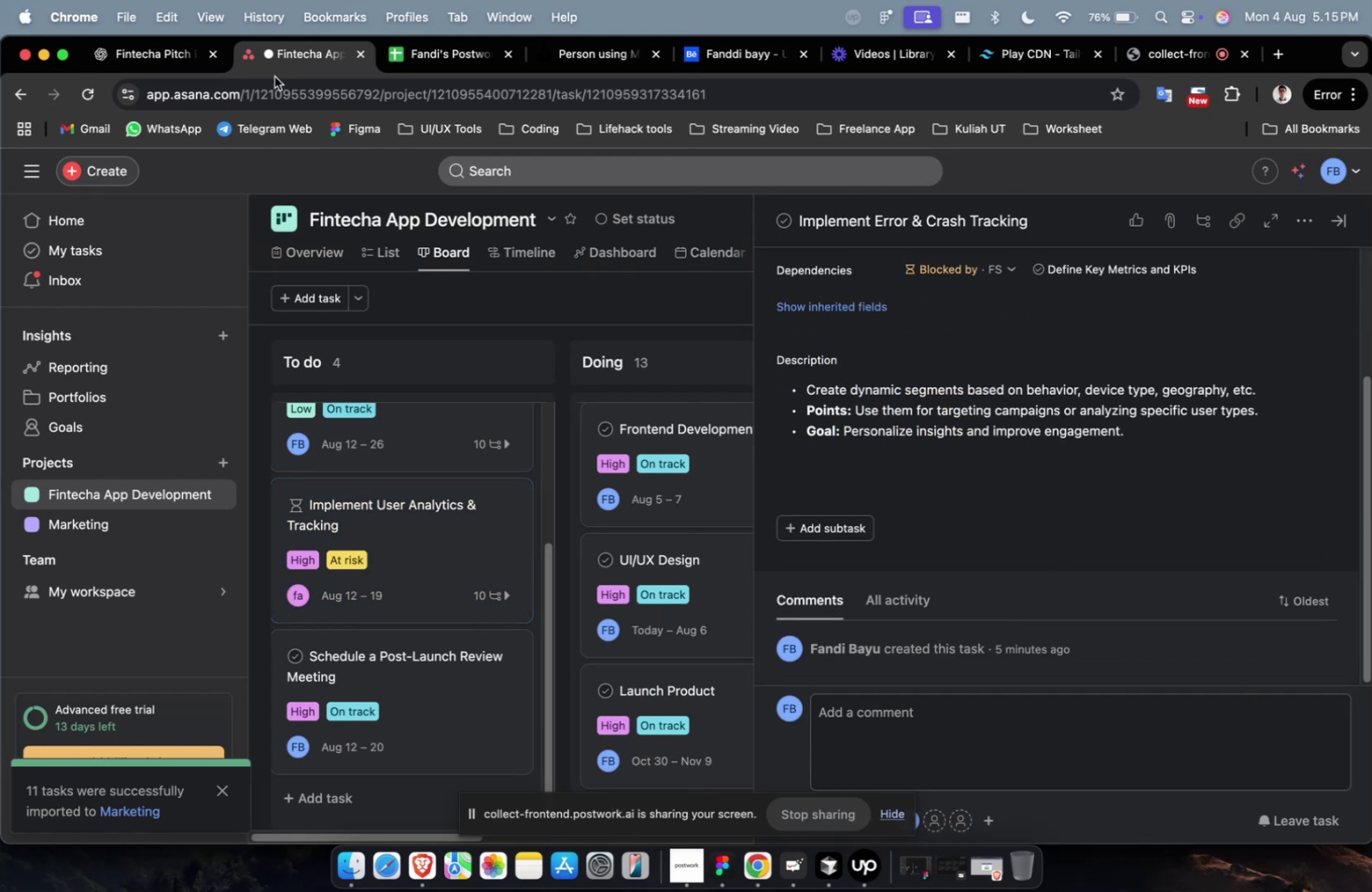 
left_click([135, 52])
 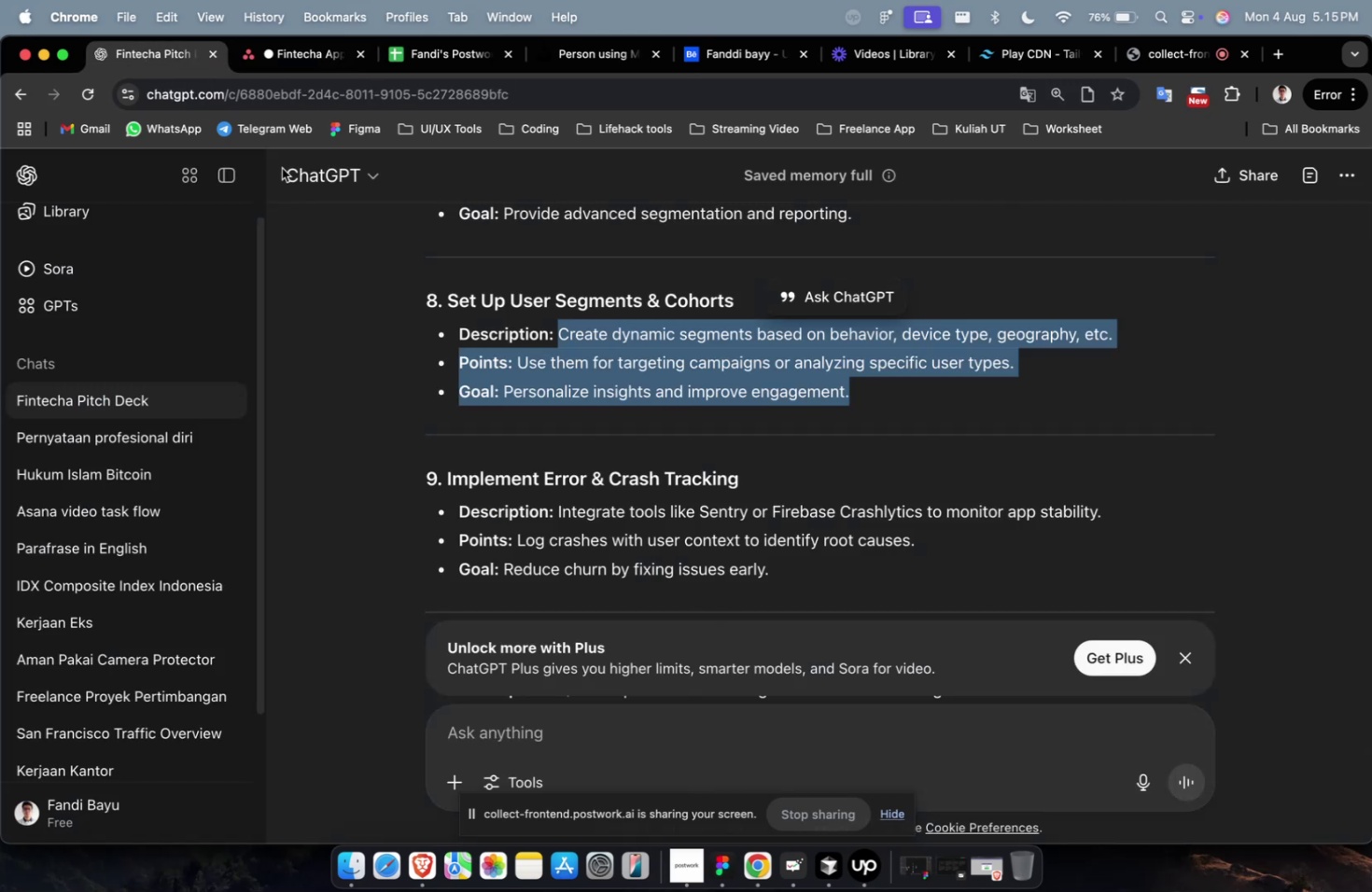 
scroll: coordinate [524, 392], scroll_direction: down, amount: 4.0
 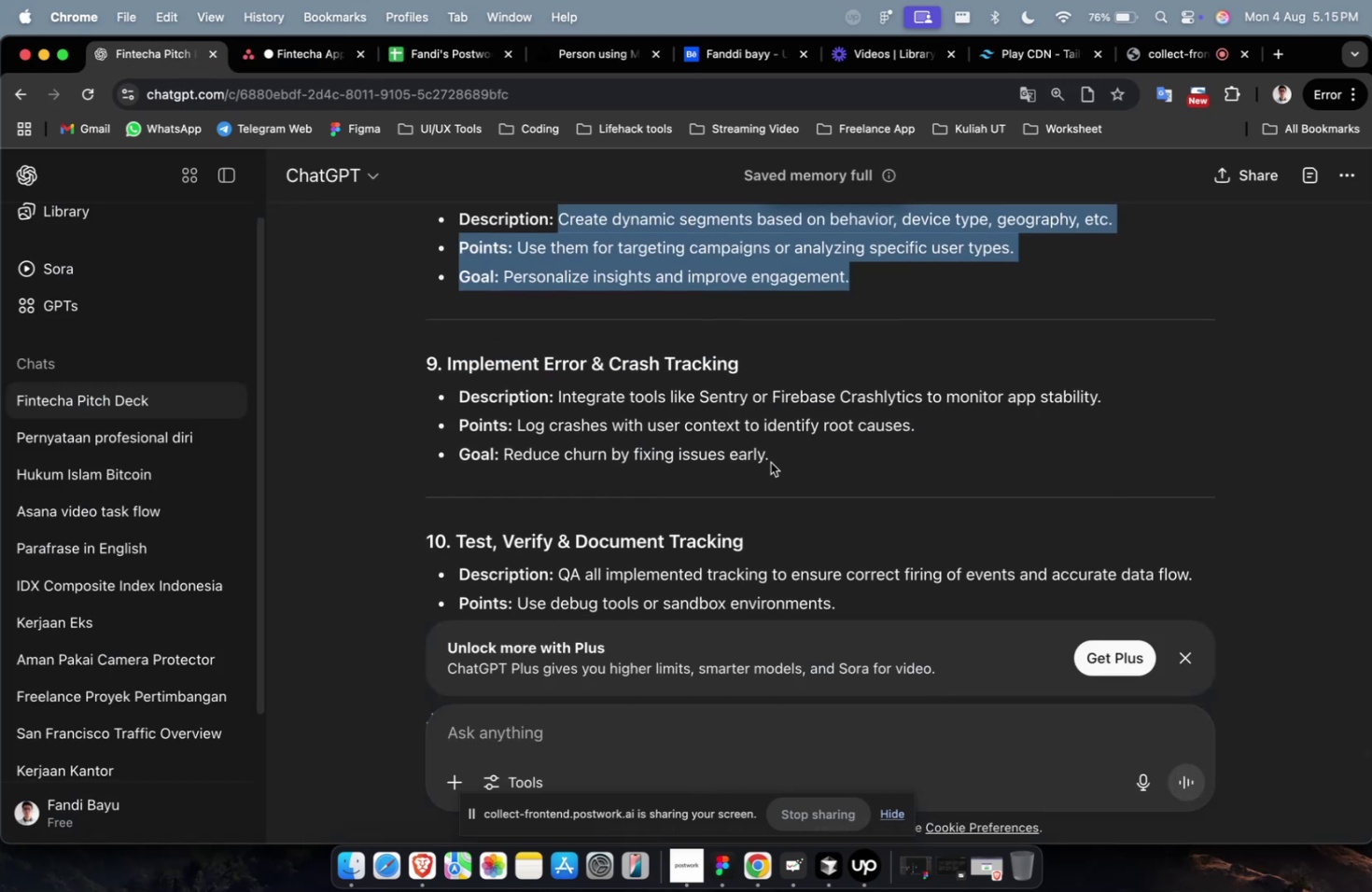 
left_click_drag(start_coordinate=[774, 467], to_coordinate=[555, 406])
 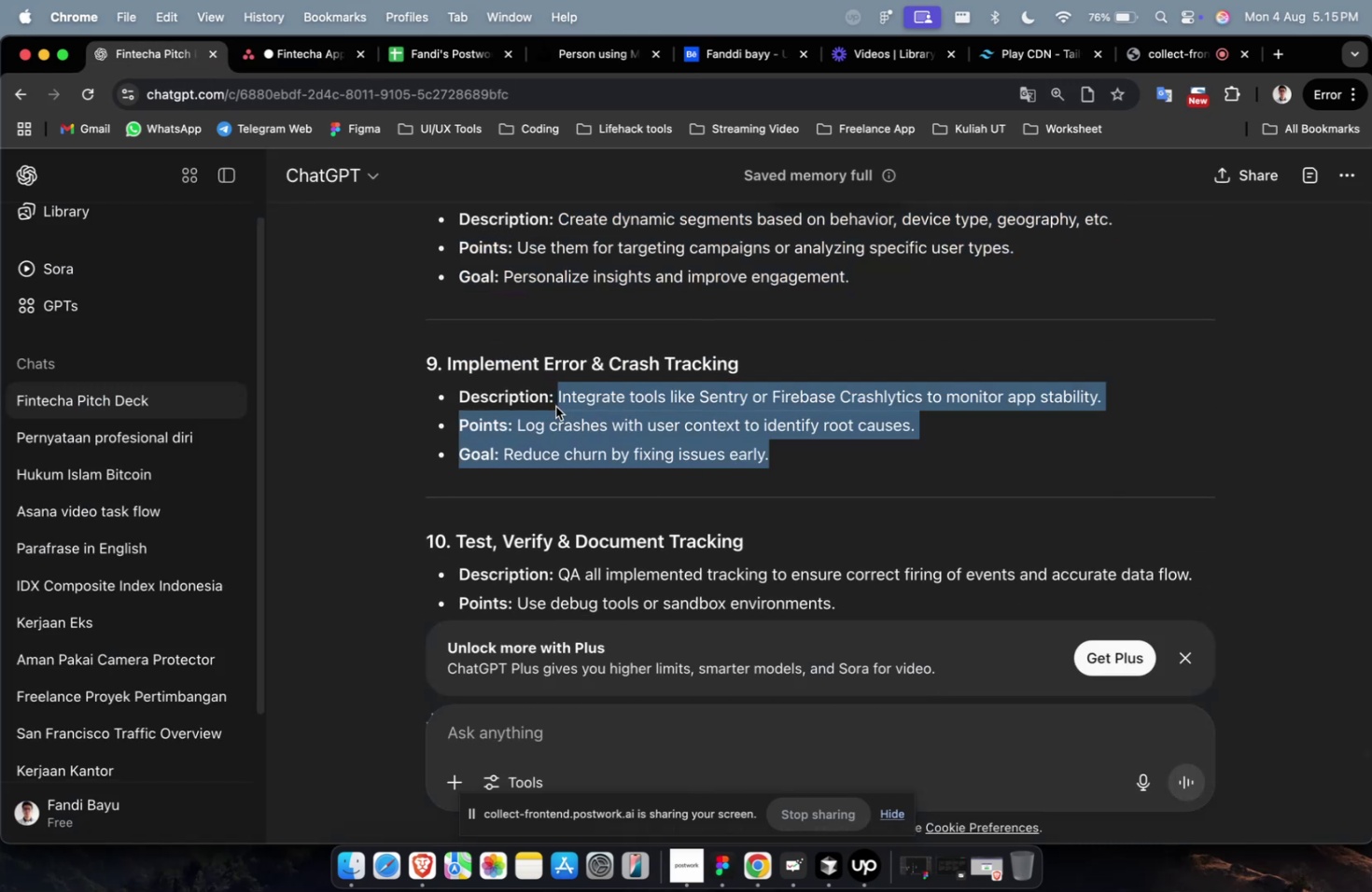 
key(Meta+CommandLeft)
 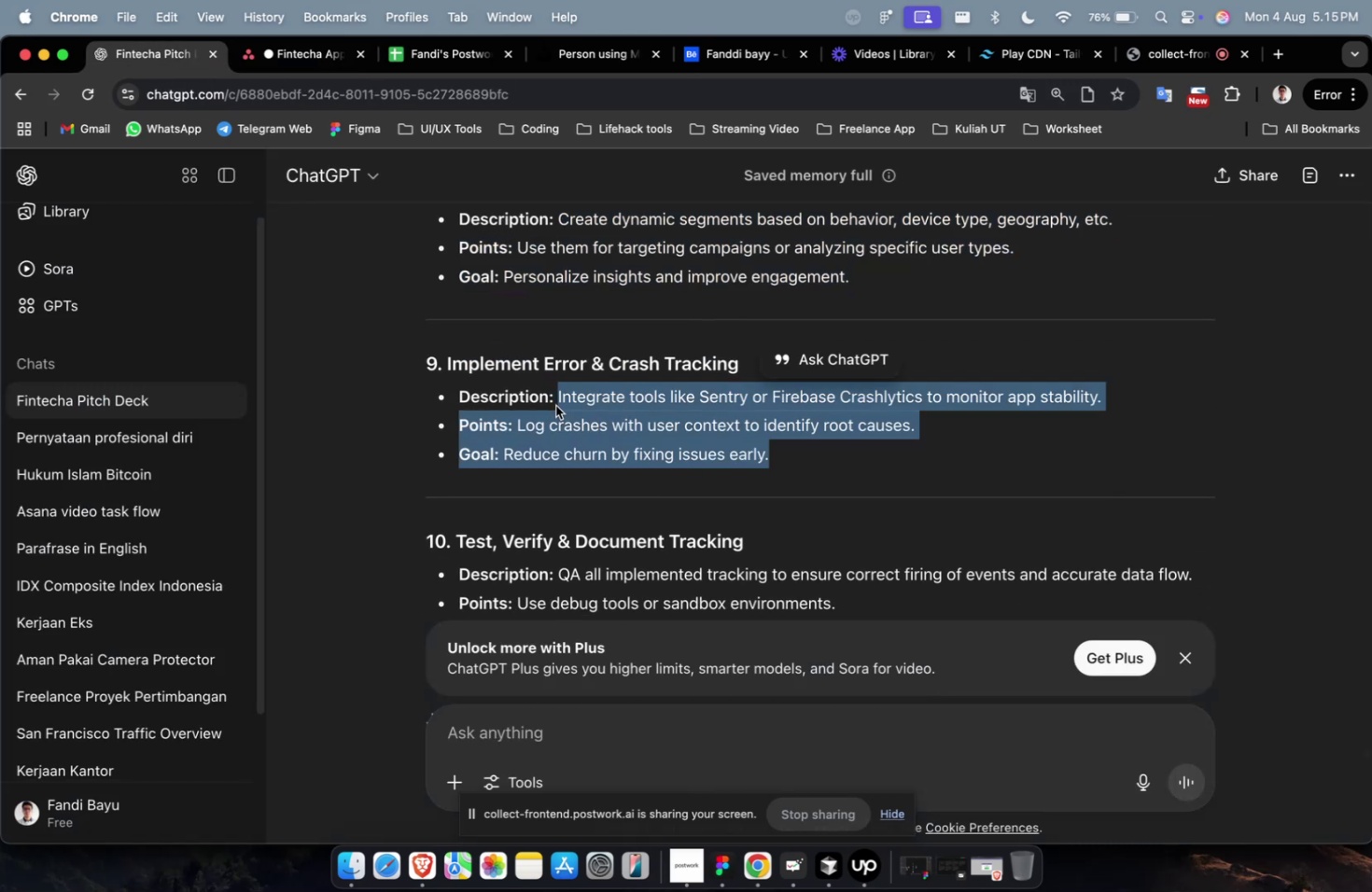 
key(Meta+C)
 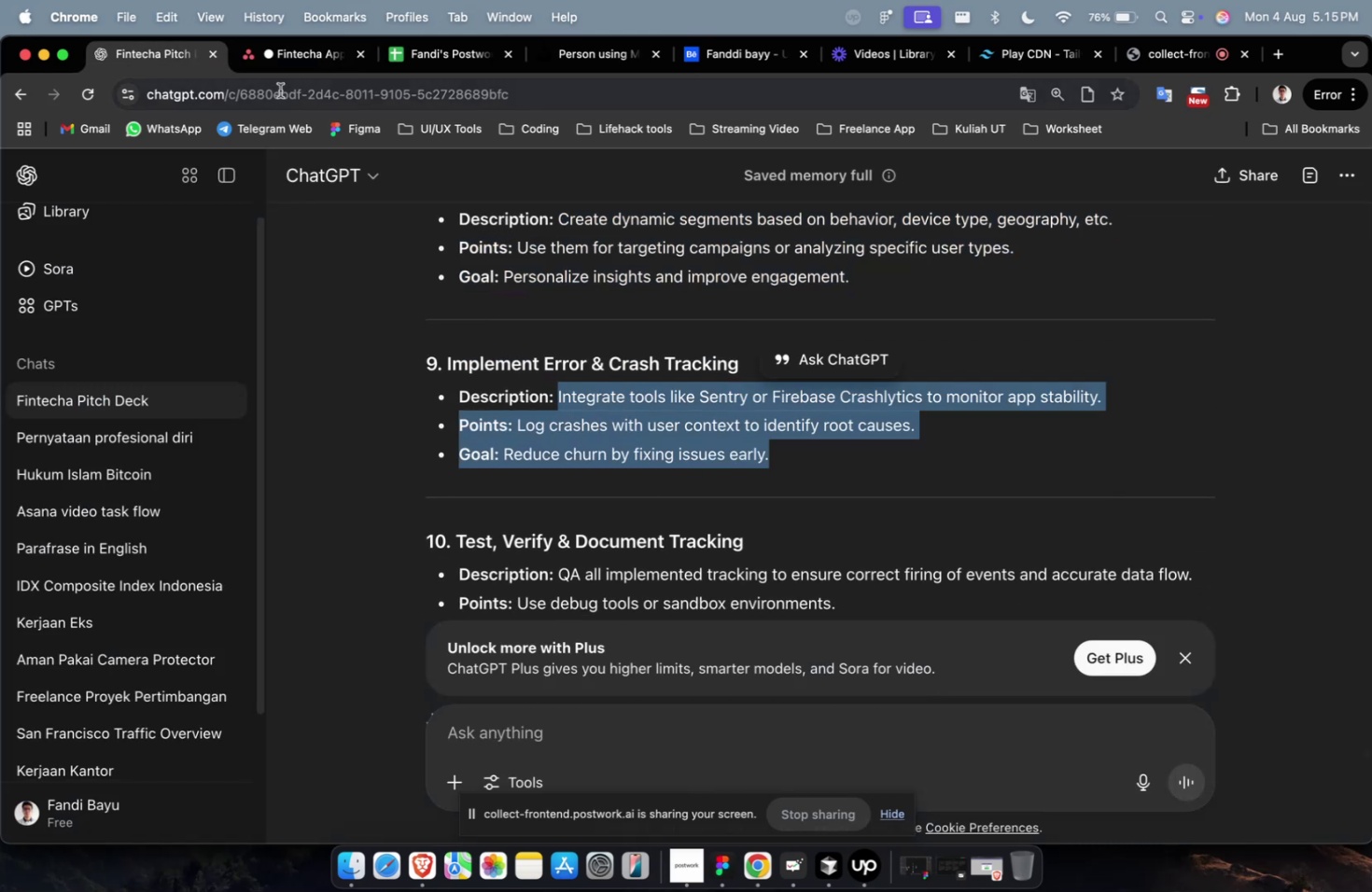 
left_click([295, 65])
 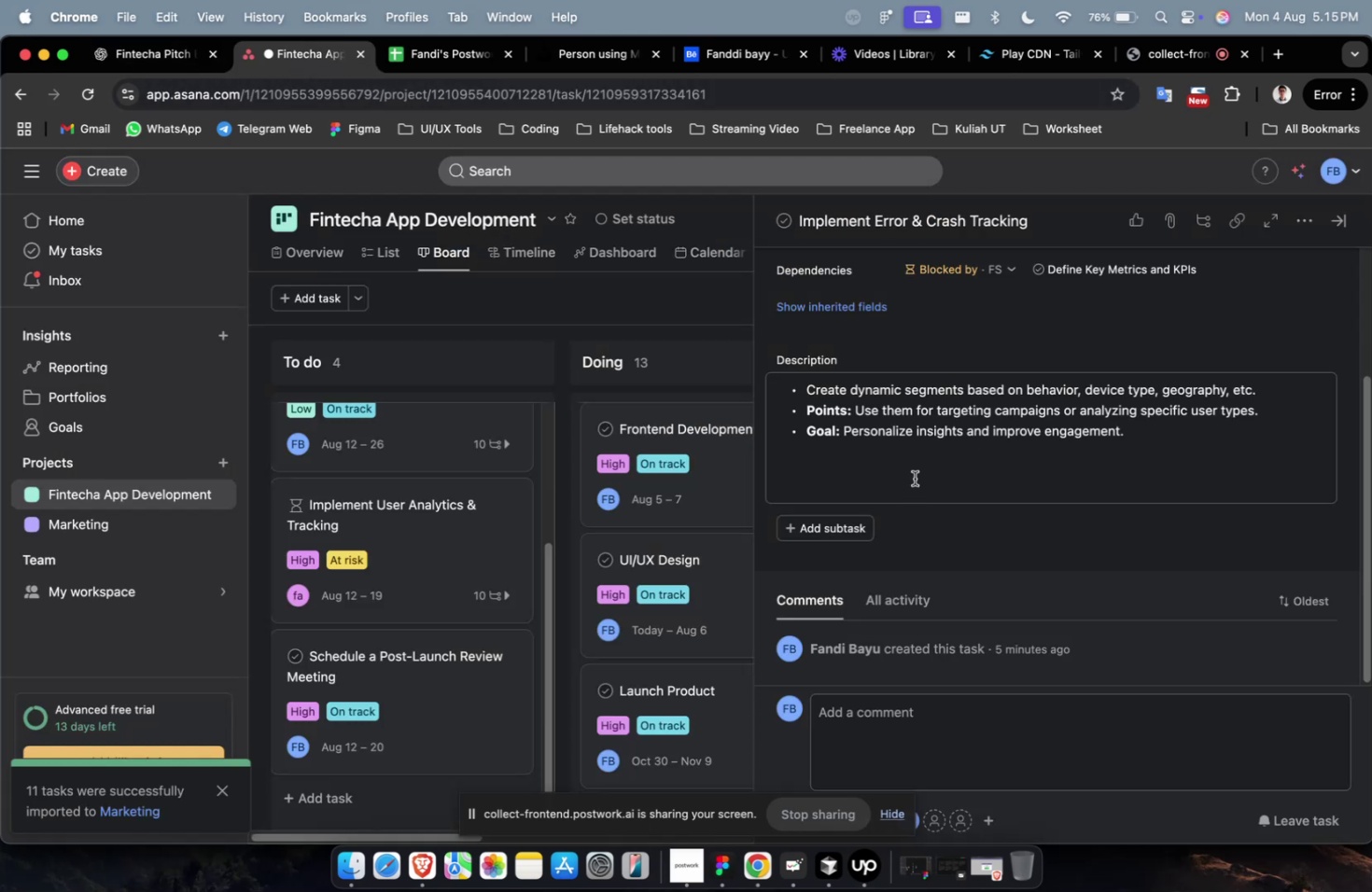 
double_click([905, 381])
 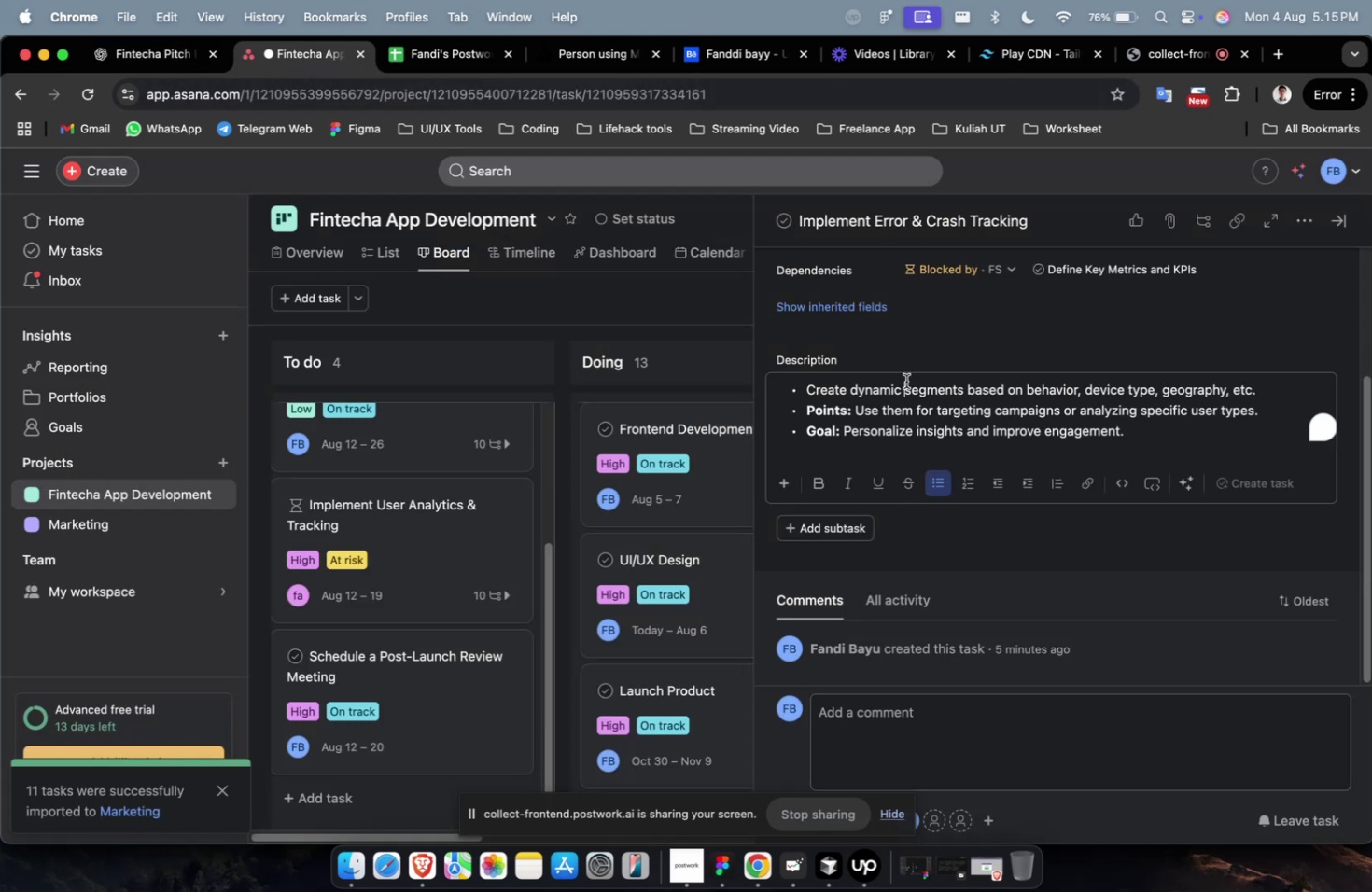 
key(Meta+A)
 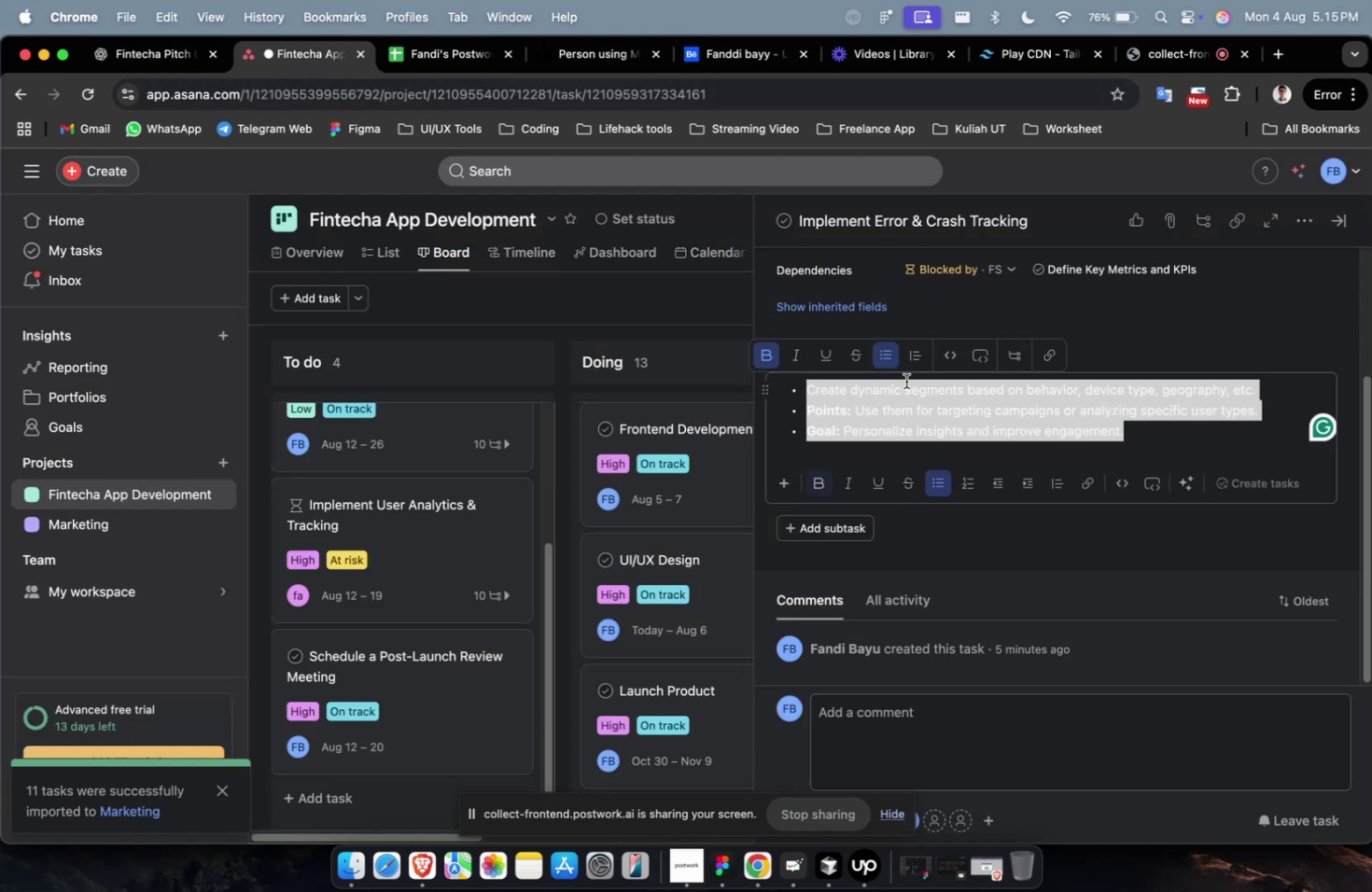 
key(Meta+V)
 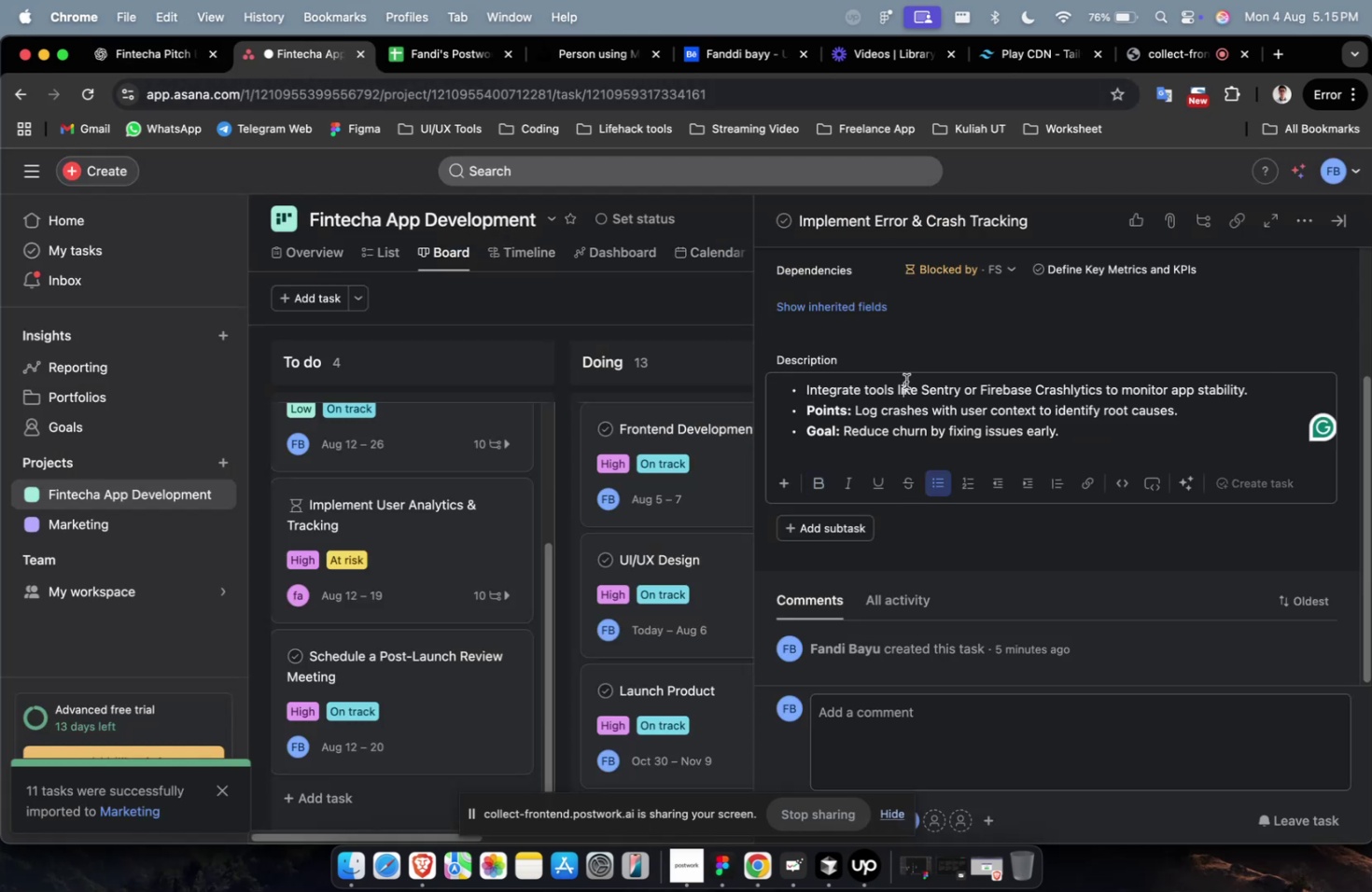 
scroll: coordinate [995, 518], scroll_direction: down, amount: 20.0
 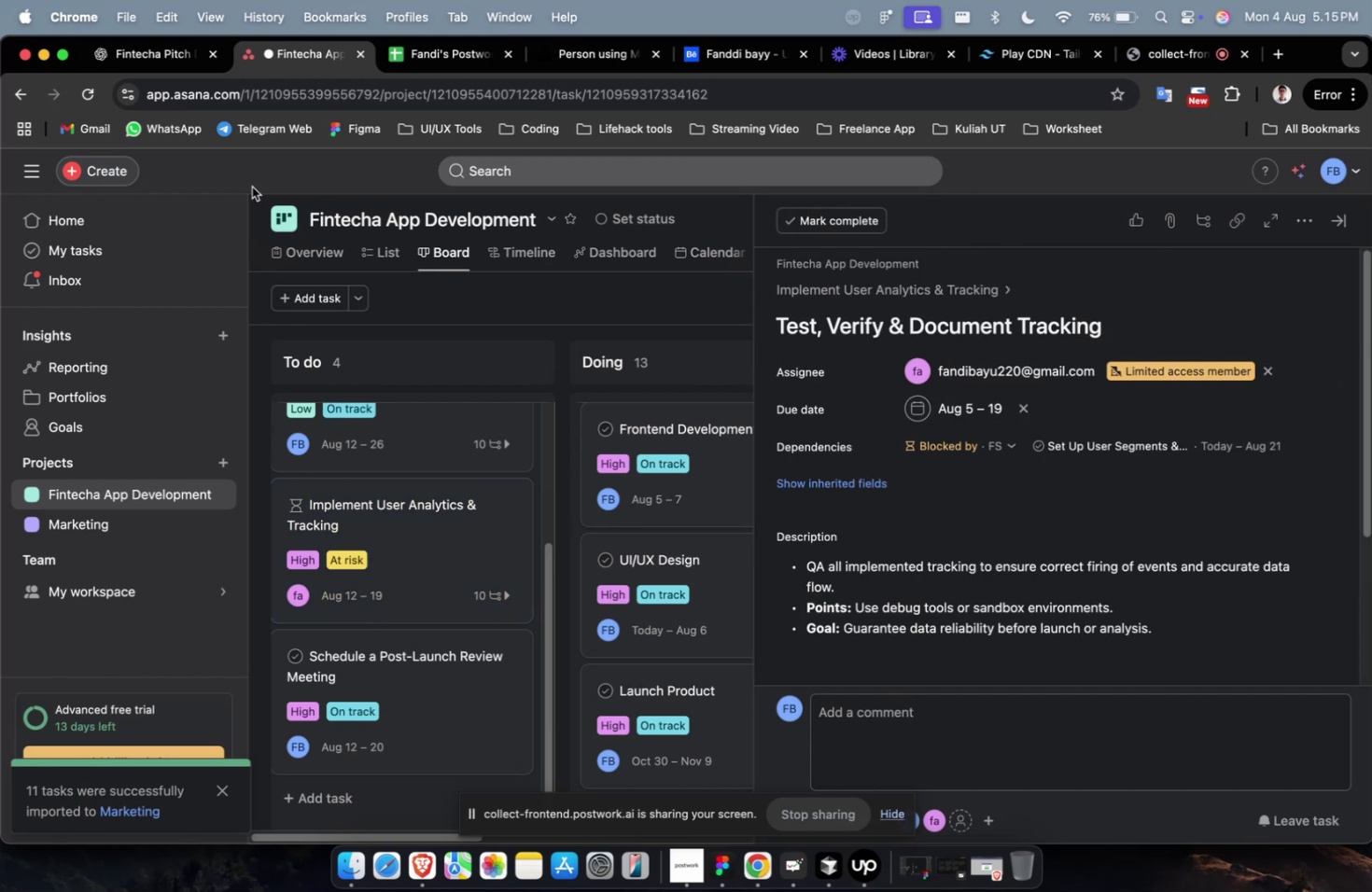 
left_click([128, 67])
 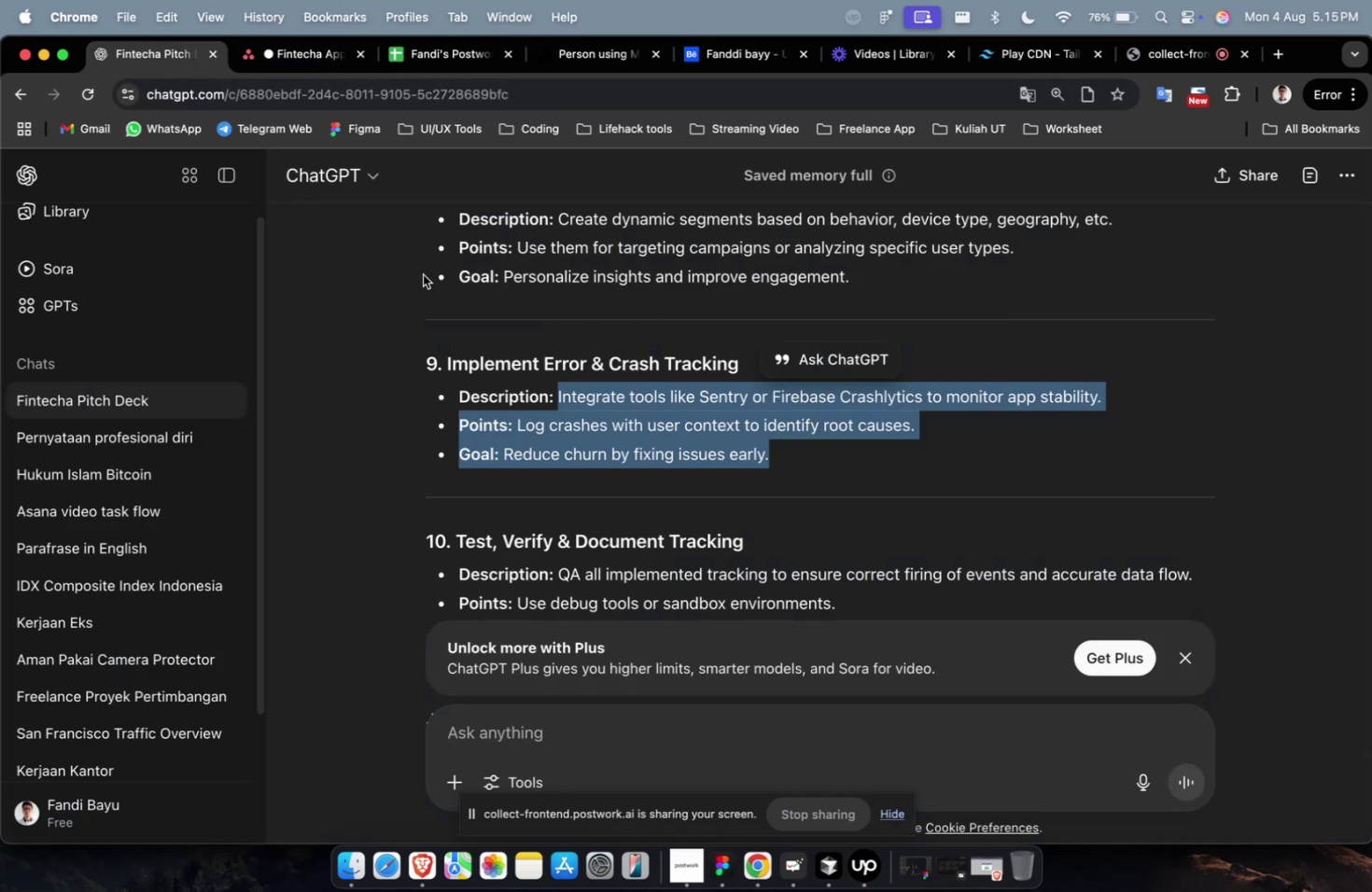 
scroll: coordinate [901, 427], scroll_direction: down, amount: 5.0
 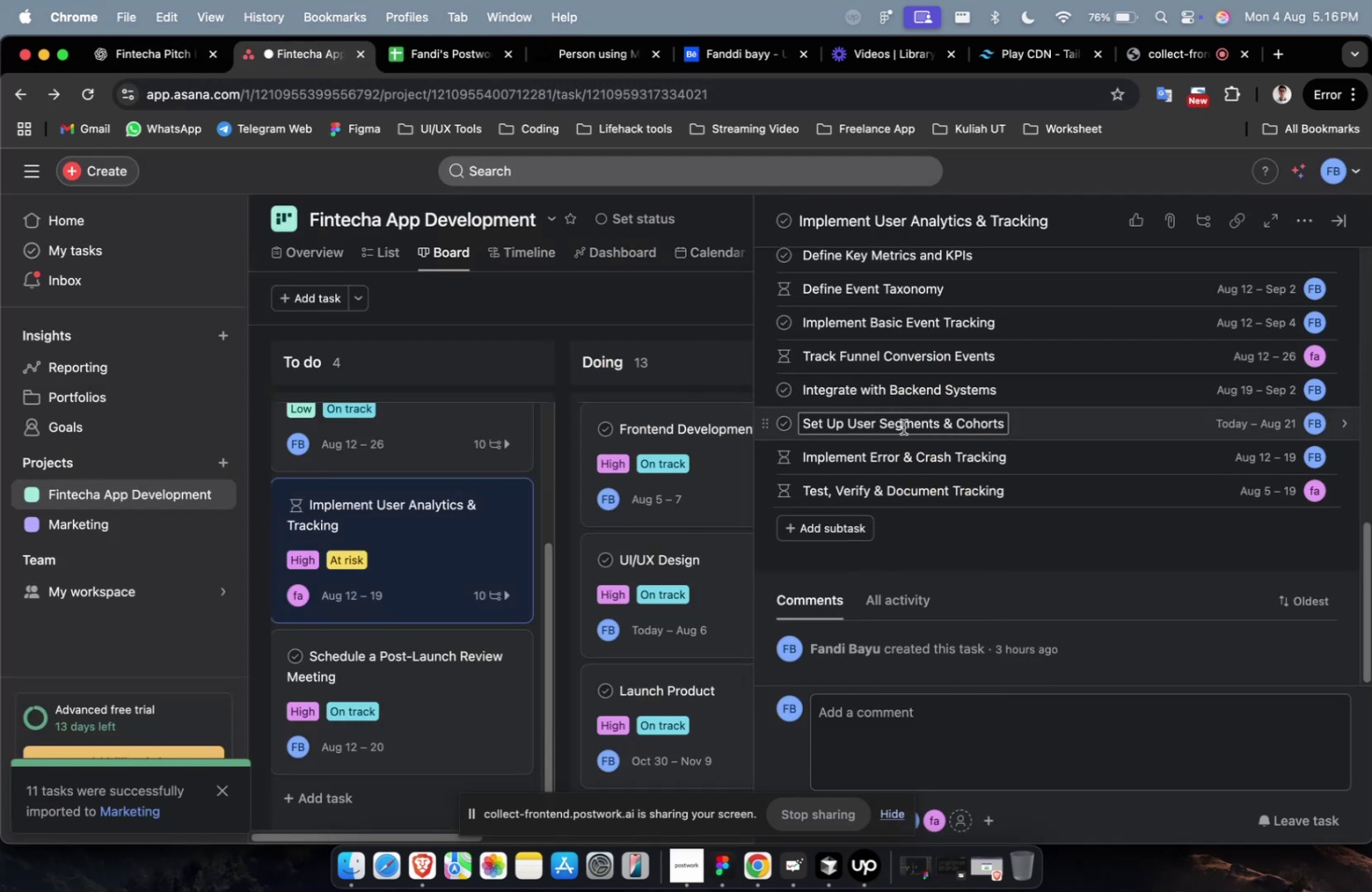 
scroll: coordinate [966, 427], scroll_direction: up, amount: 4.0
 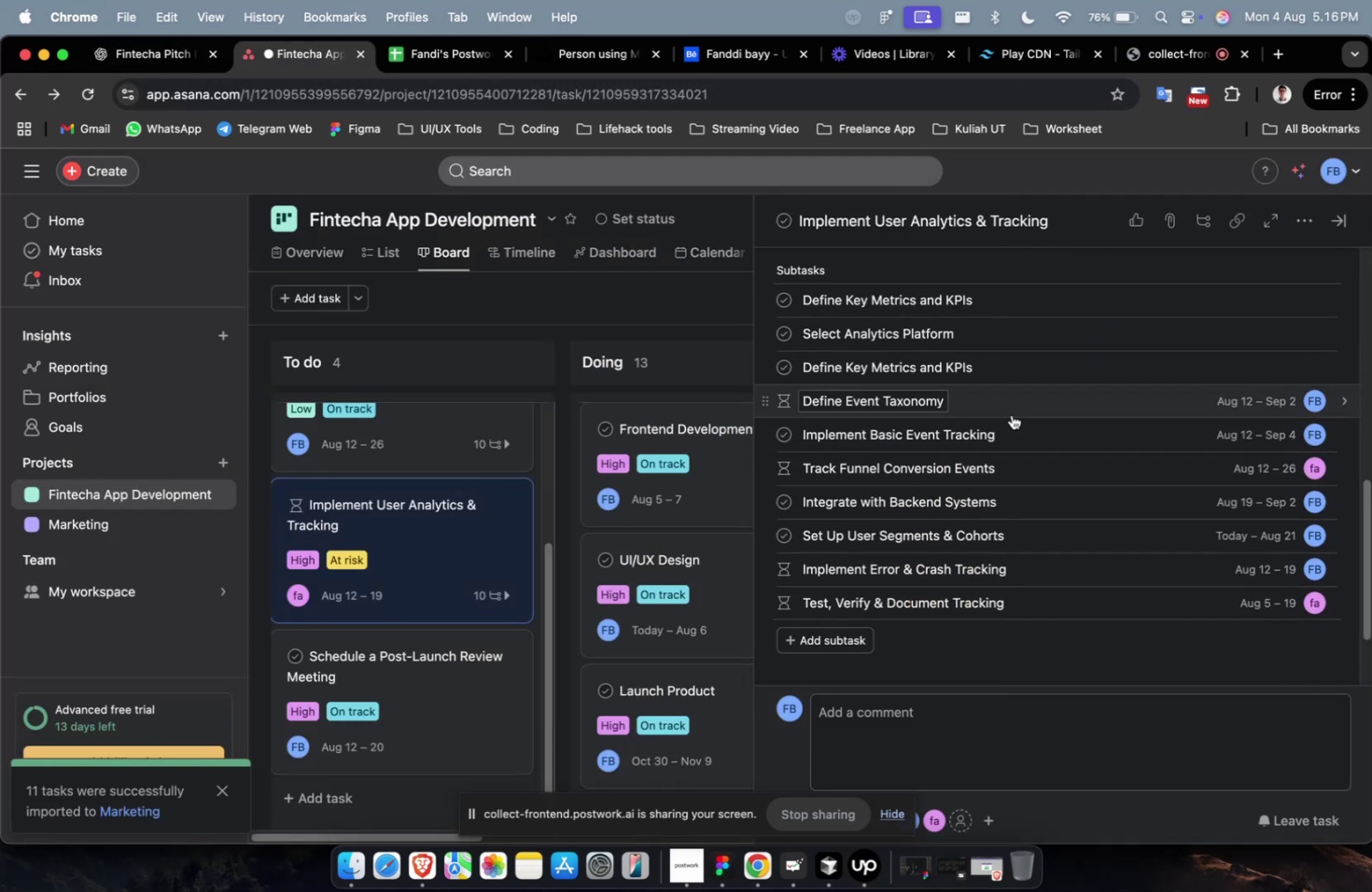 
left_click([1011, 411])
 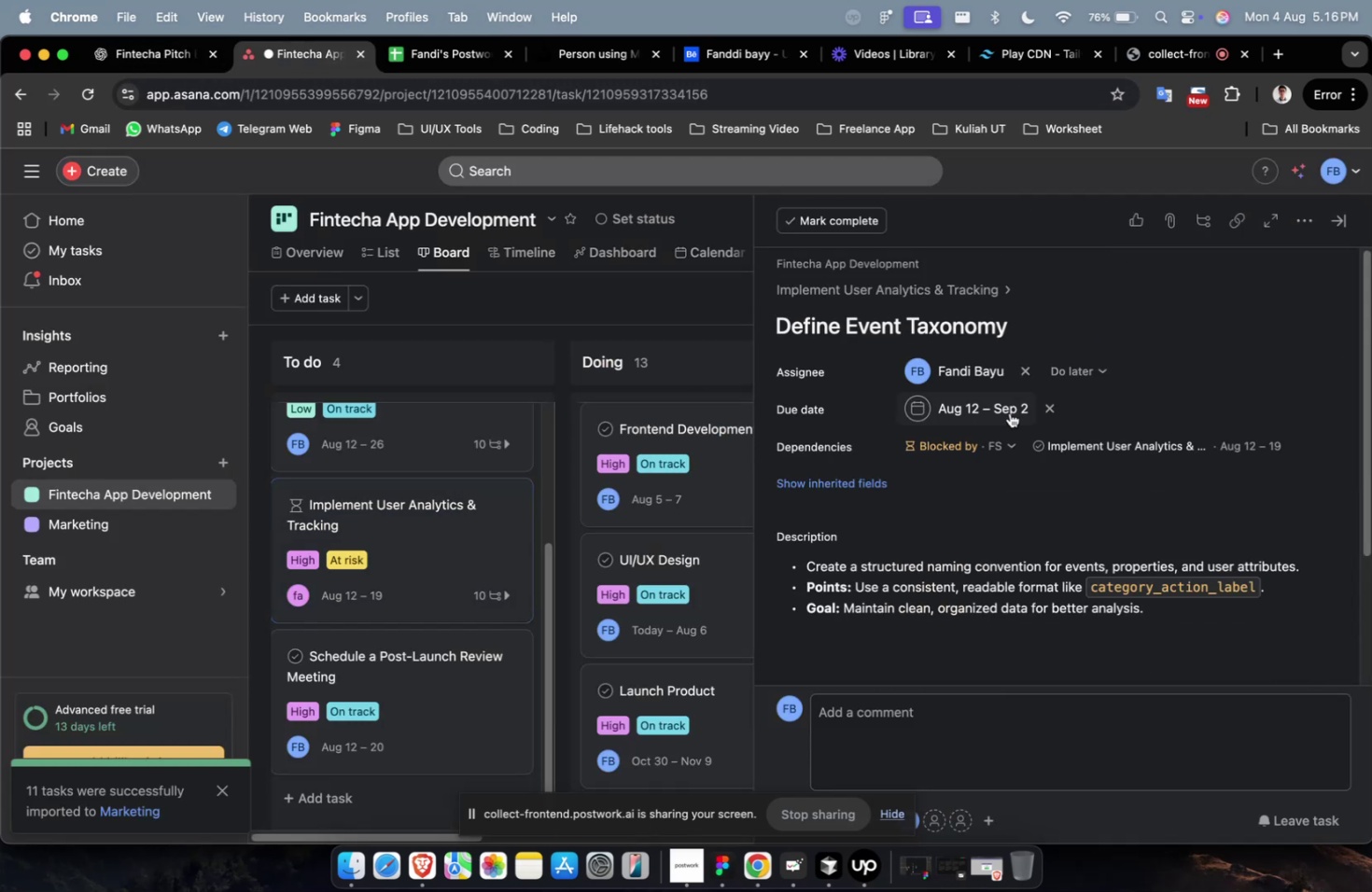 
scroll: coordinate [1009, 412], scroll_direction: down, amount: 4.0
 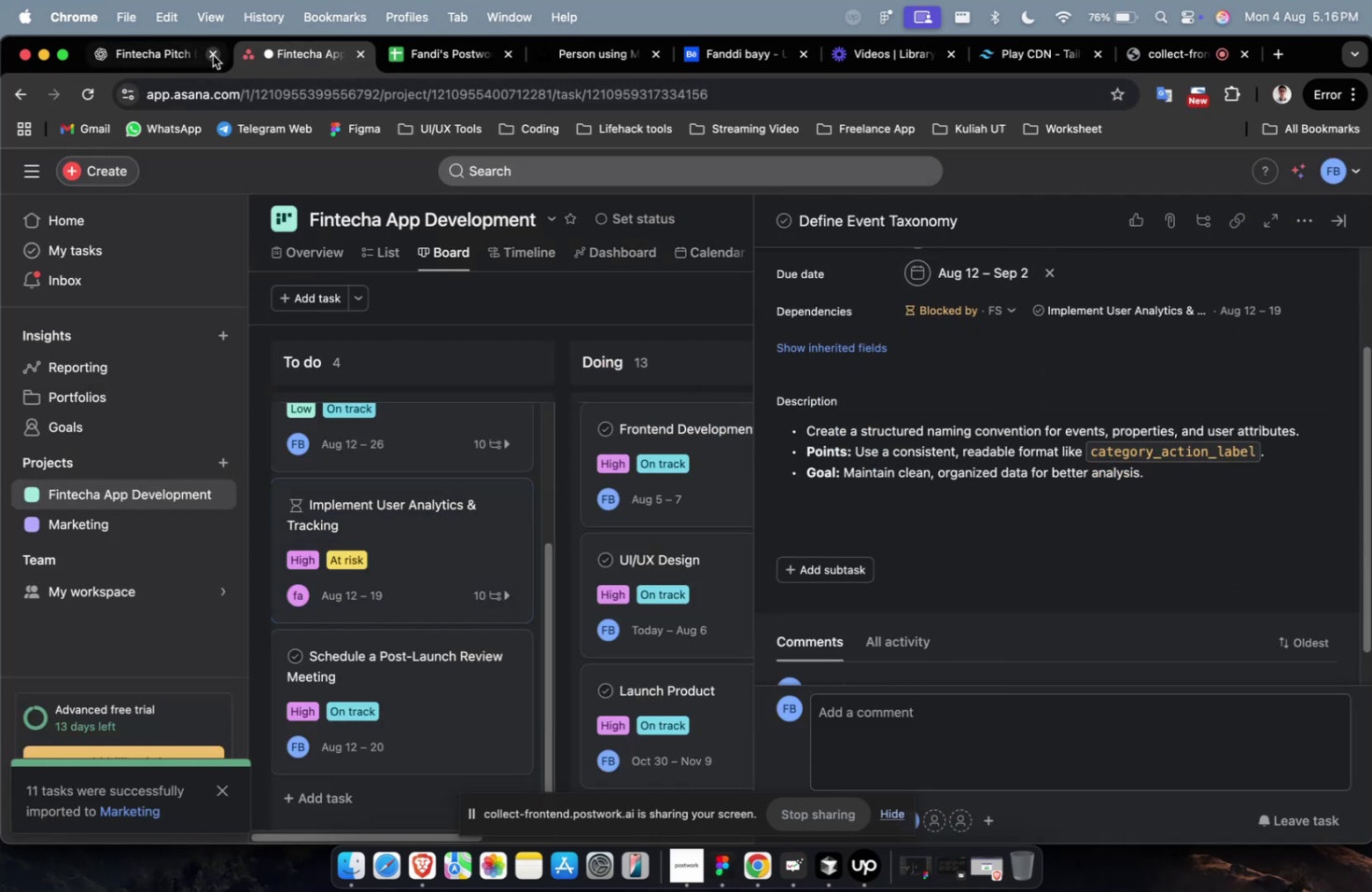 
left_click([163, 56])
 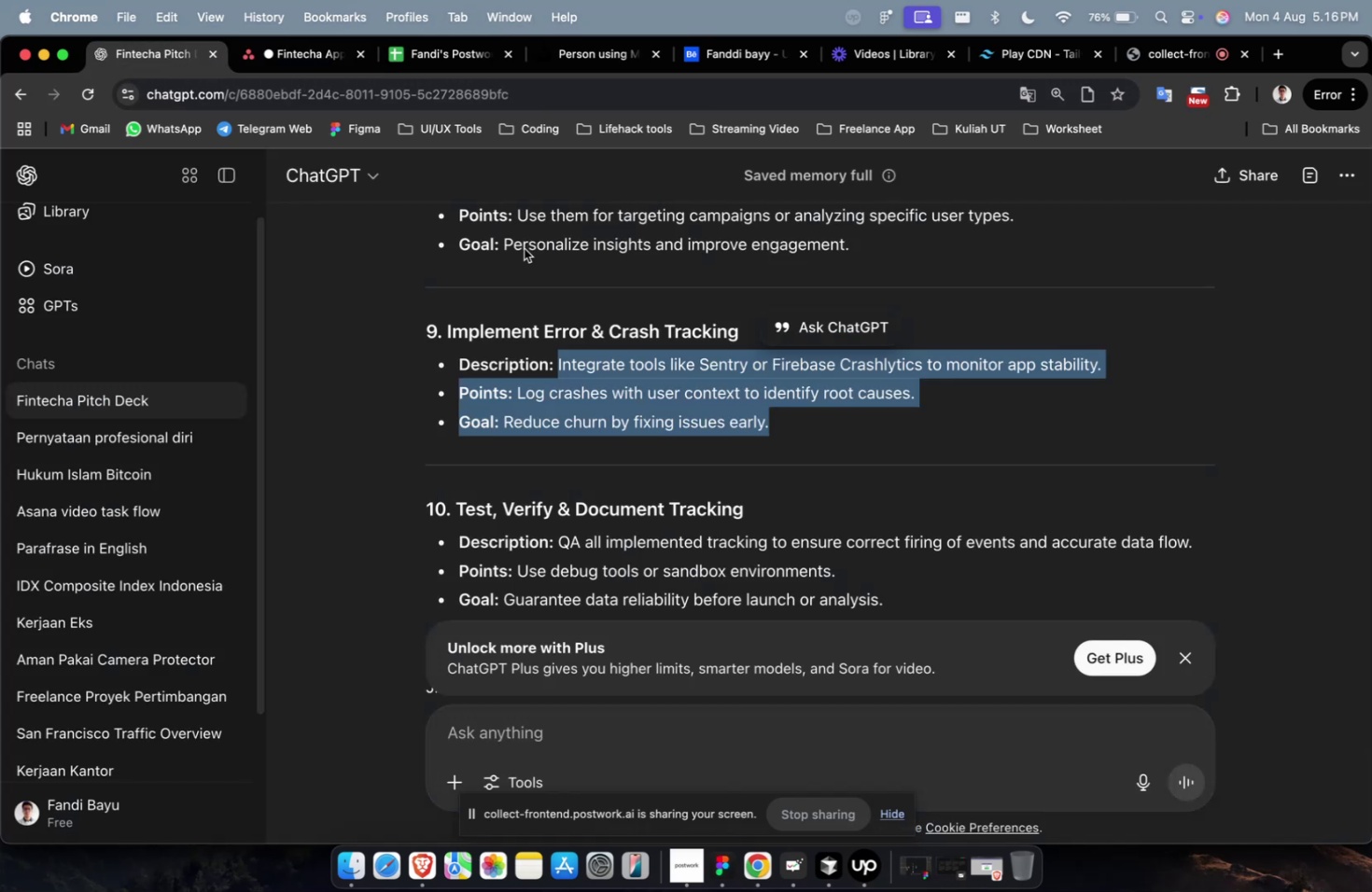 
scroll: coordinate [759, 392], scroll_direction: up, amount: 21.0
 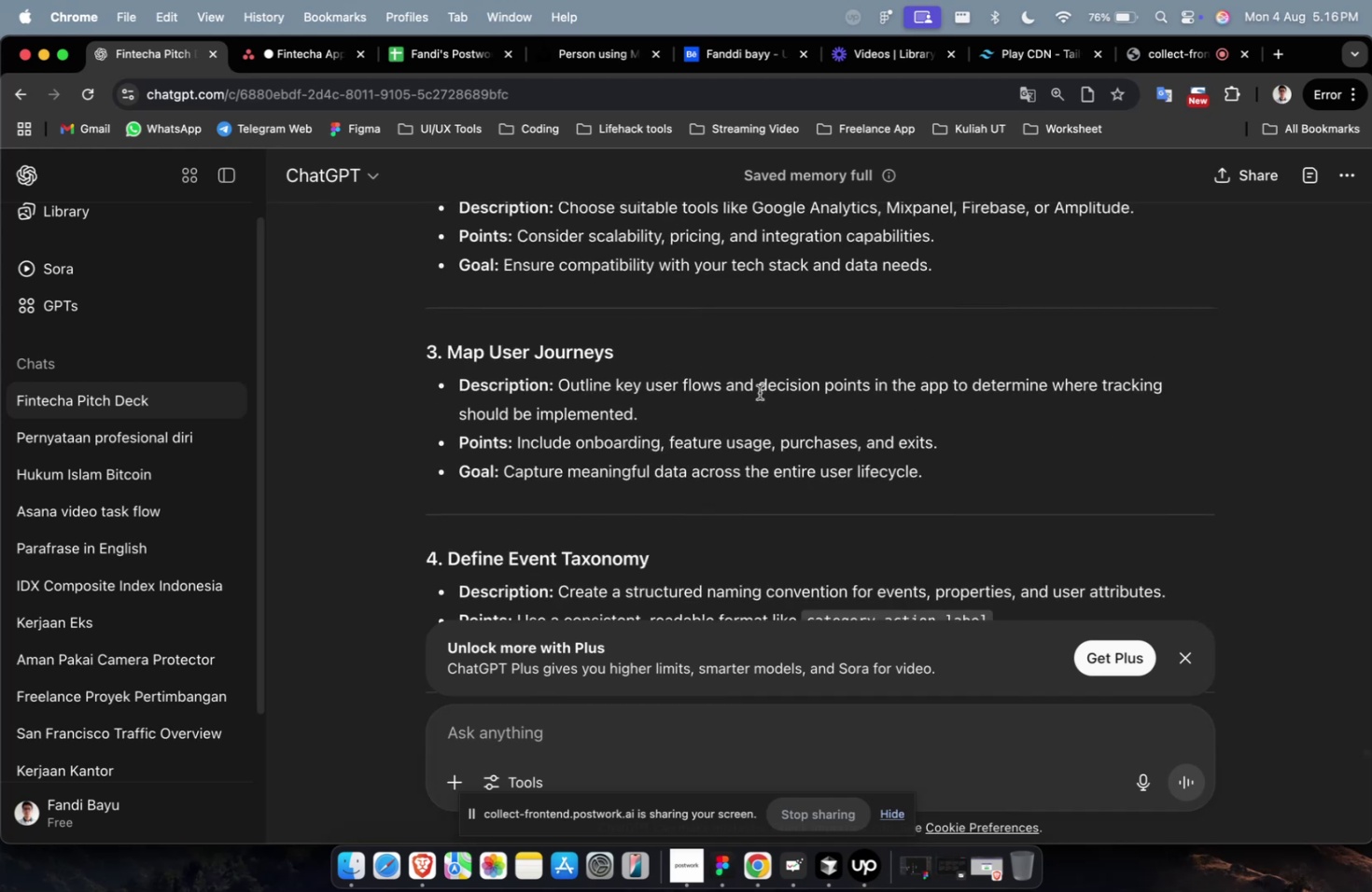 
scroll: coordinate [759, 392], scroll_direction: down, amount: 14.0
 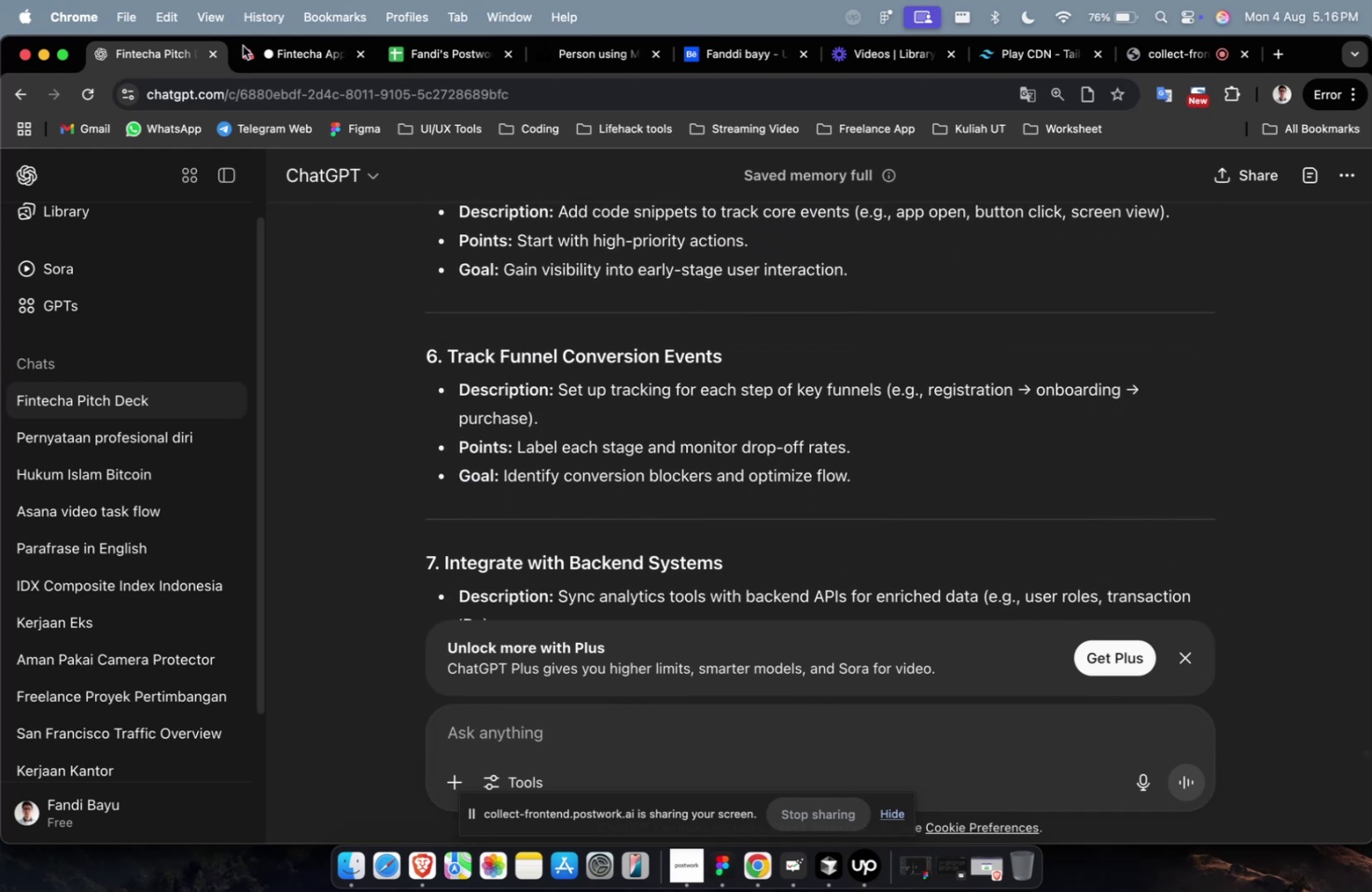 
left_click([294, 72])
 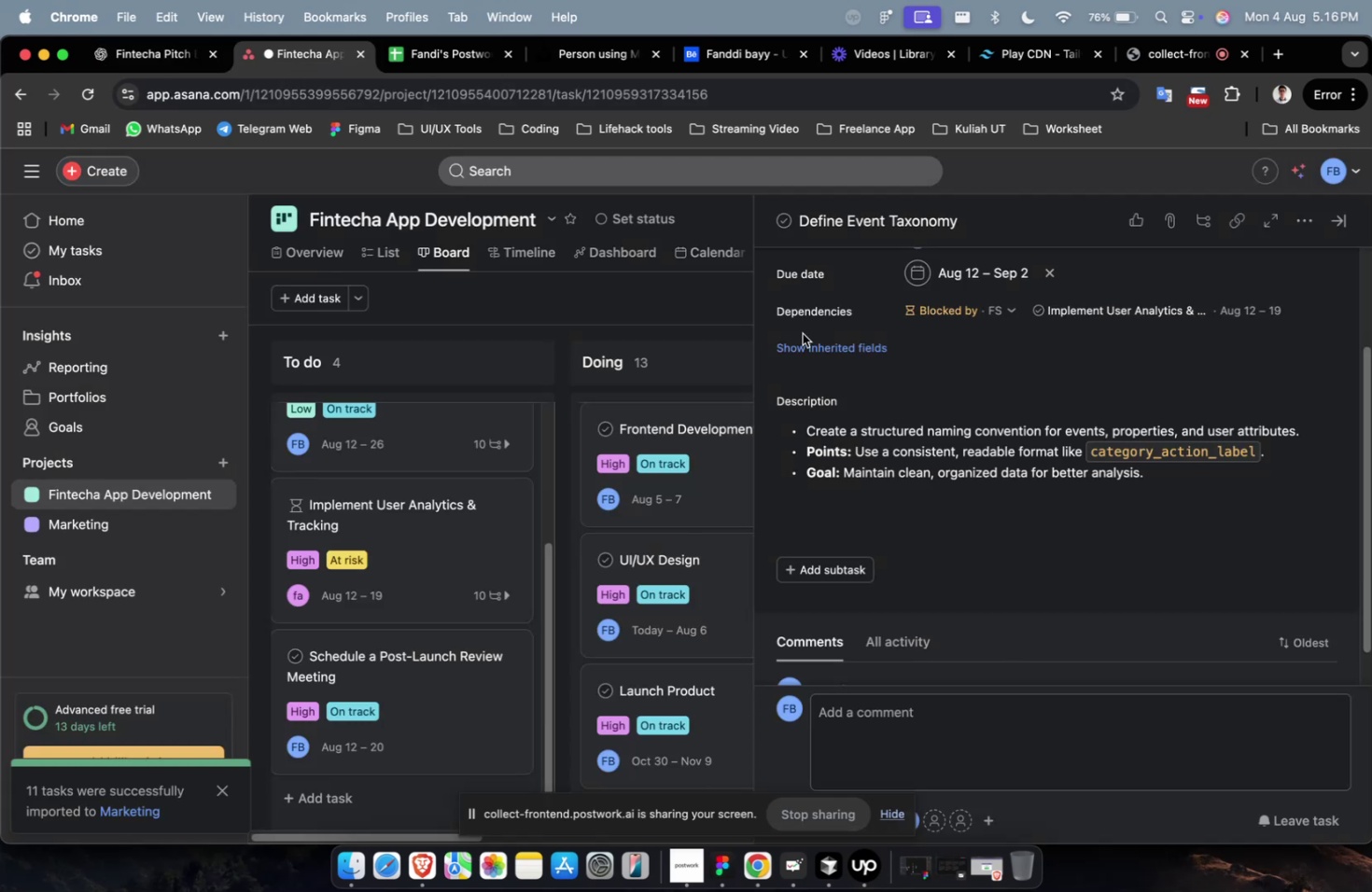 
scroll: coordinate [954, 383], scroll_direction: up, amount: 3.0
 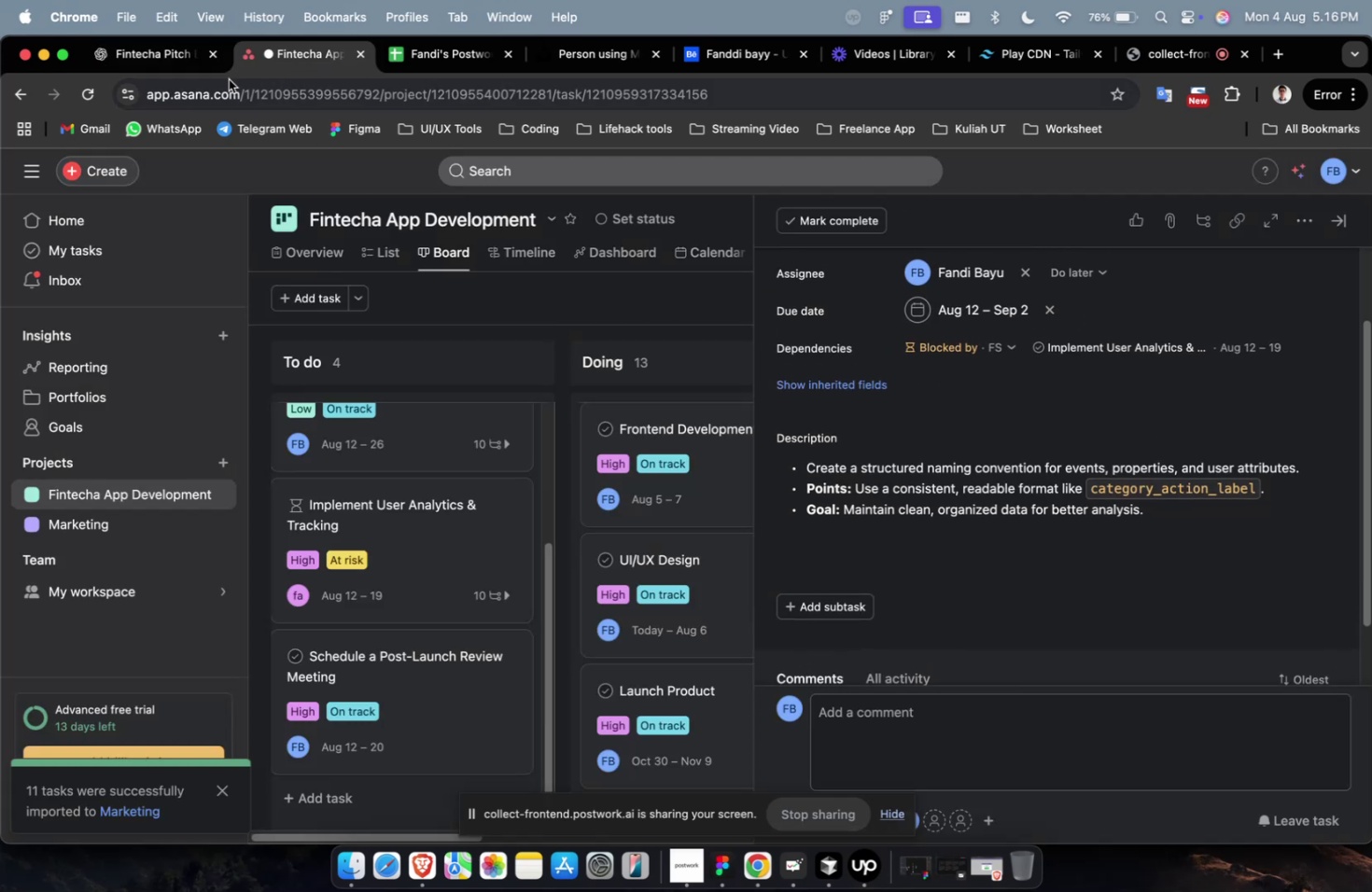 
left_click([176, 62])
 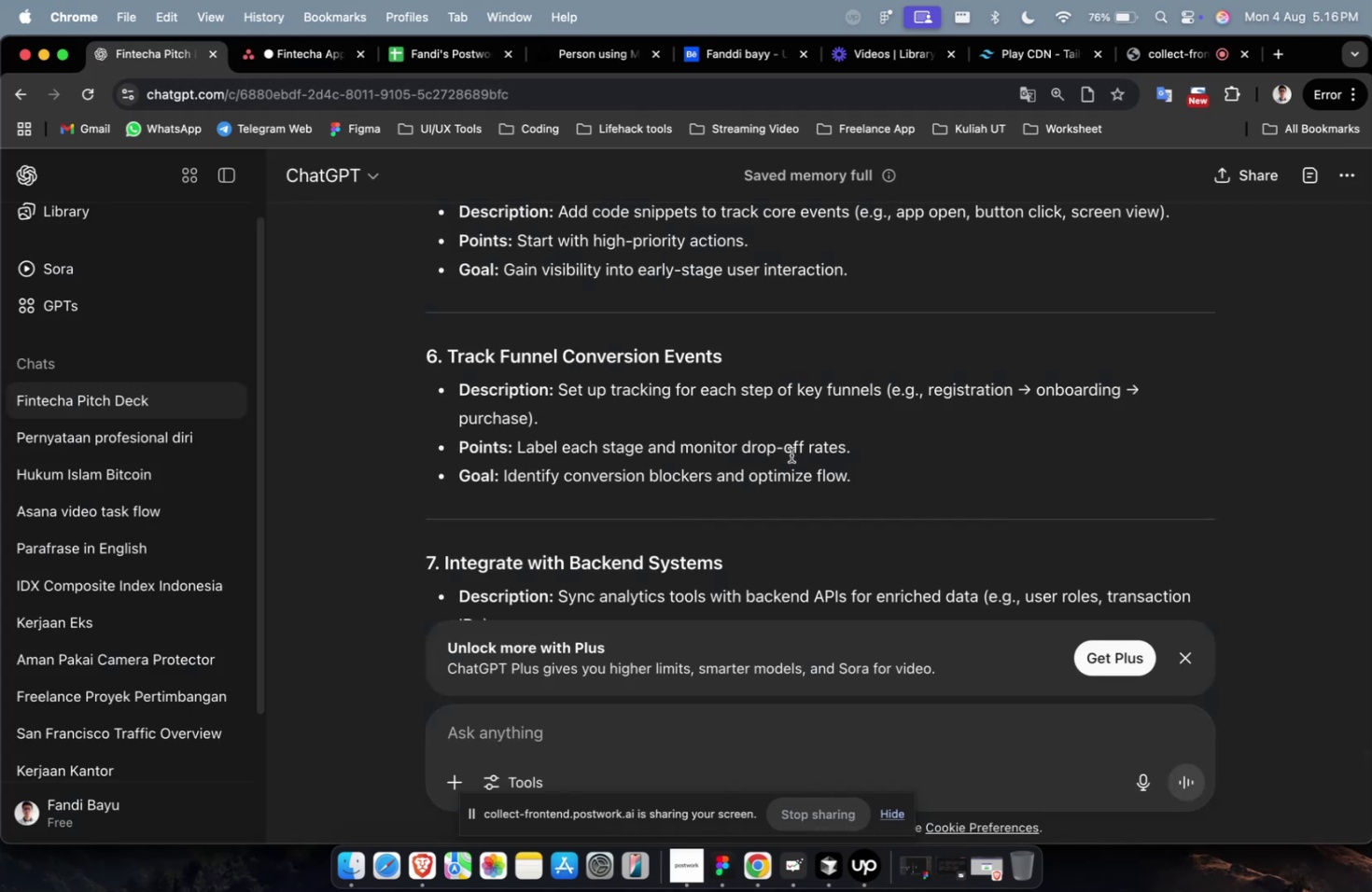 
scroll: coordinate [791, 454], scroll_direction: up, amount: 7.0
 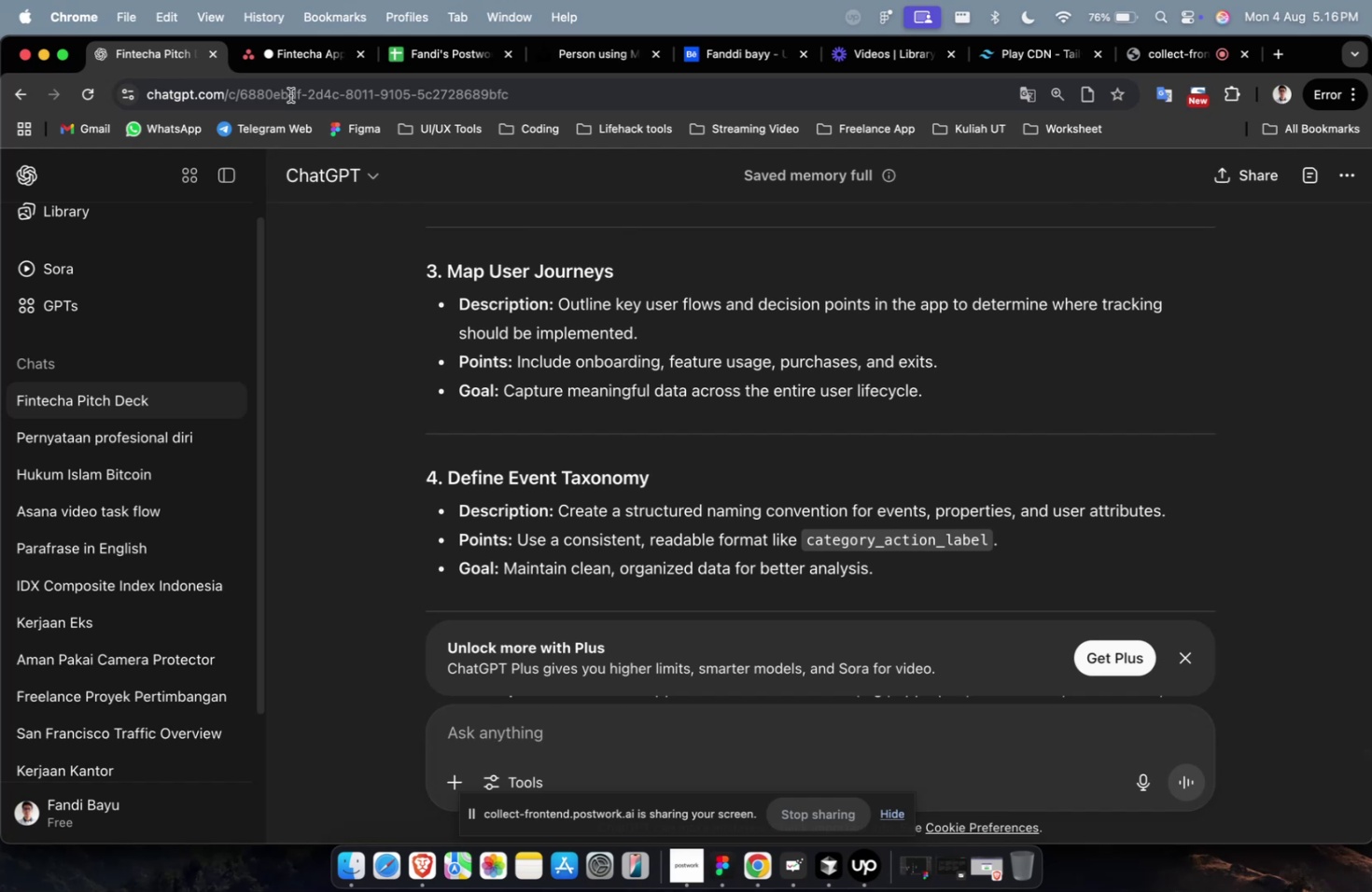 
double_click([297, 70])
 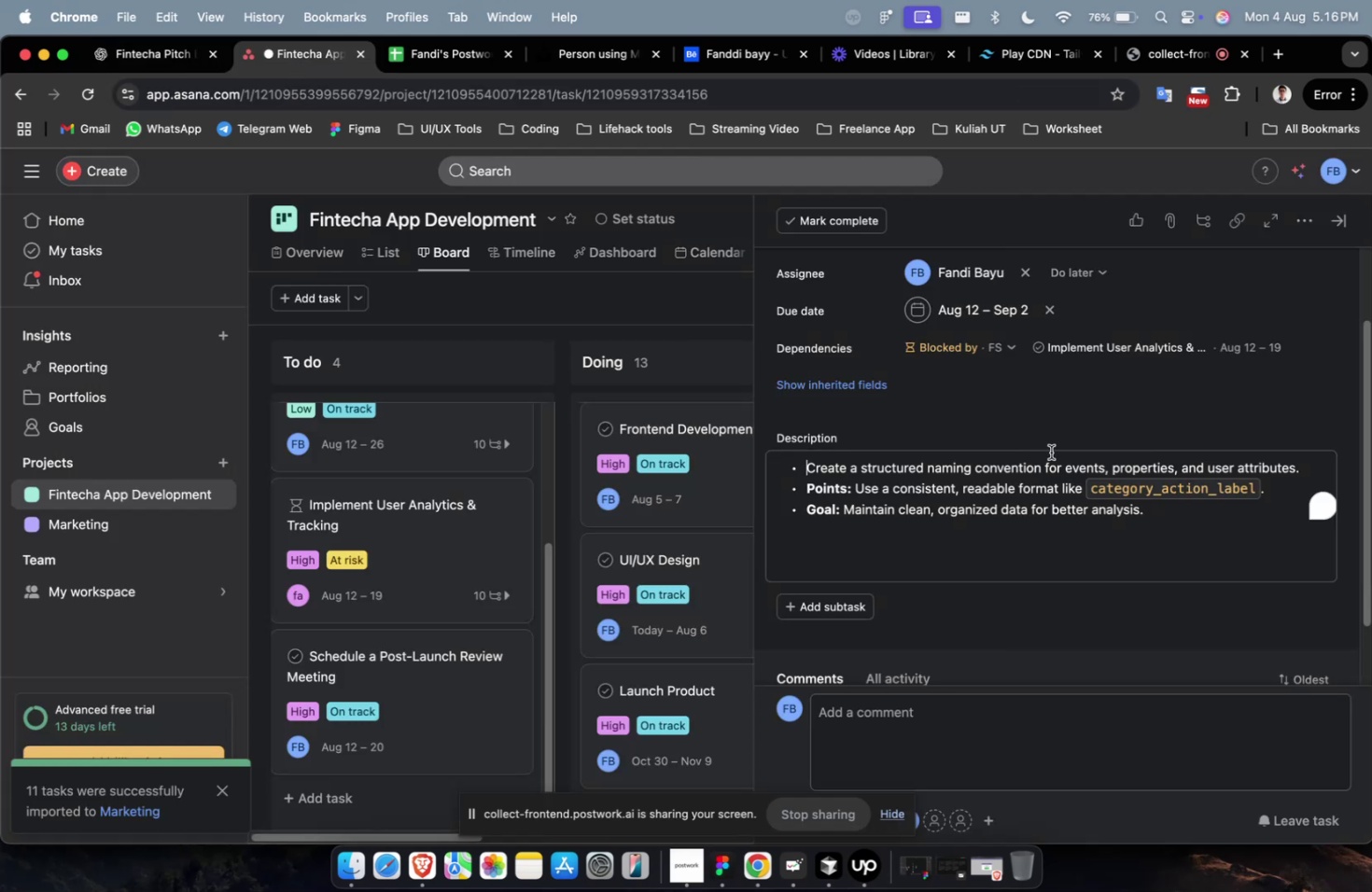 
scroll: coordinate [1043, 452], scroll_direction: down, amount: 11.0
 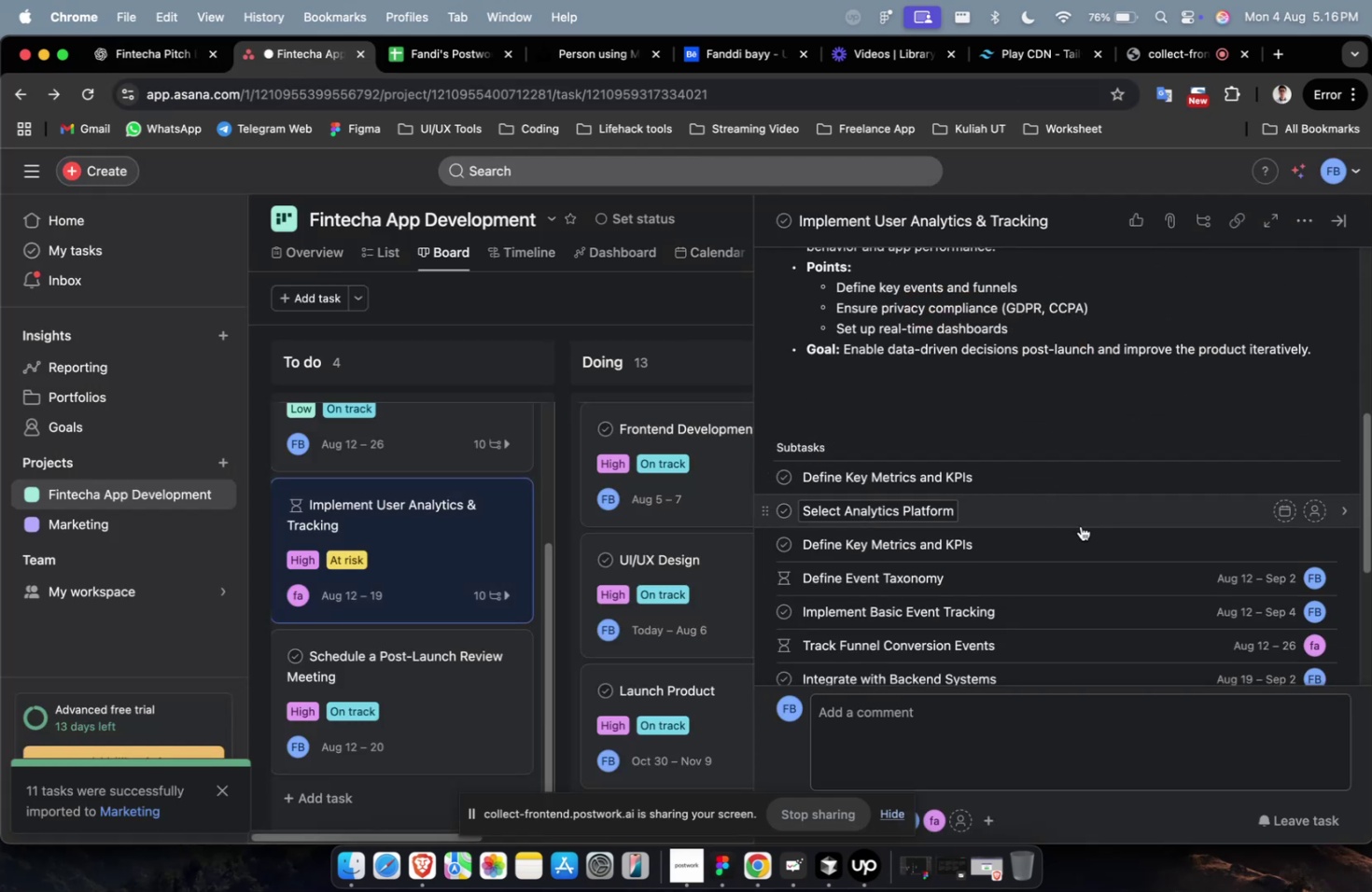 
left_click([1082, 530])
 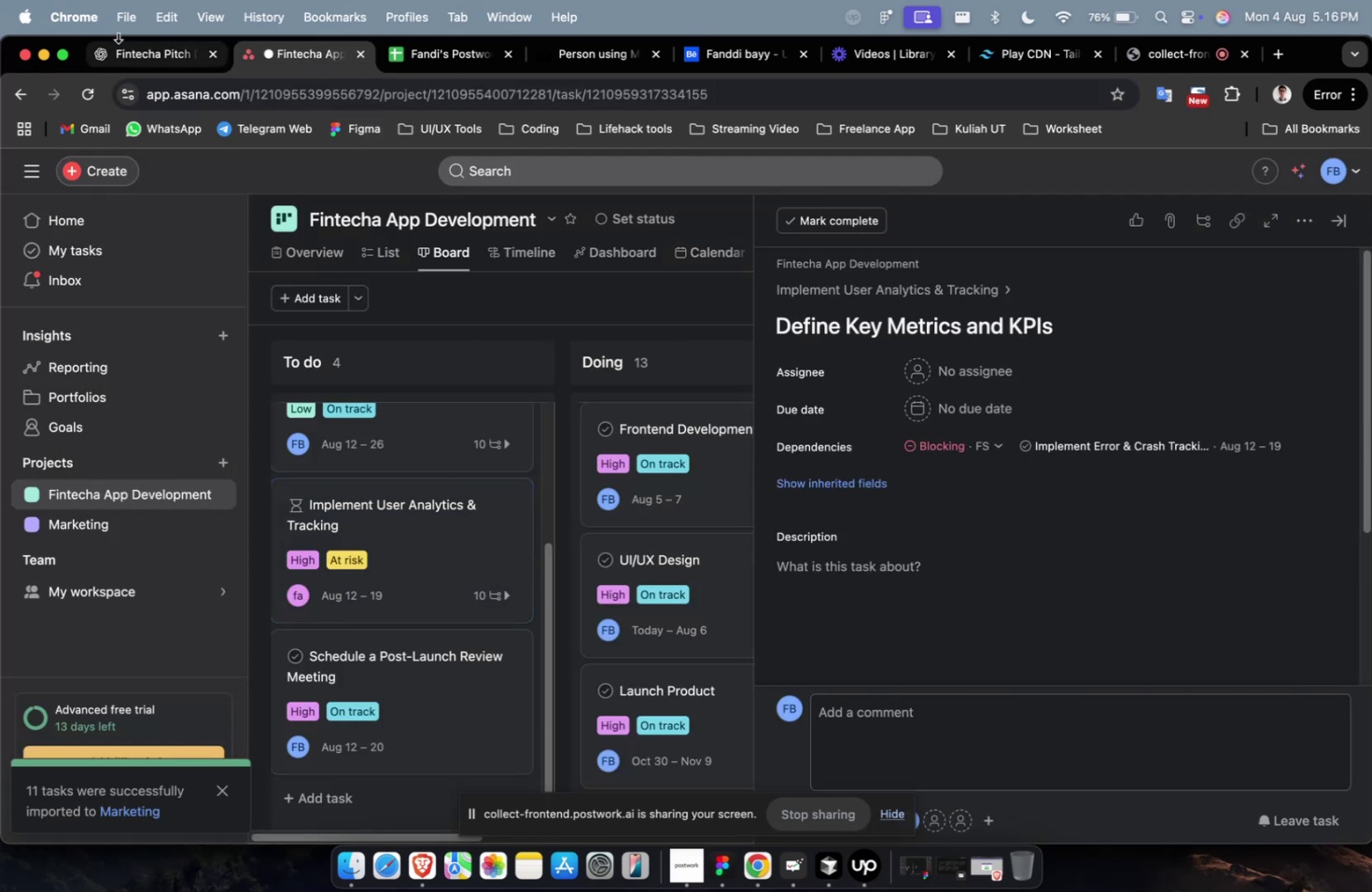 
left_click([122, 48])
 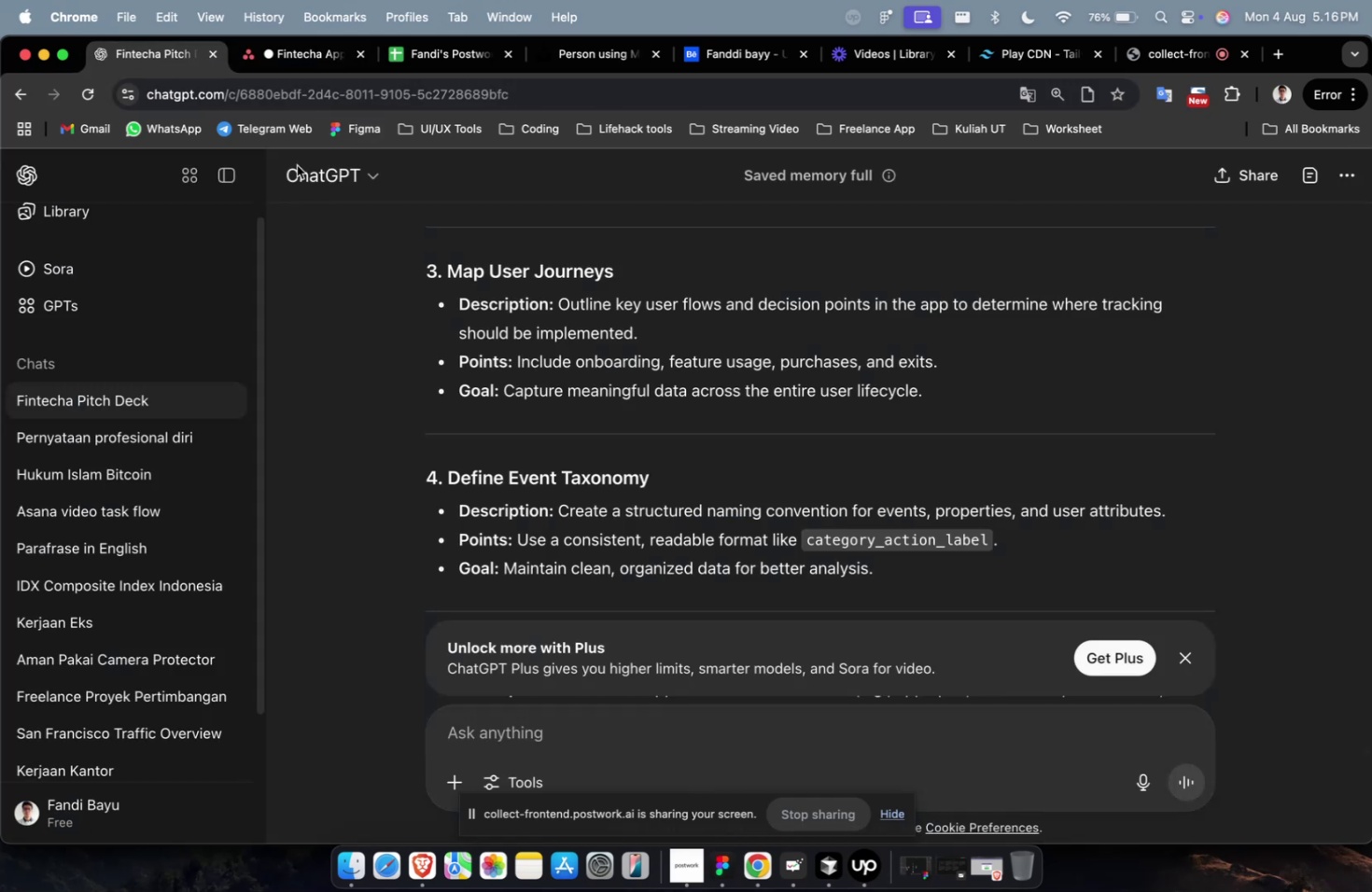 
scroll: coordinate [563, 338], scroll_direction: up, amount: 1.0
 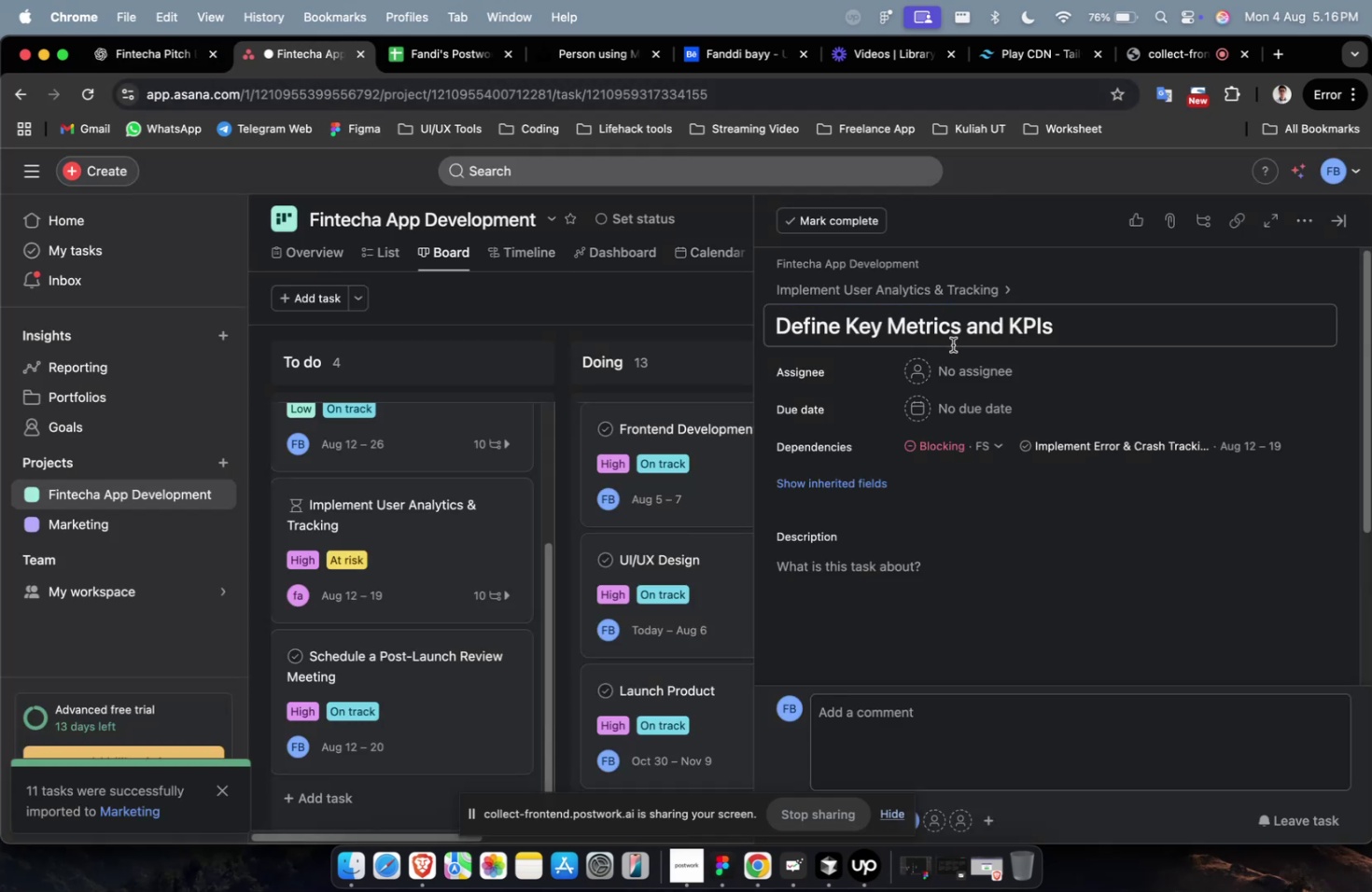 
left_click([159, 65])
 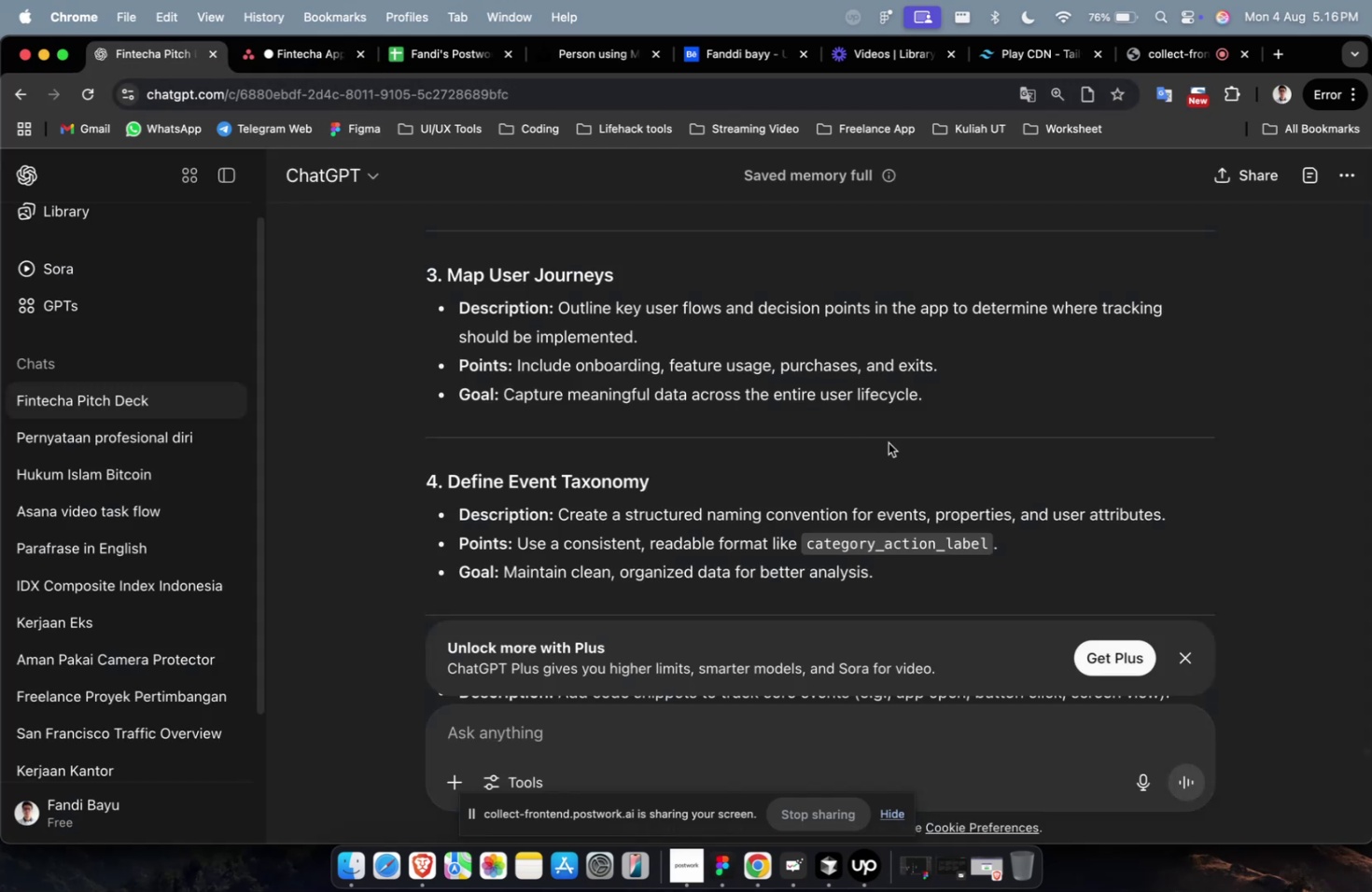 
scroll: coordinate [903, 453], scroll_direction: down, amount: 7.0
 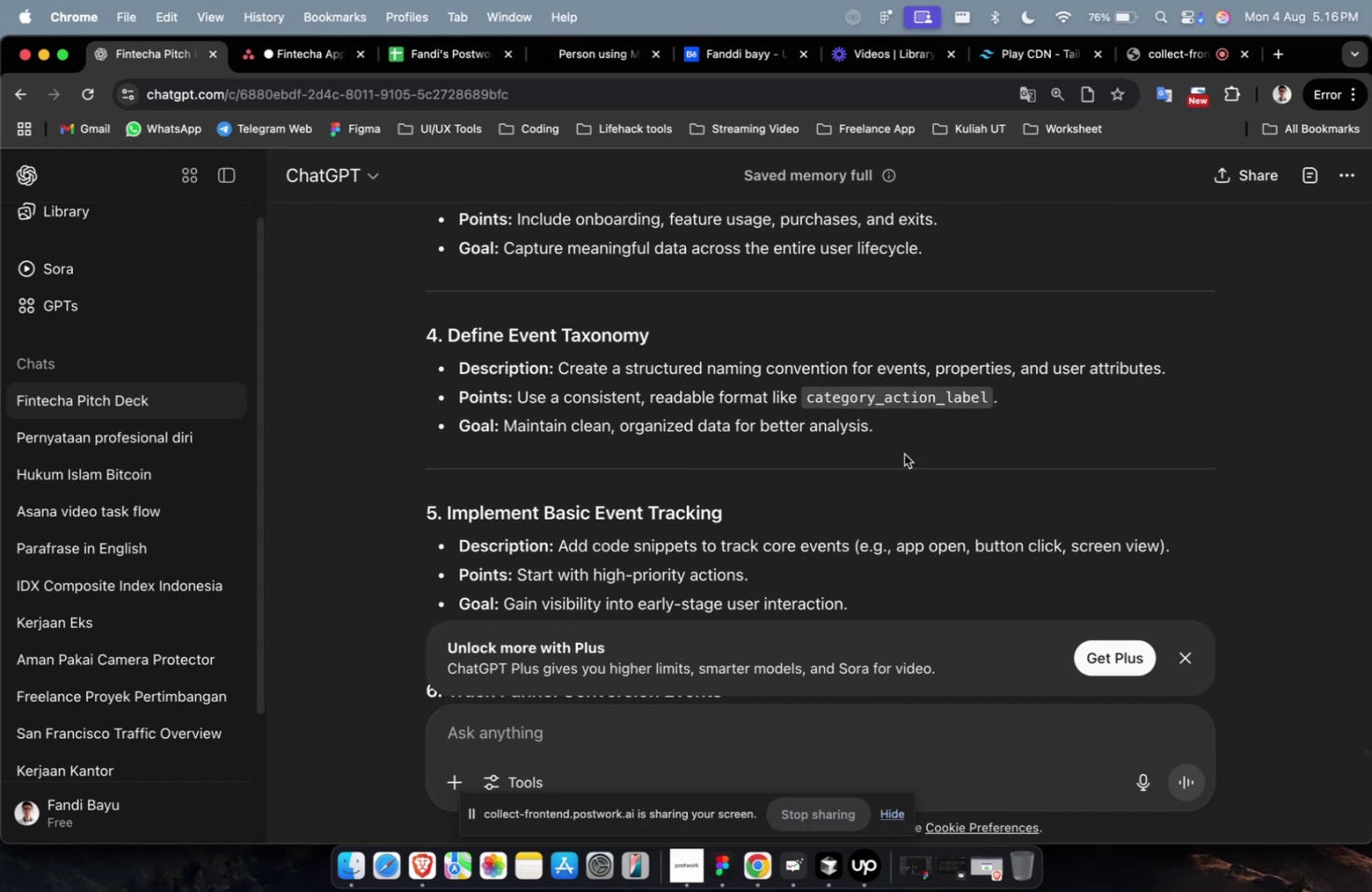 
scroll: coordinate [902, 453], scroll_direction: up, amount: 6.0
 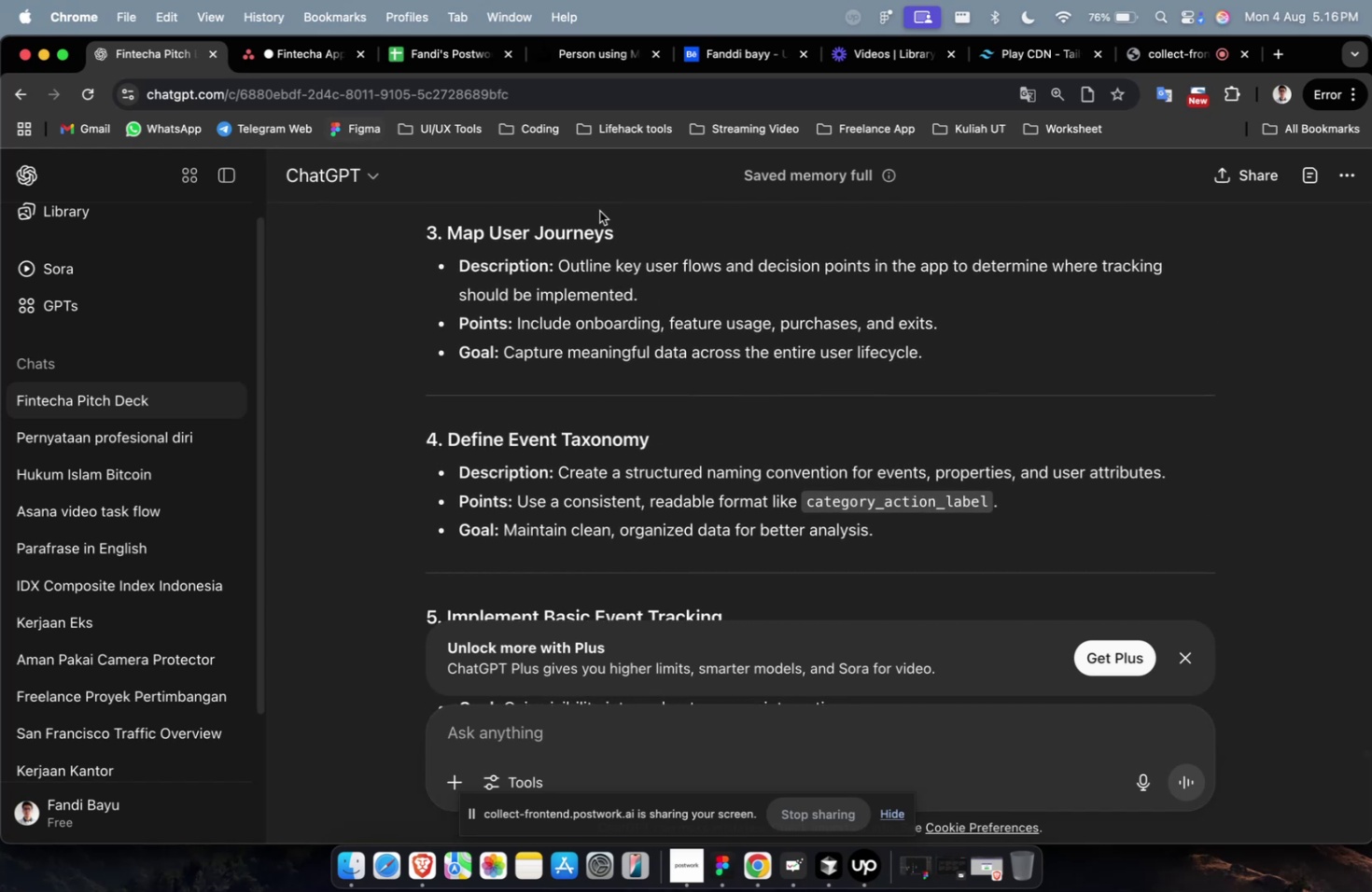 
left_click_drag(start_coordinate=[618, 226], to_coordinate=[446, 232])
 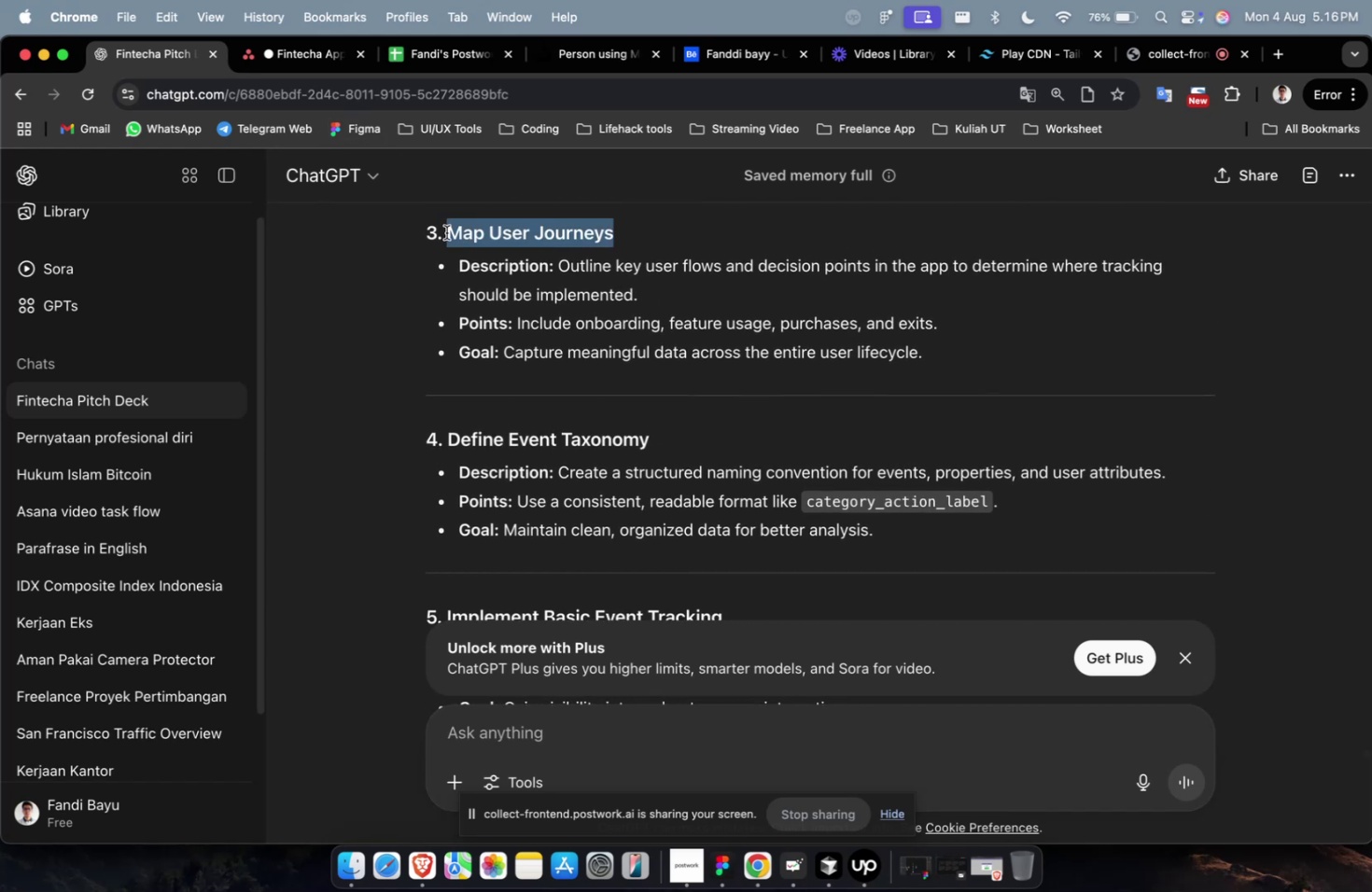 
key(Meta+CommandLeft)
 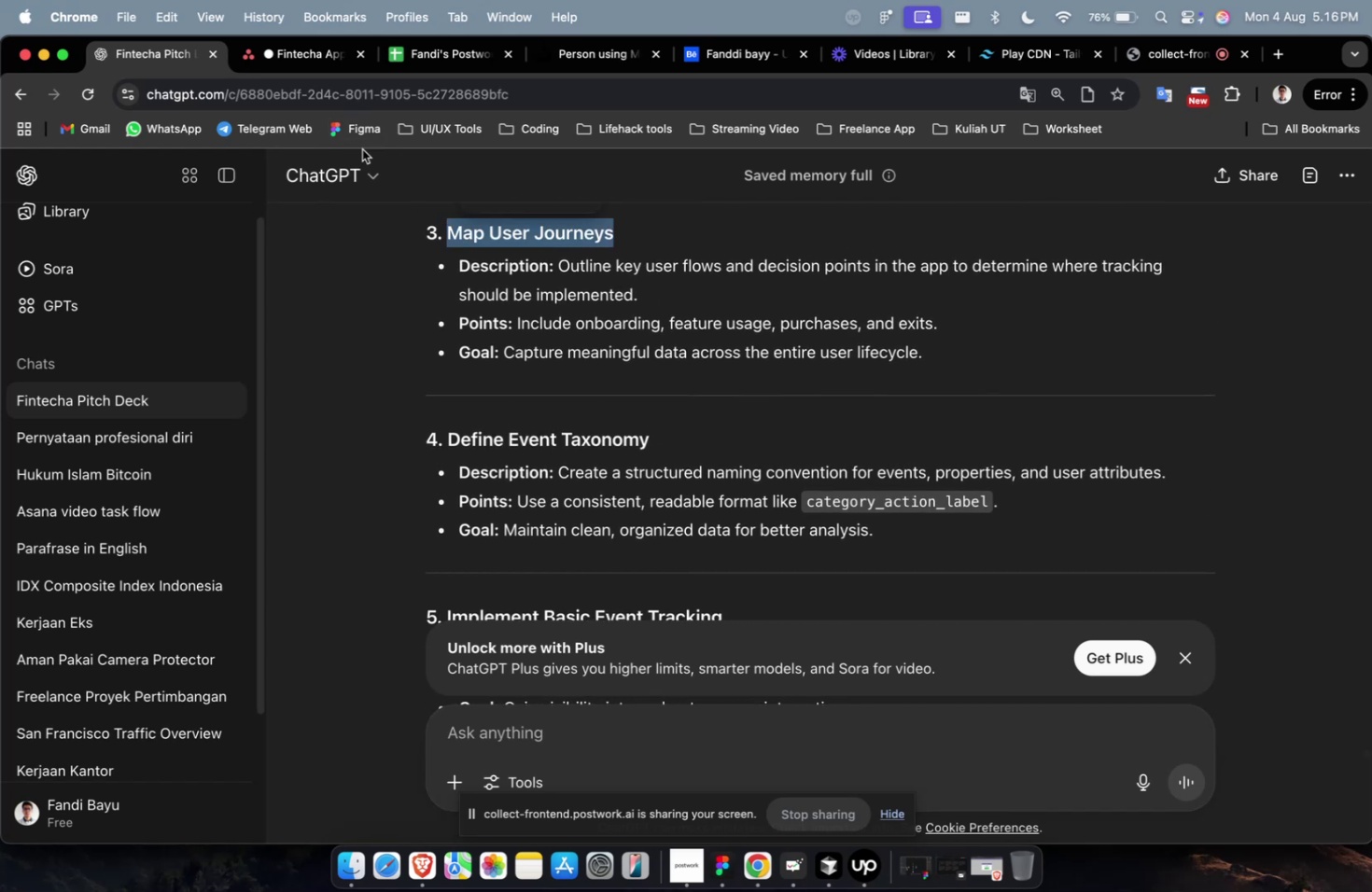 
key(Meta+C)
 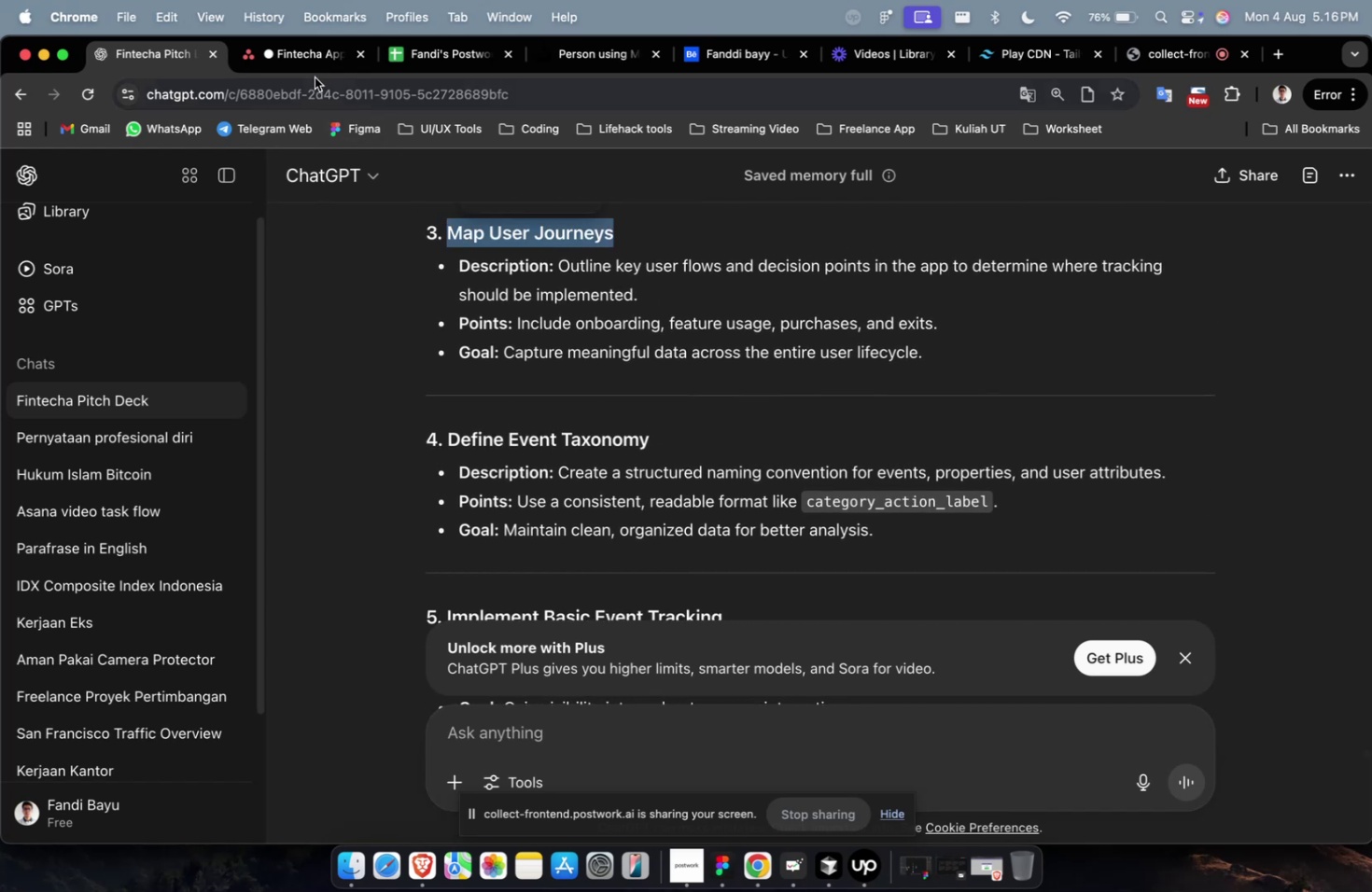 
left_click([313, 75])
 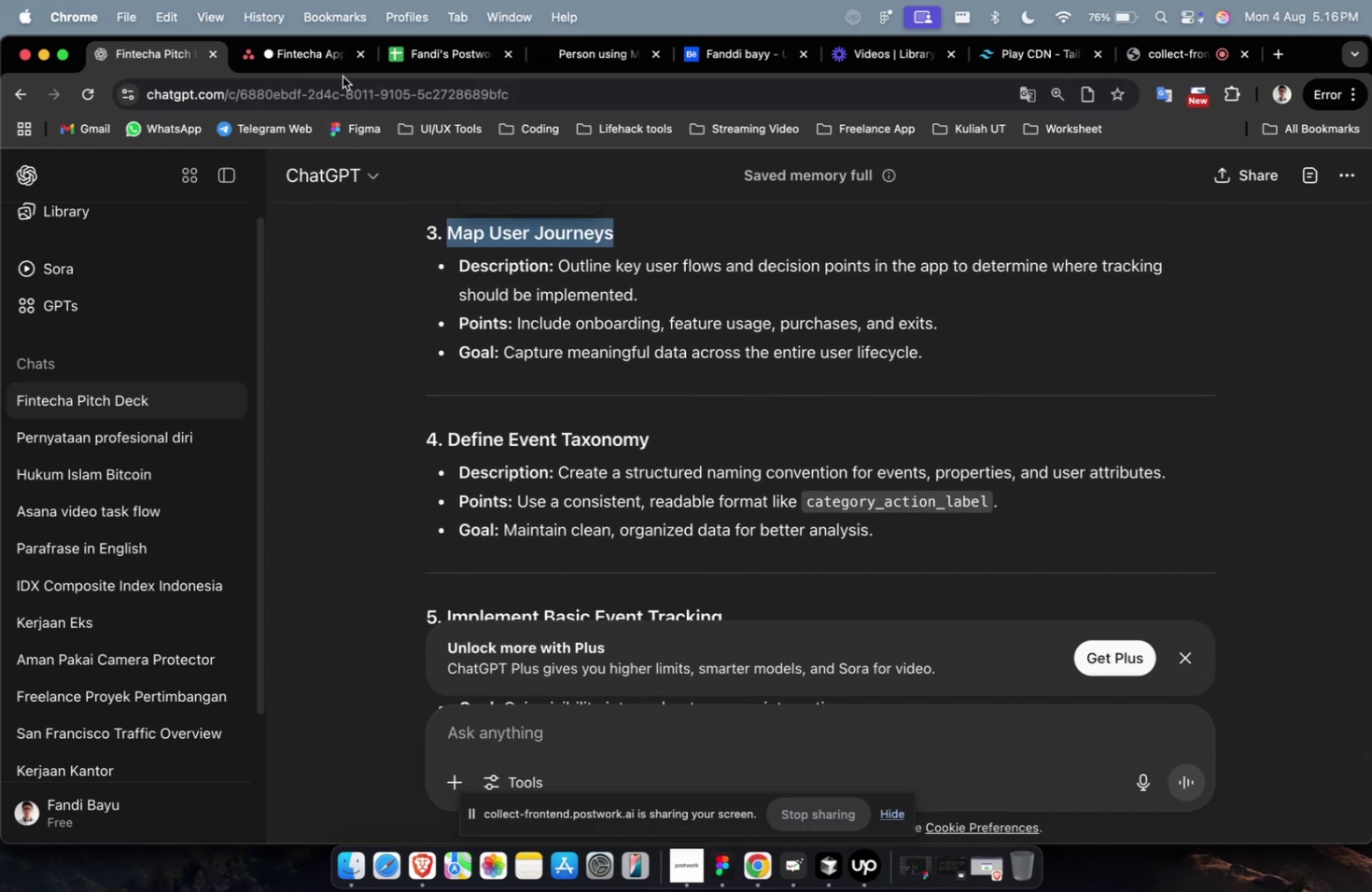 
double_click([305, 65])
 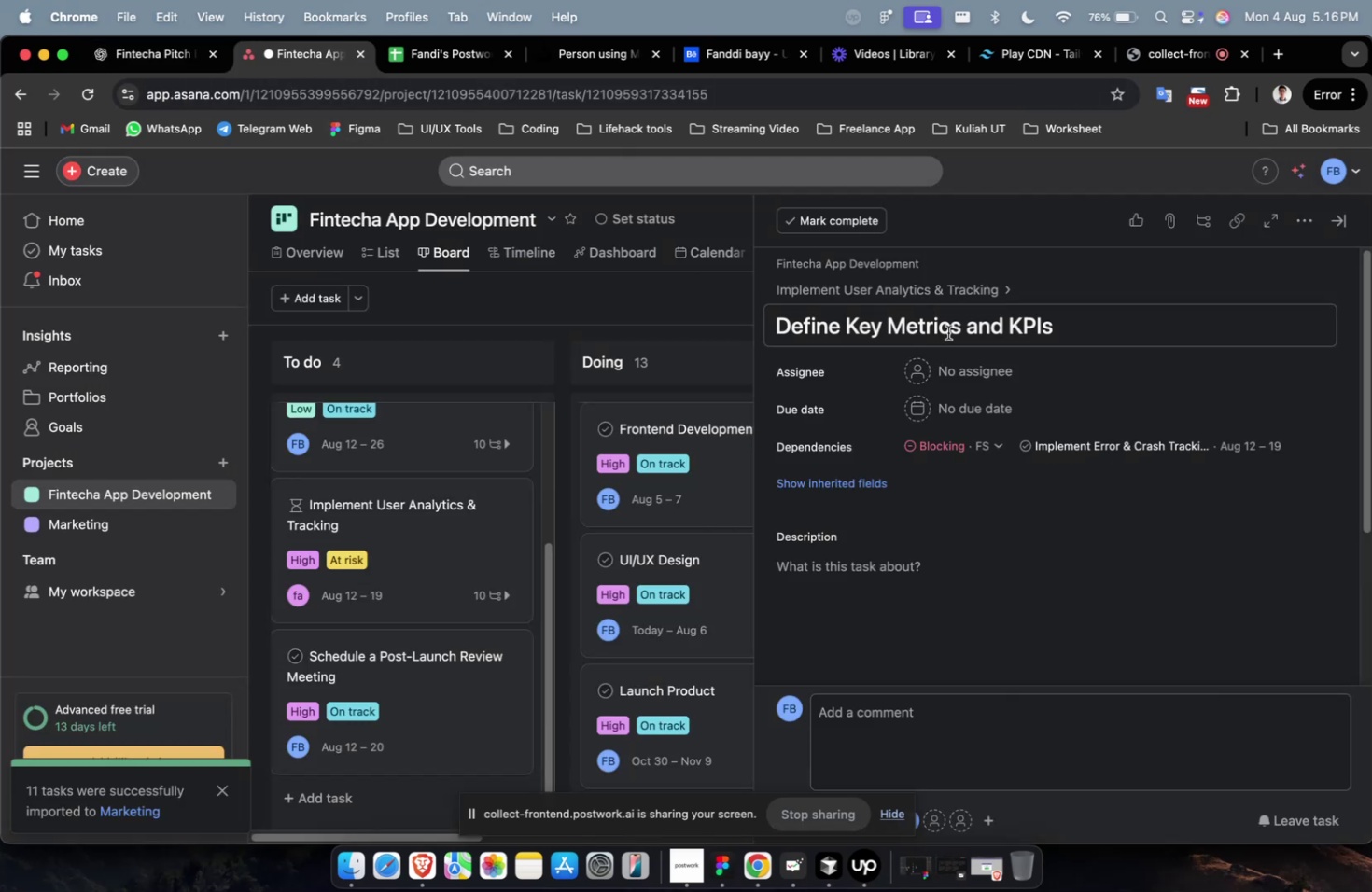 
left_click([946, 335])
 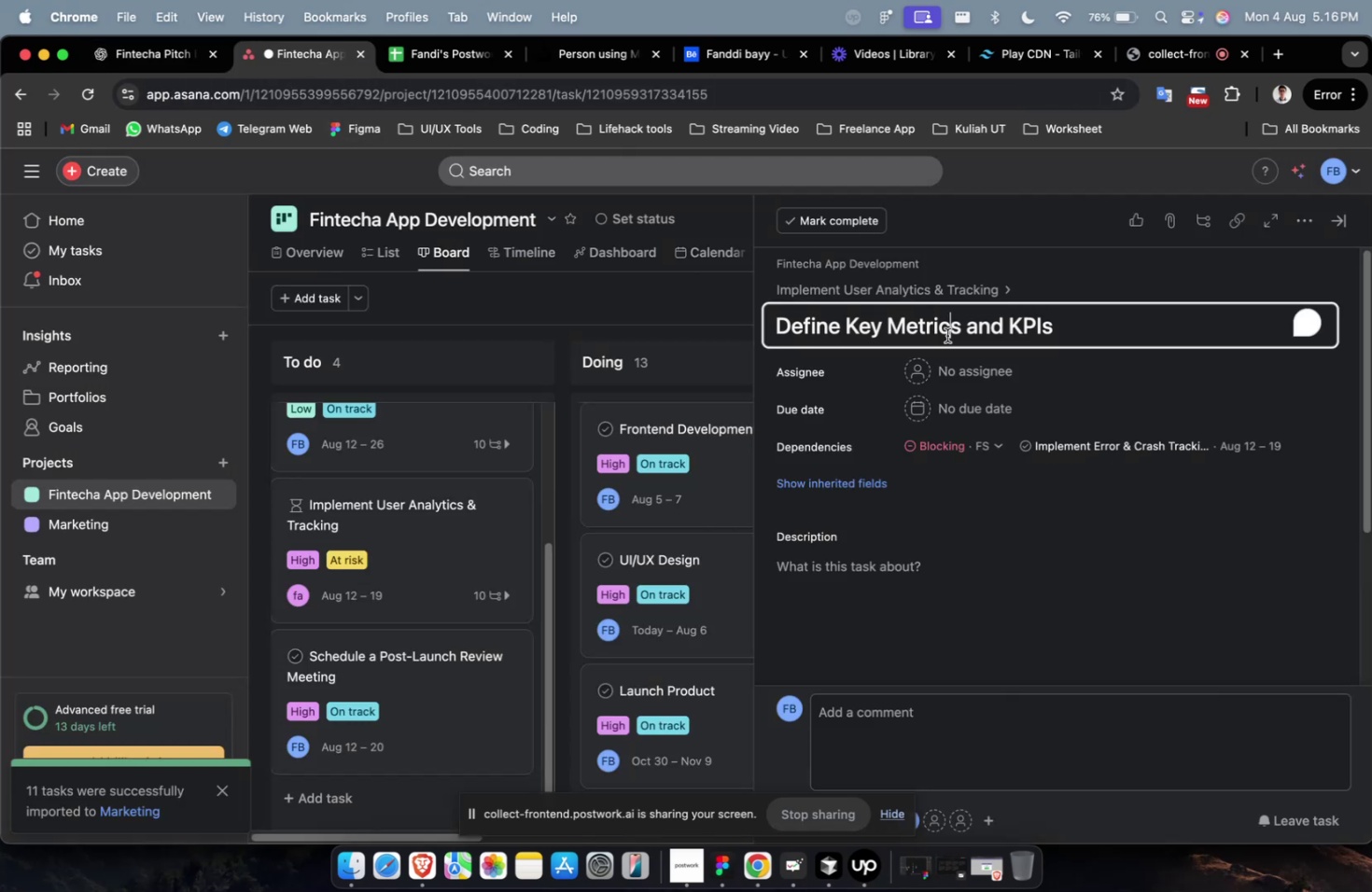 
key(Meta+A)
 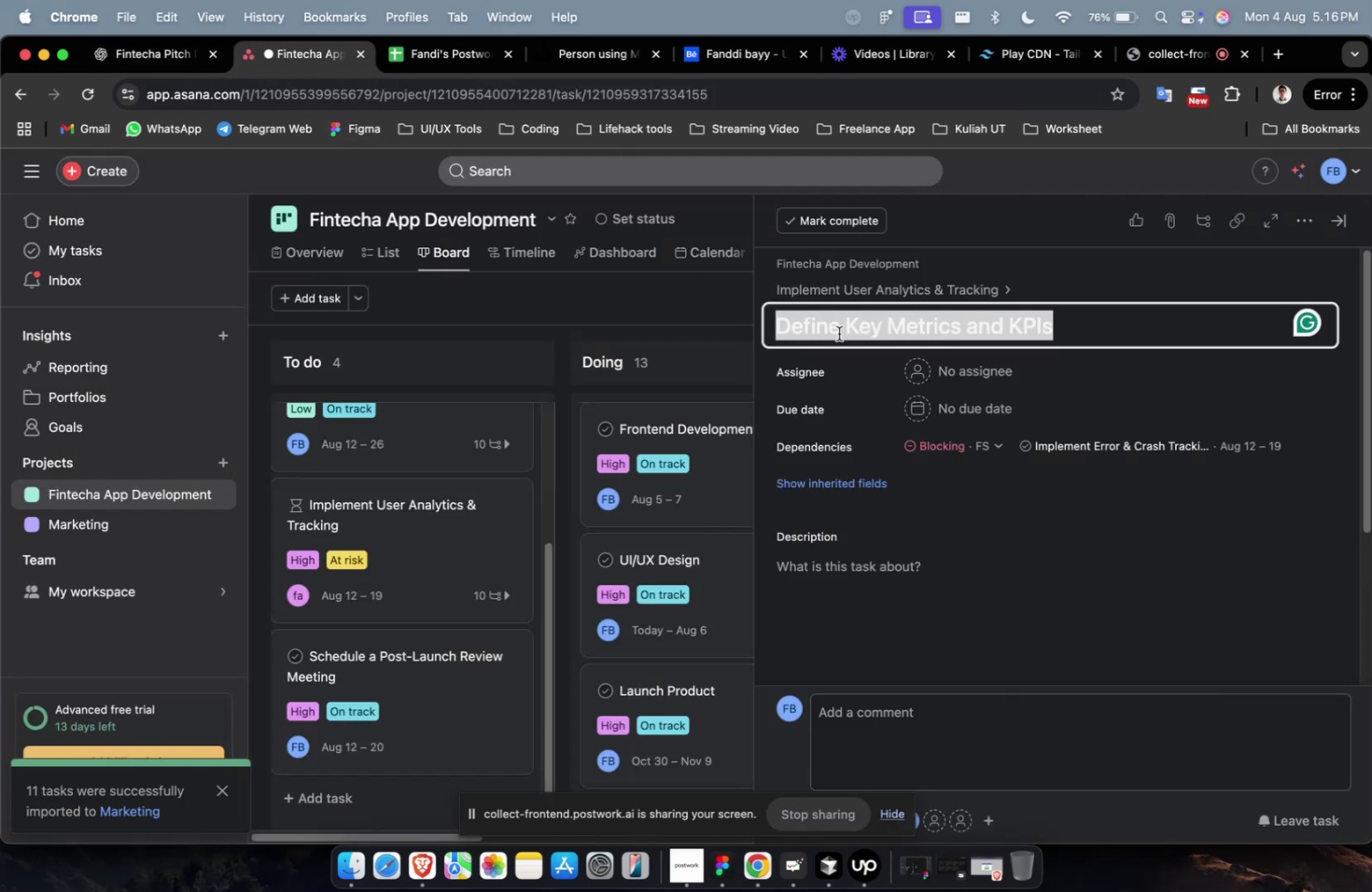 
scroll: coordinate [837, 333], scroll_direction: down, amount: 16.0
 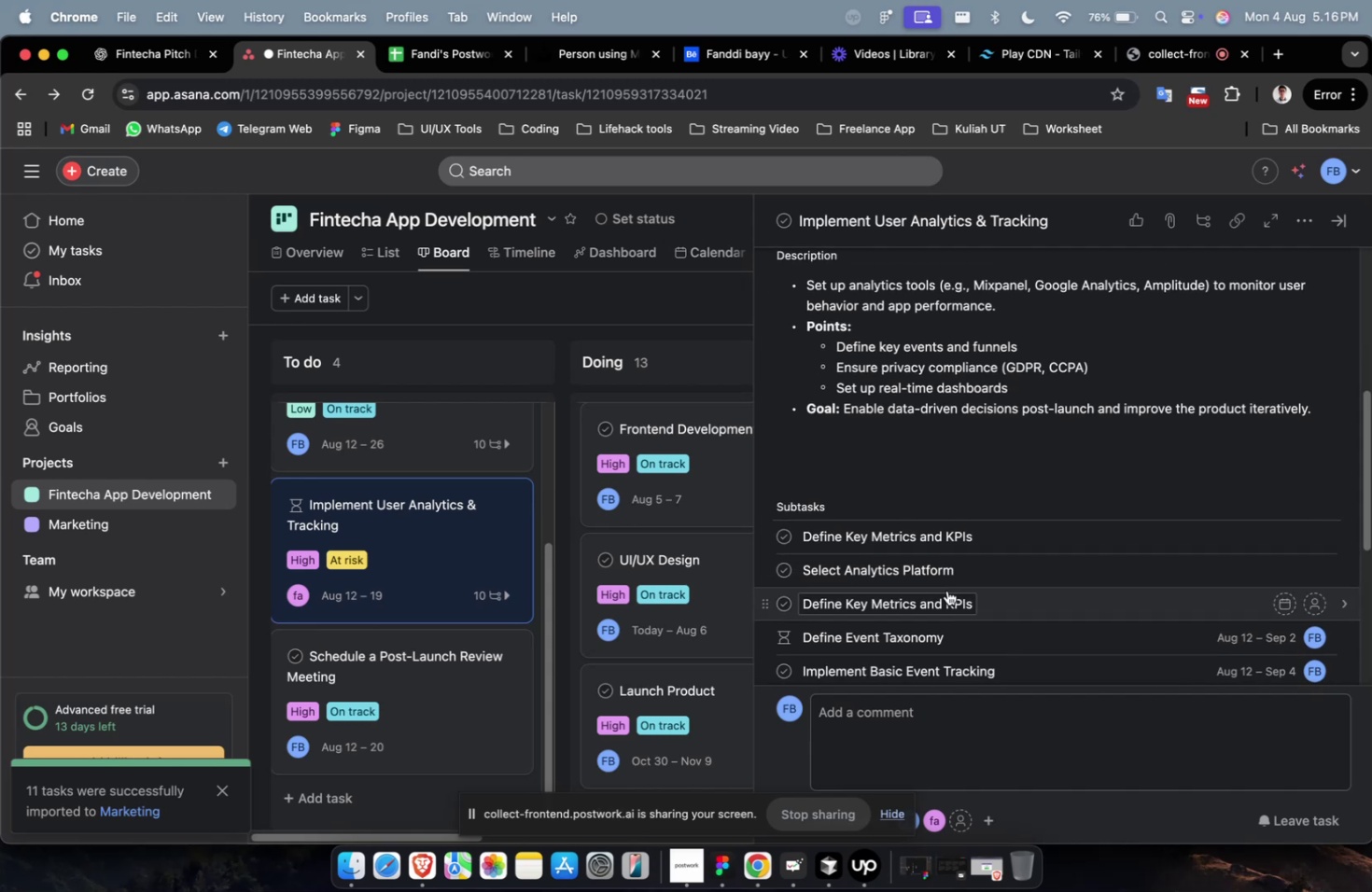 
left_click([939, 596])
 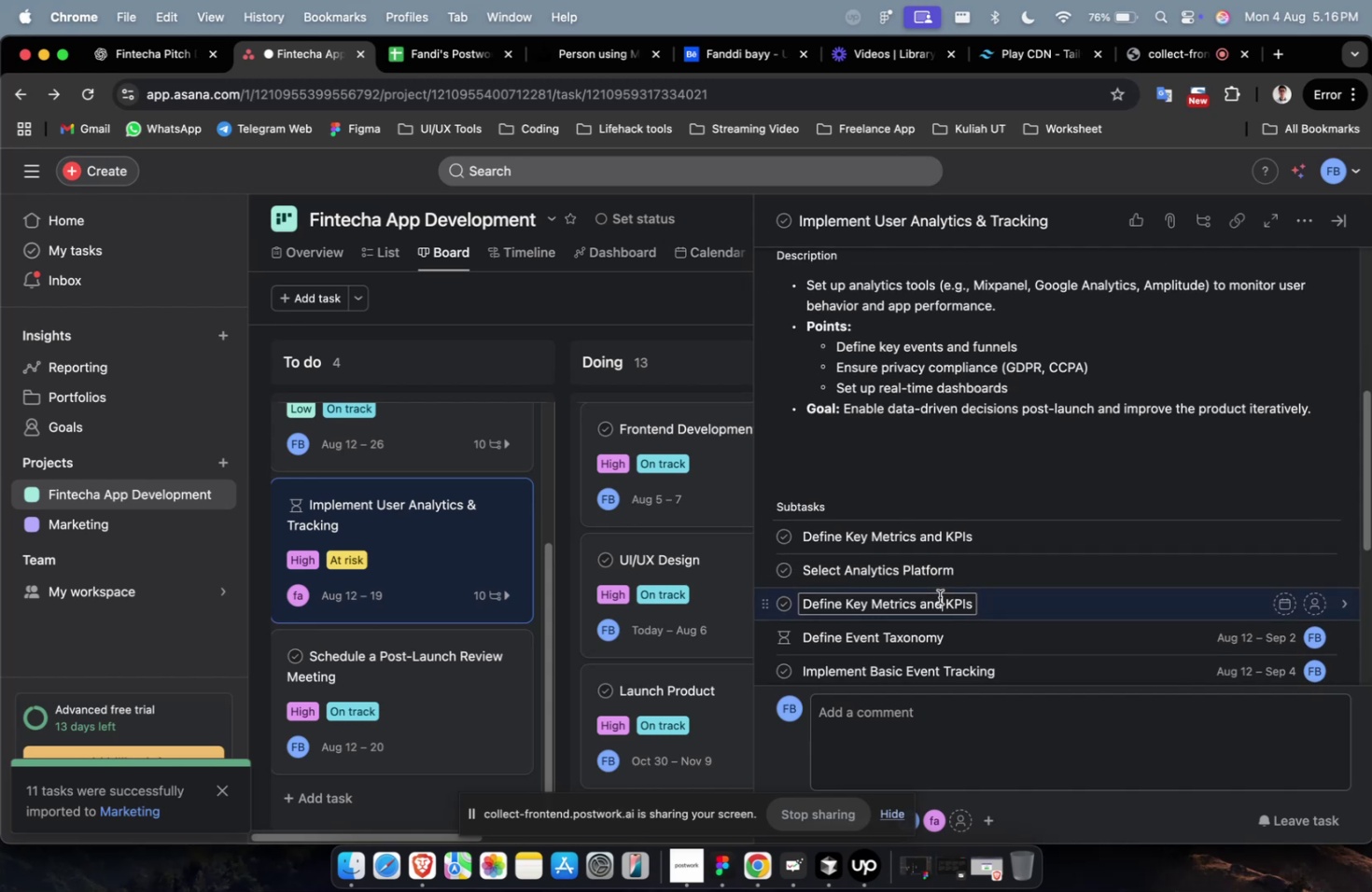 
key(Meta+A)
 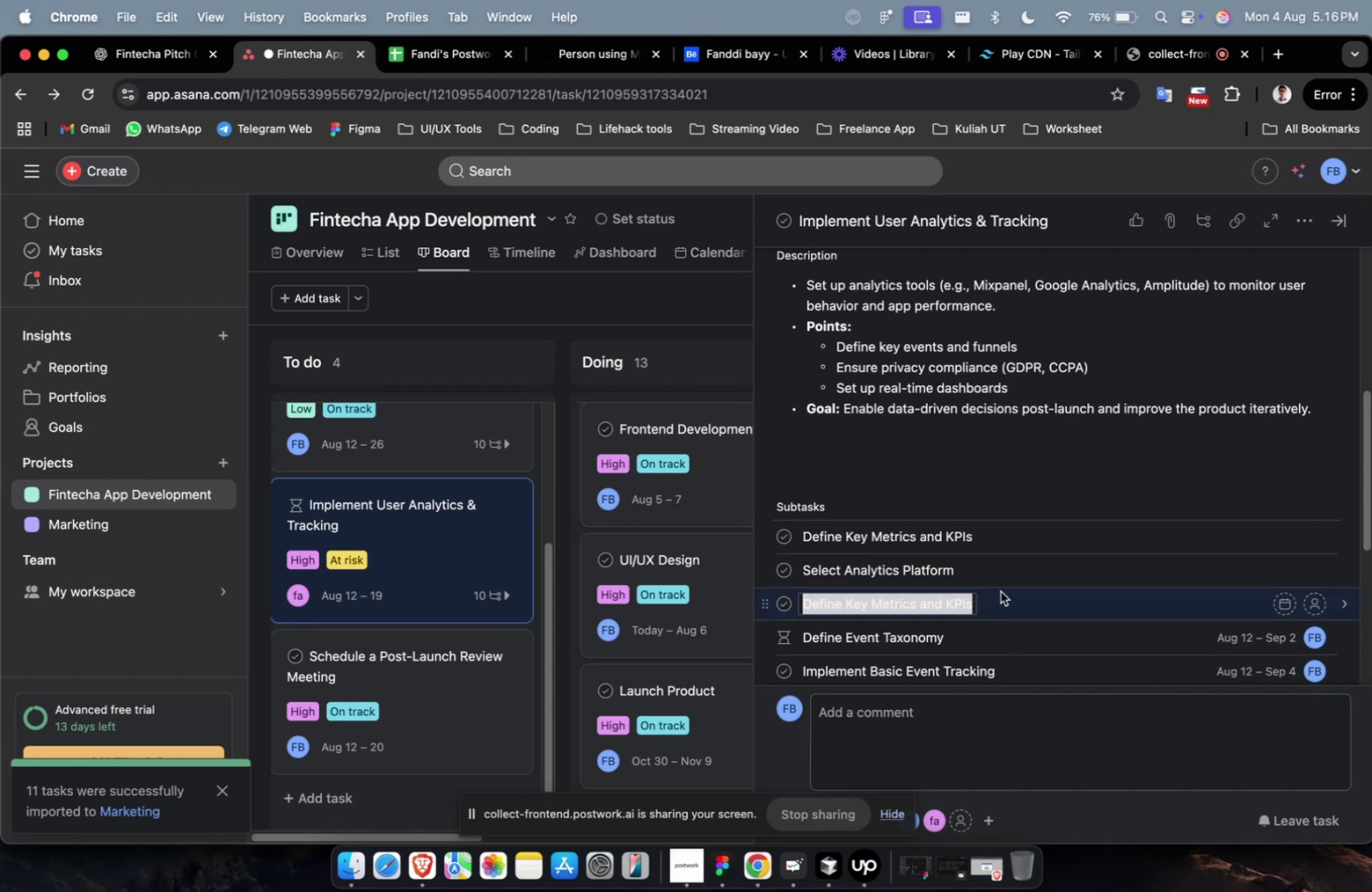 
key(Meta+V)
 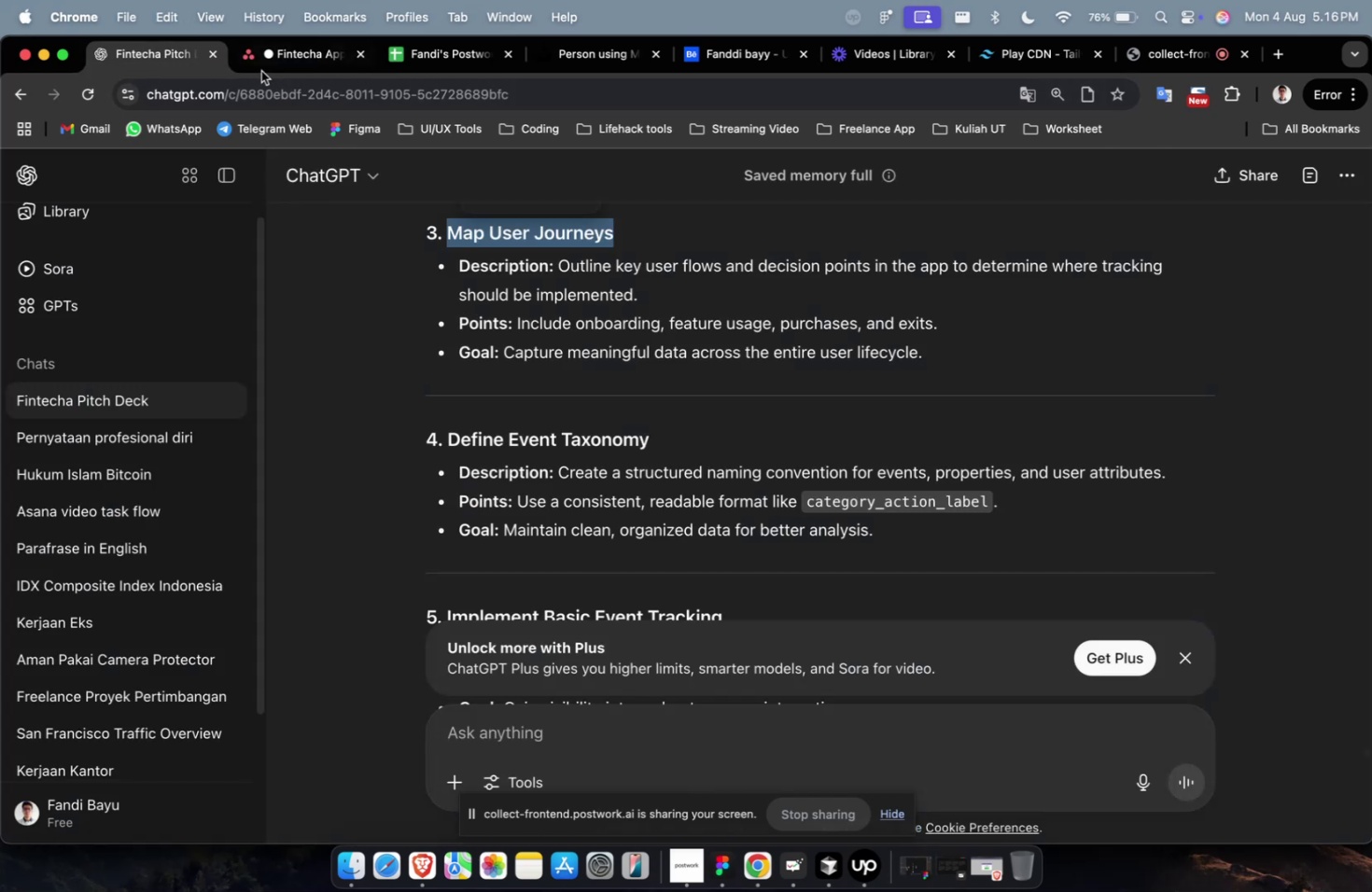 
left_click_drag(start_coordinate=[936, 347], to_coordinate=[558, 270])
 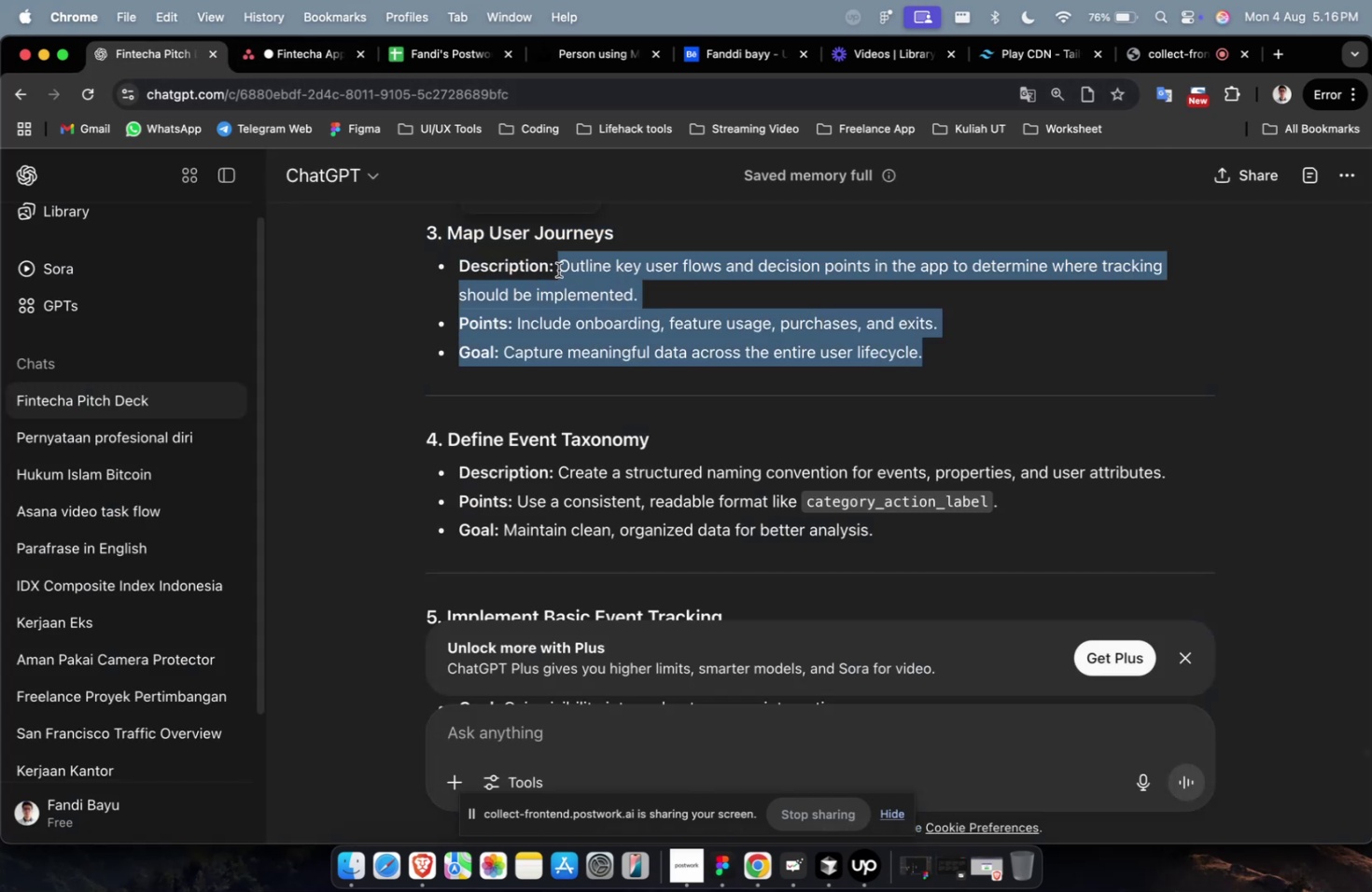 
key(Meta+C)
 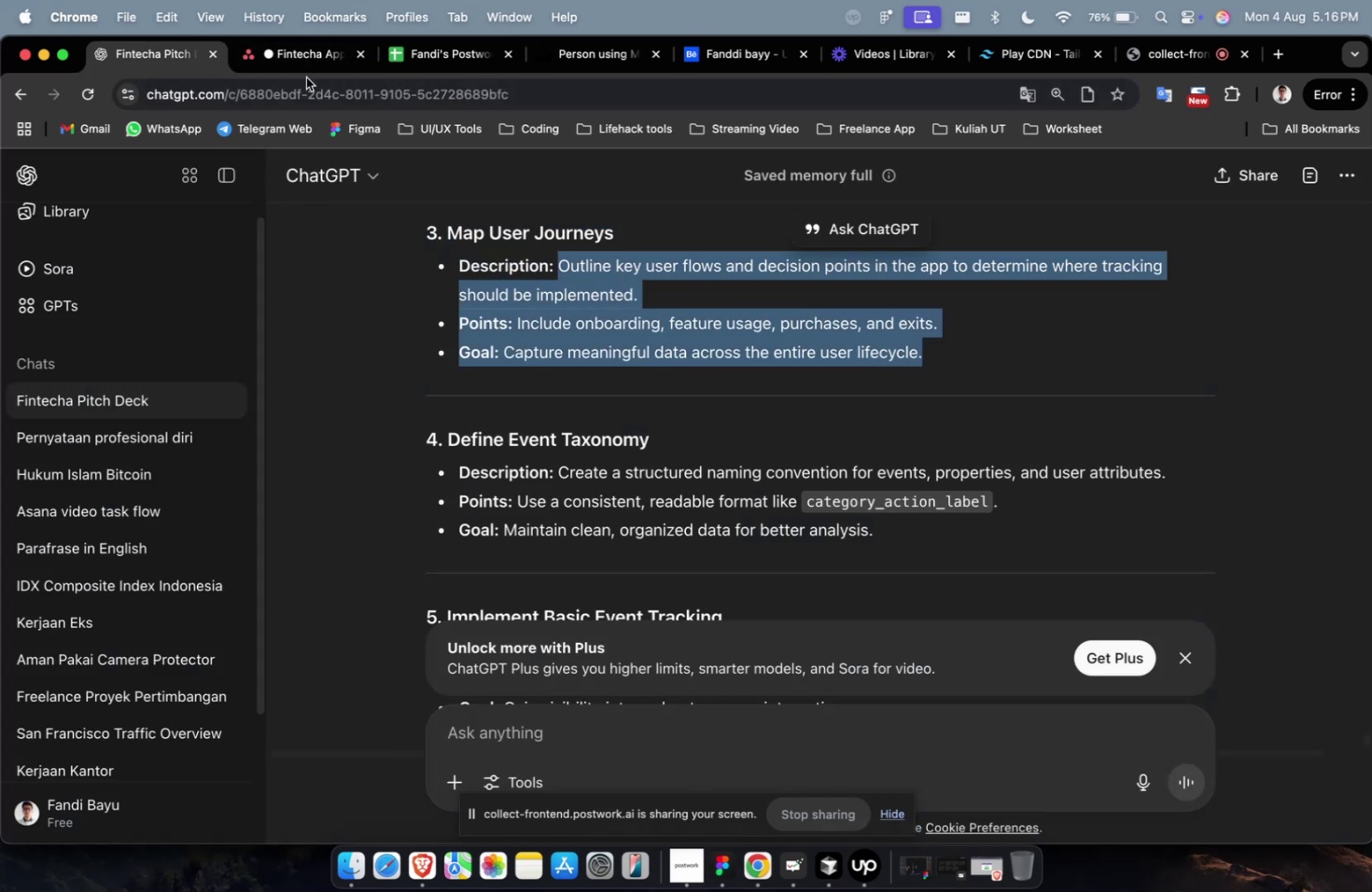 
double_click([309, 70])
 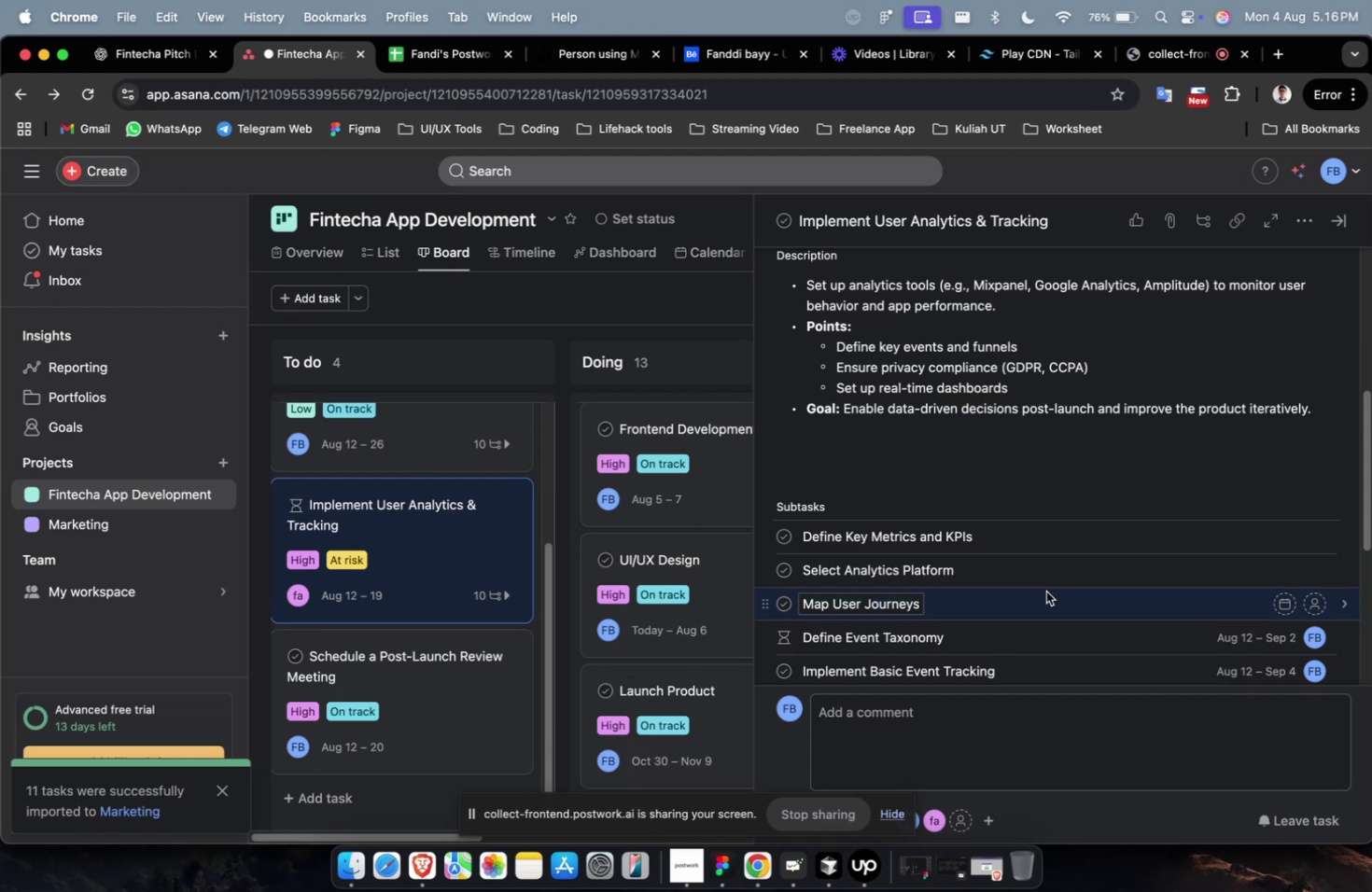 
left_click([1042, 601])
 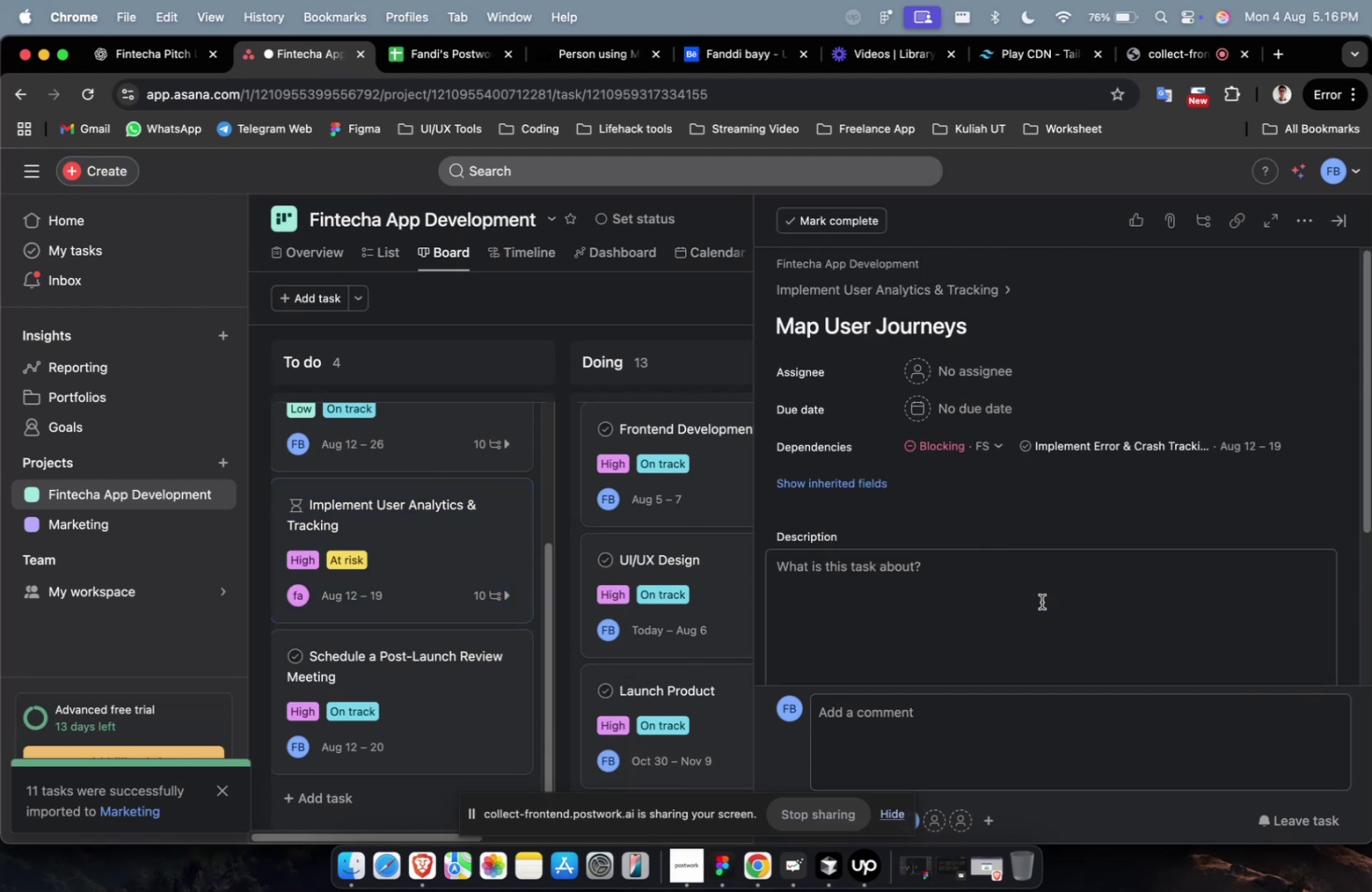 
hold_key(key=CommandLeft, duration=0.33)
 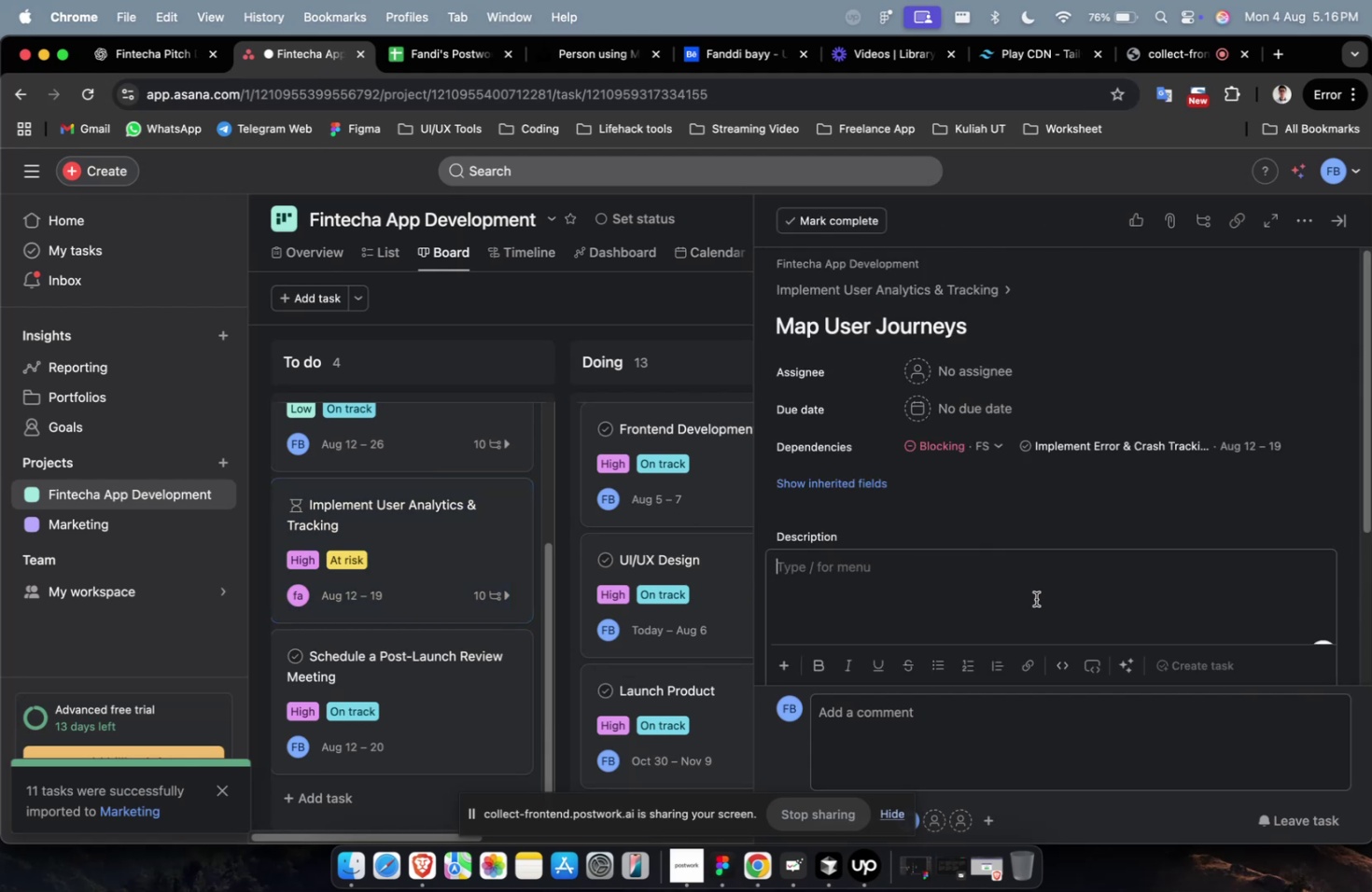 
key(Meta+V)
 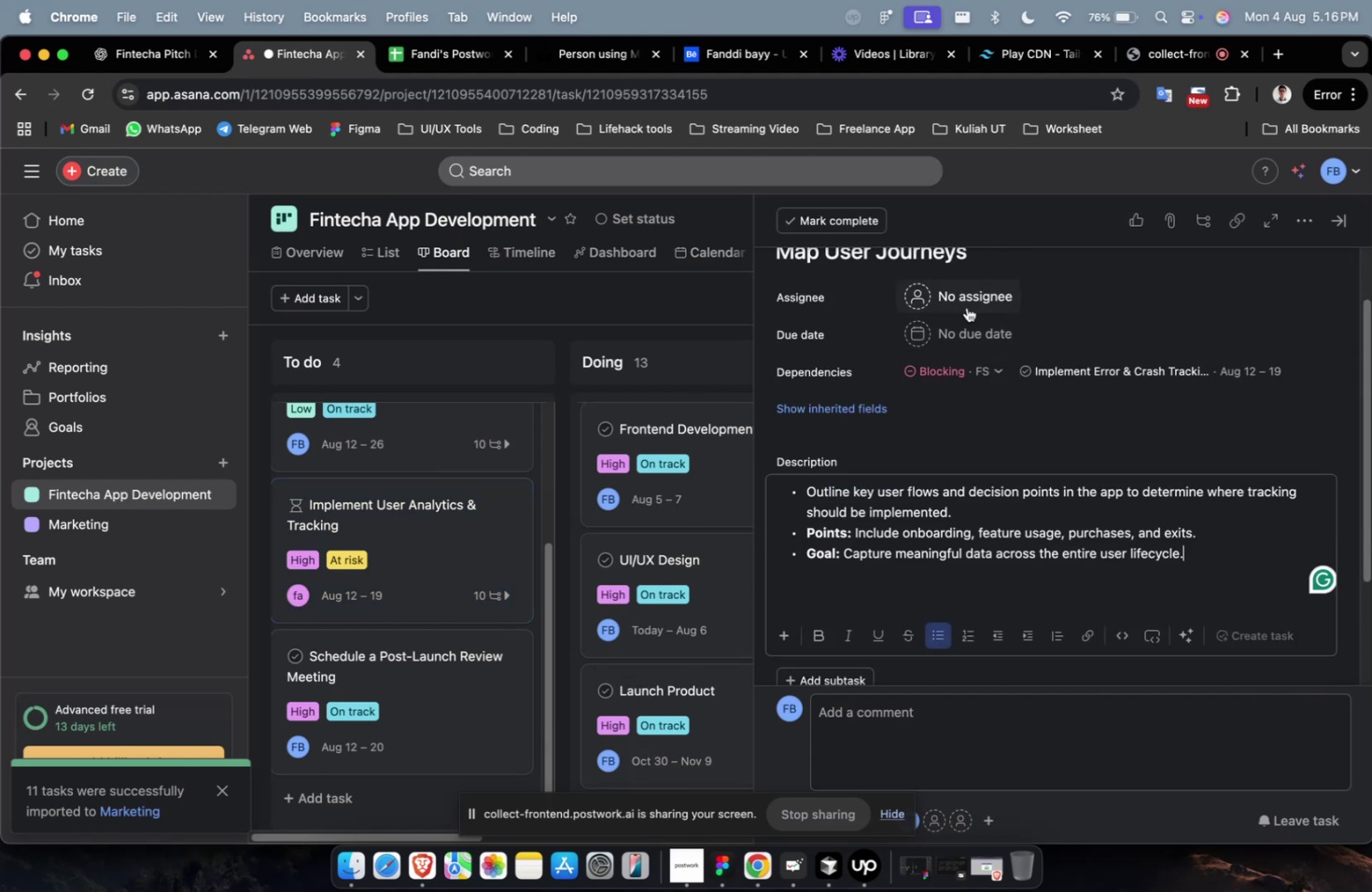 
left_click([966, 303])
 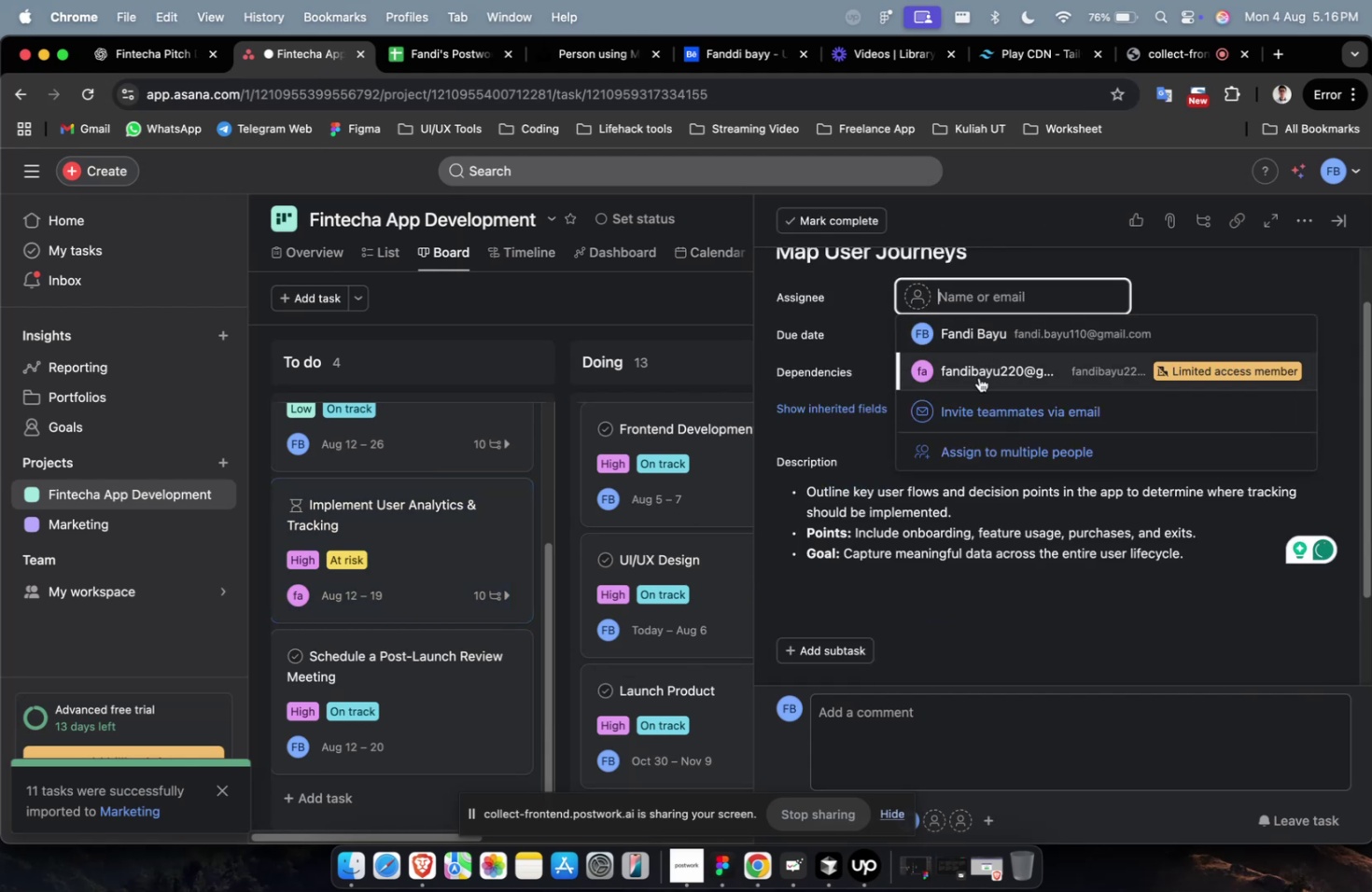 
double_click([966, 352])
 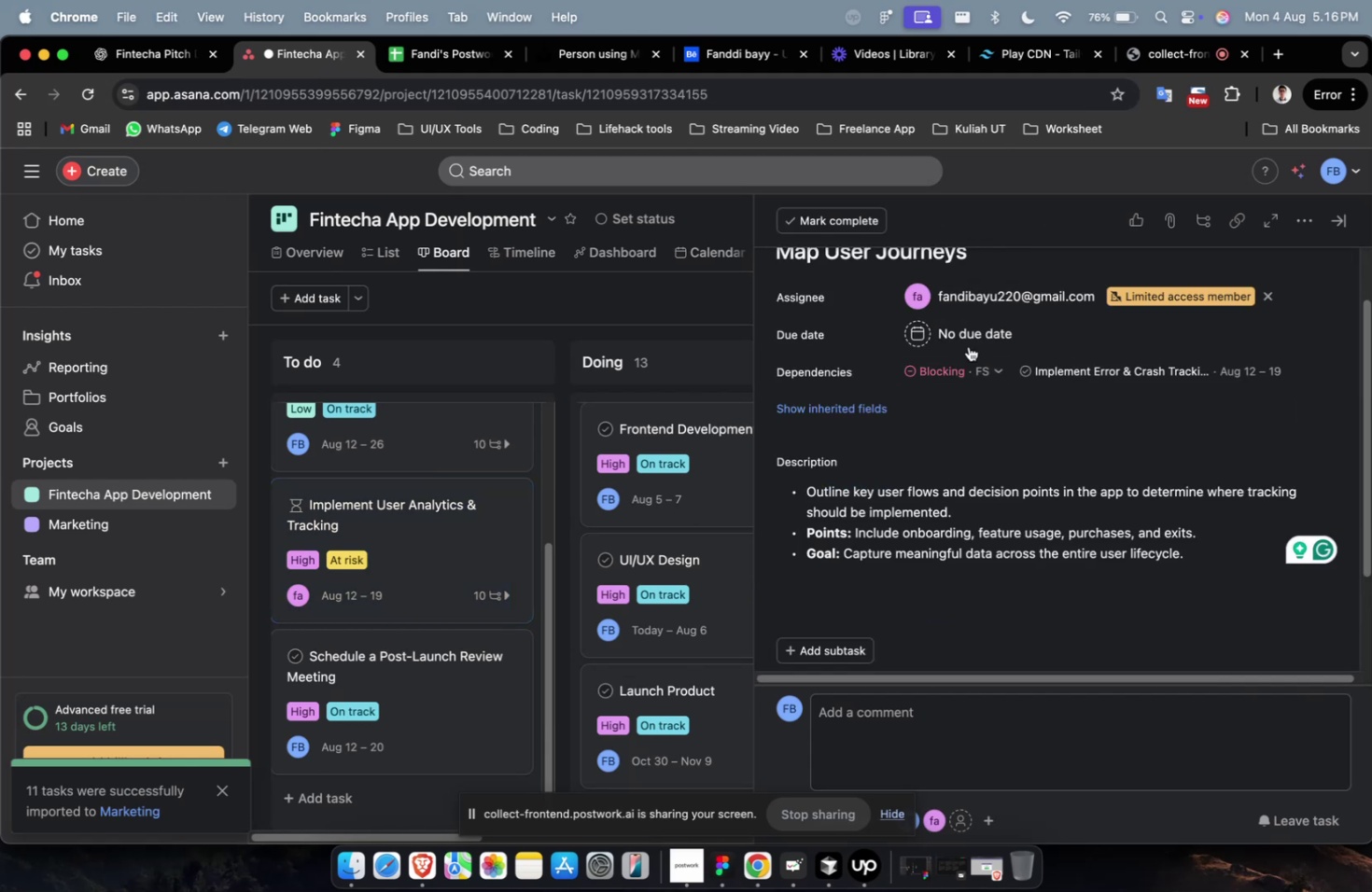 
triple_click([968, 345])
 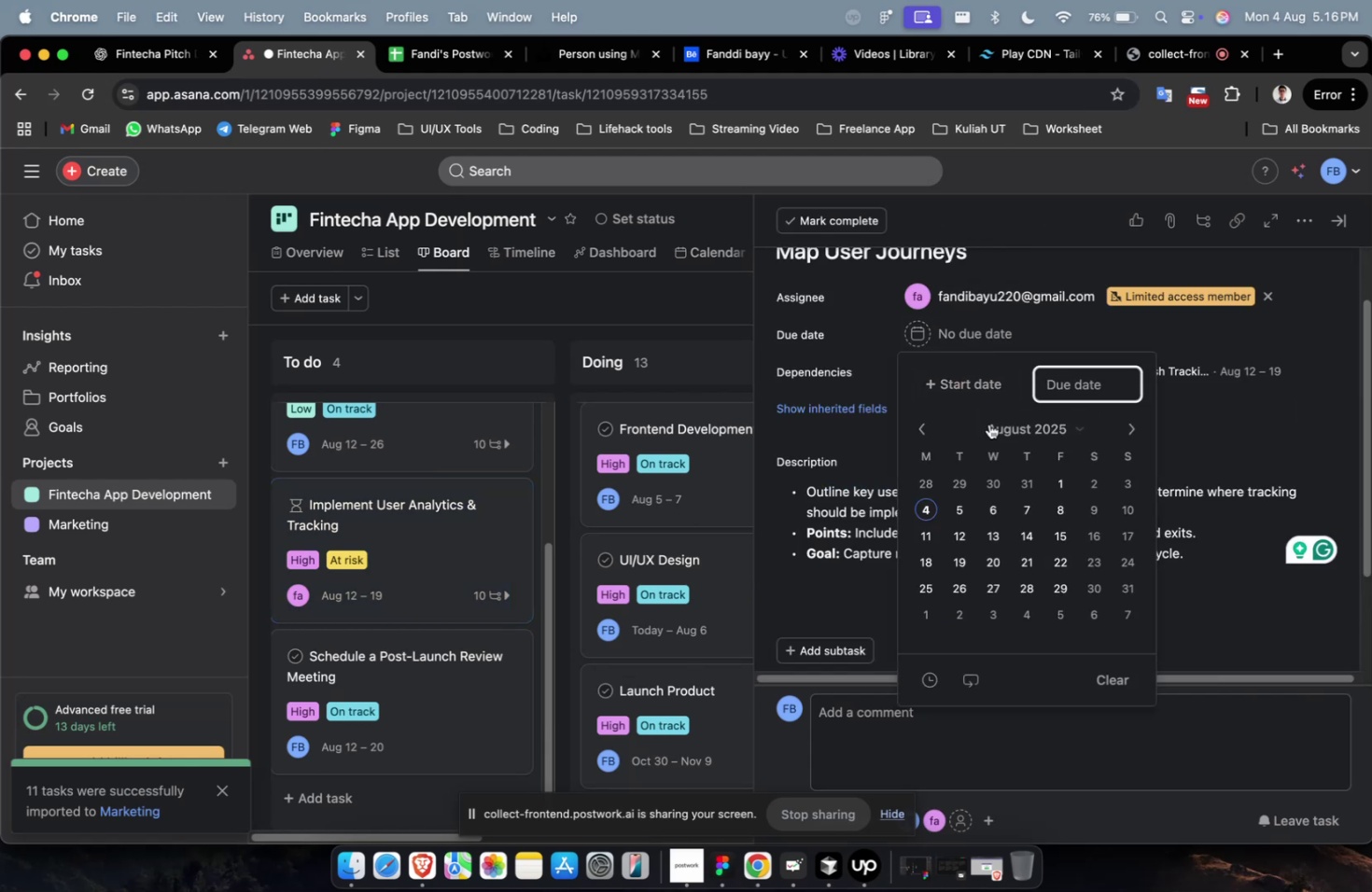 
left_click([976, 384])
 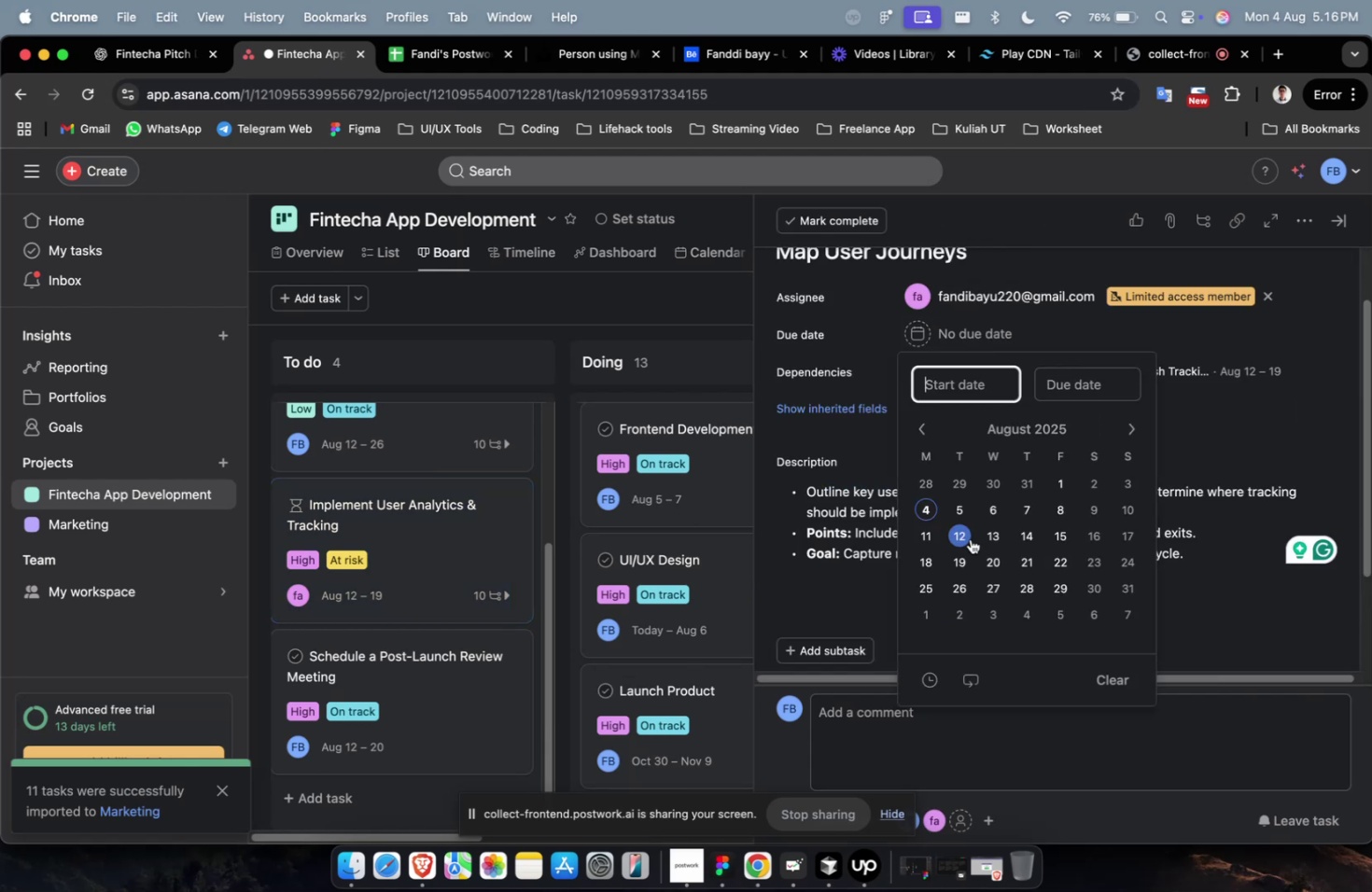 
double_click([967, 541])
 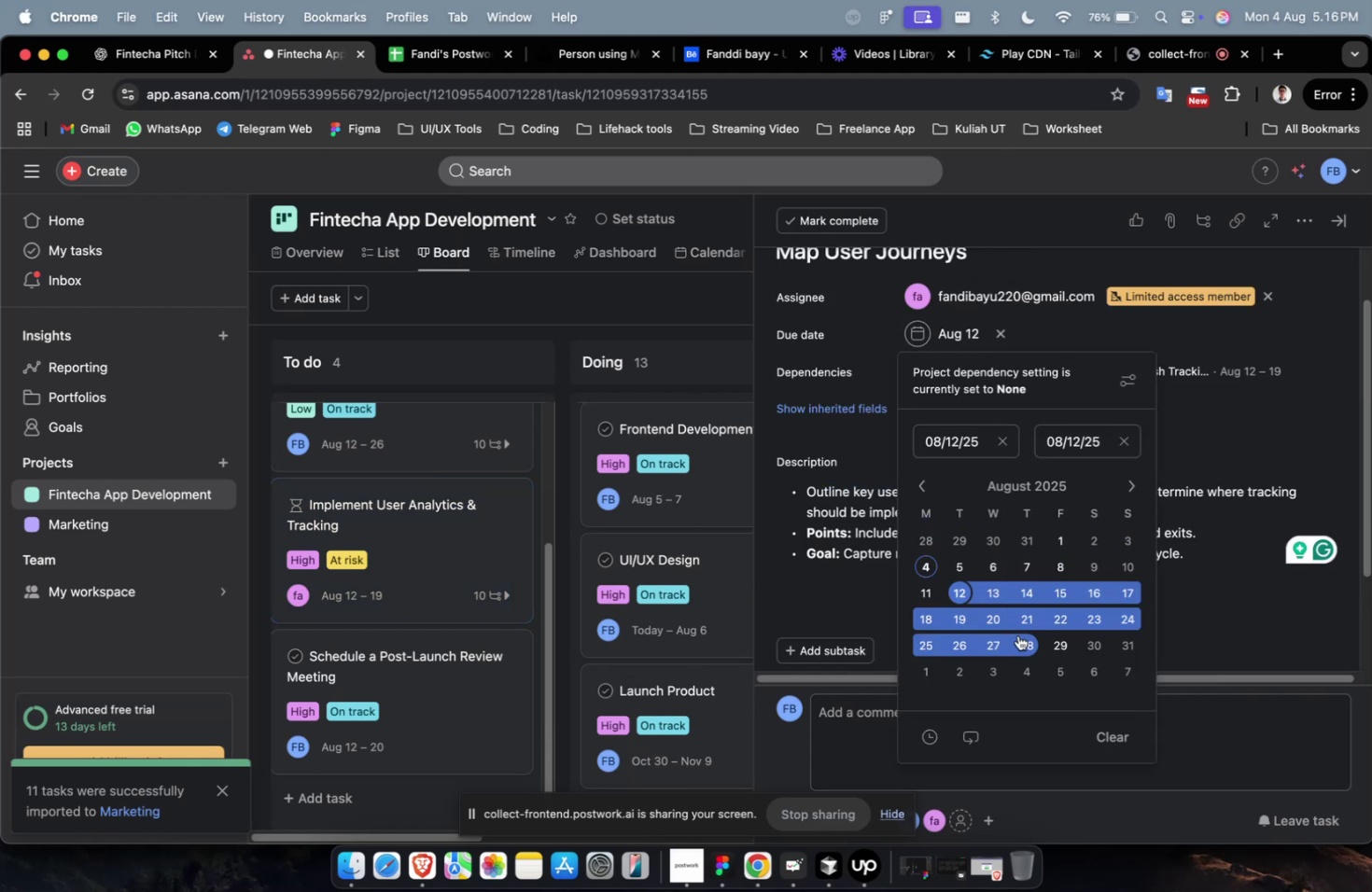 
left_click([1017, 634])
 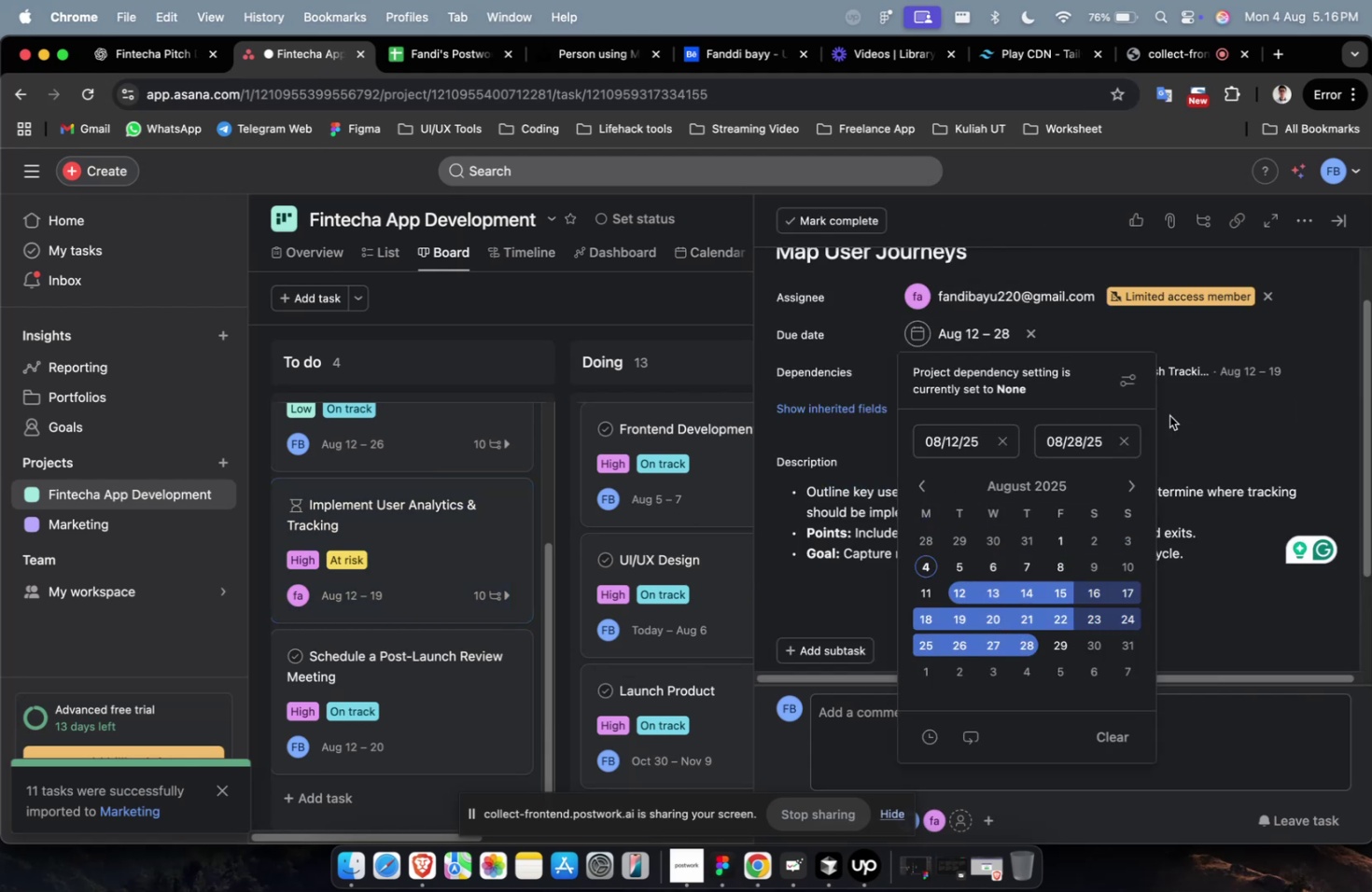 
double_click([1231, 391])
 